 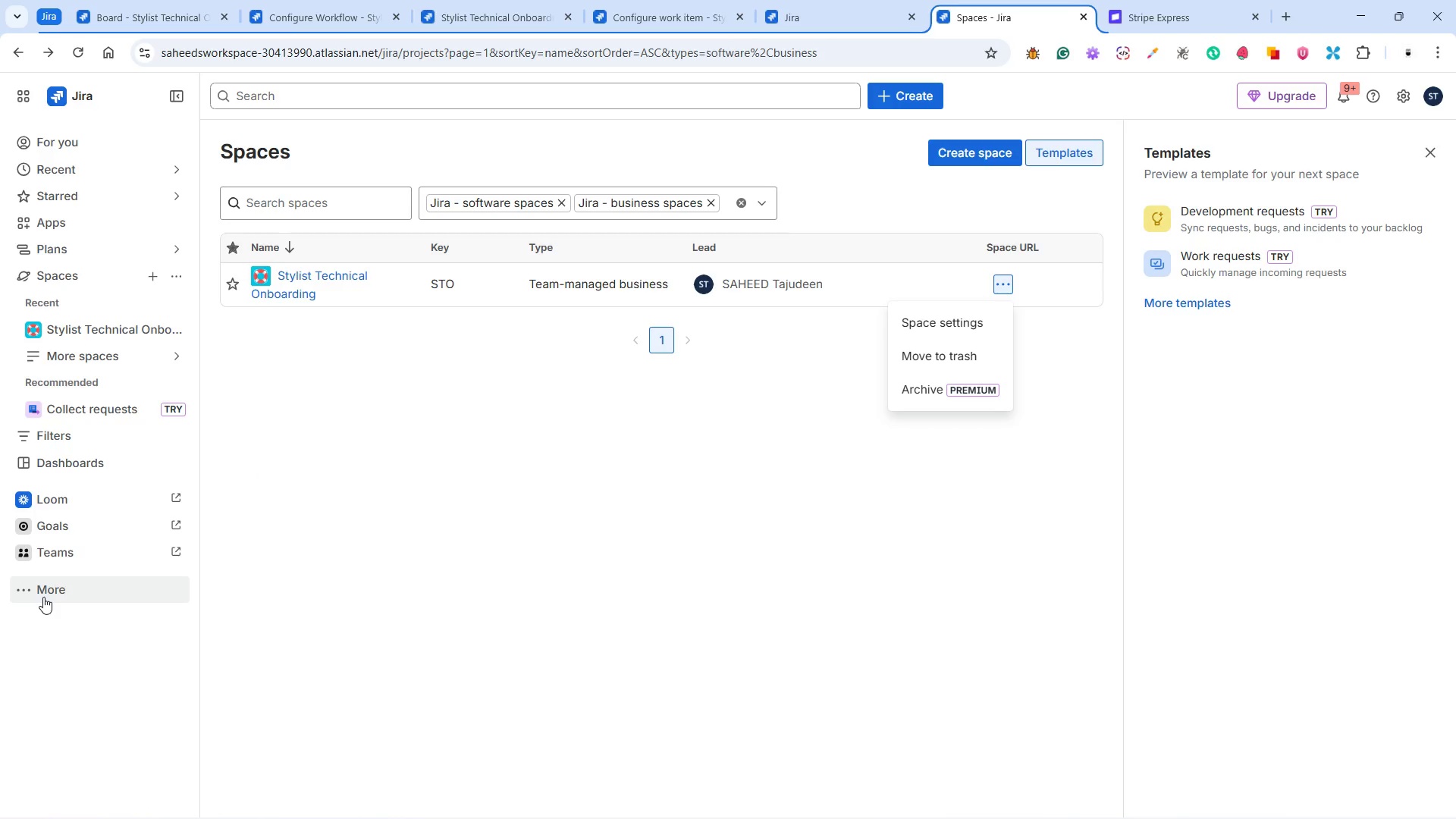 
left_click([174, 275])
 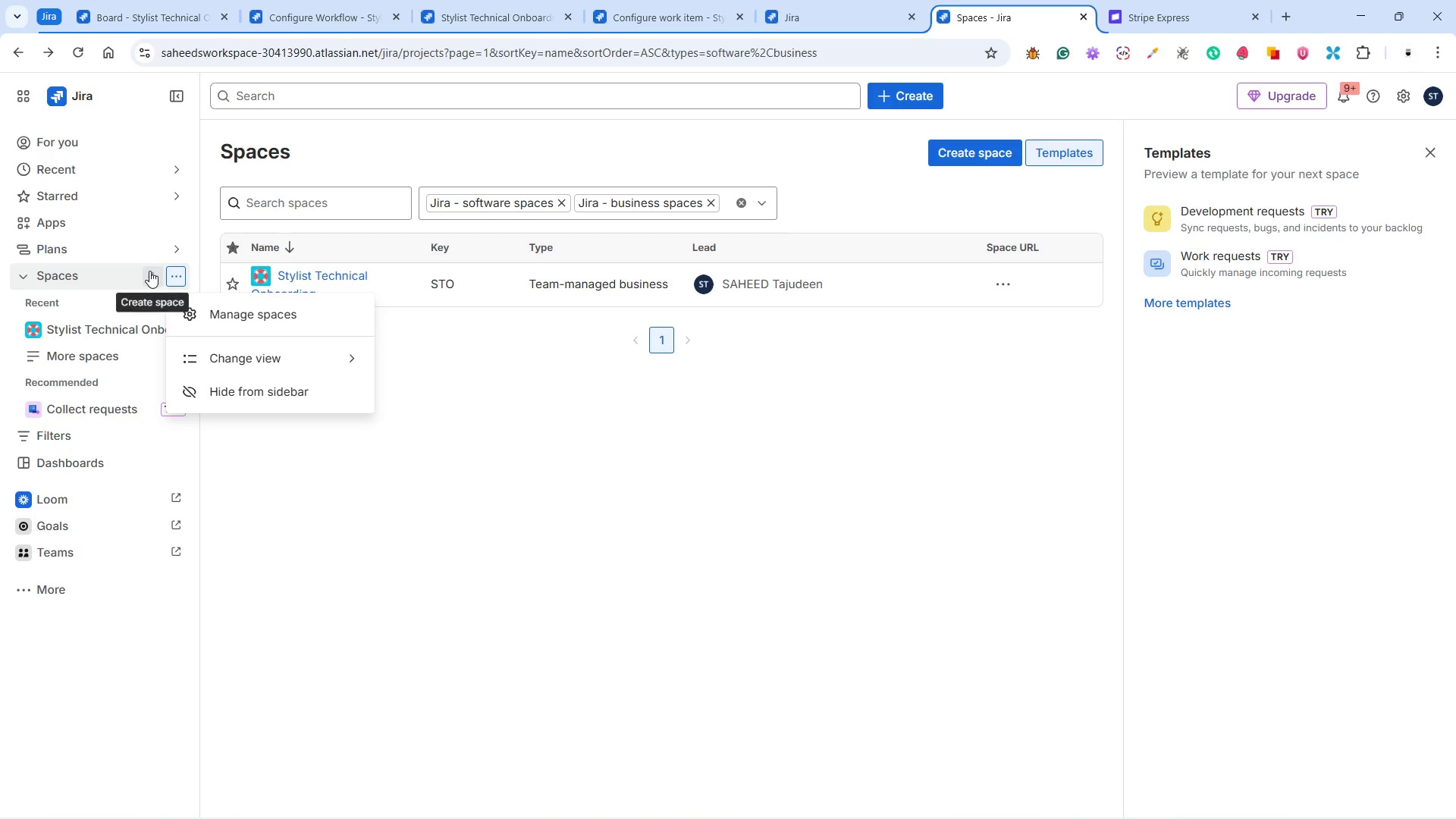 
left_click([108, 322])
 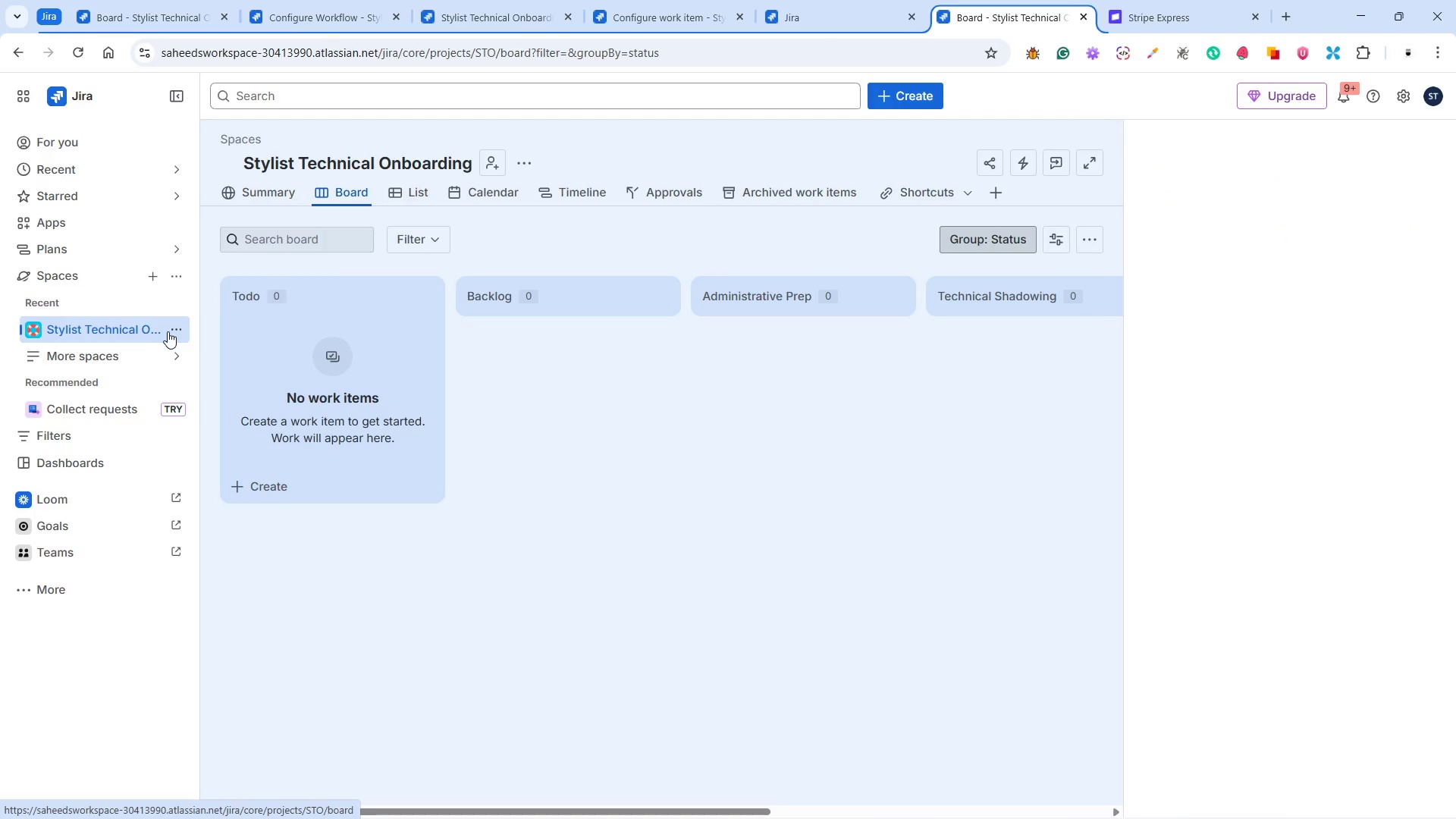 
left_click([175, 325])
 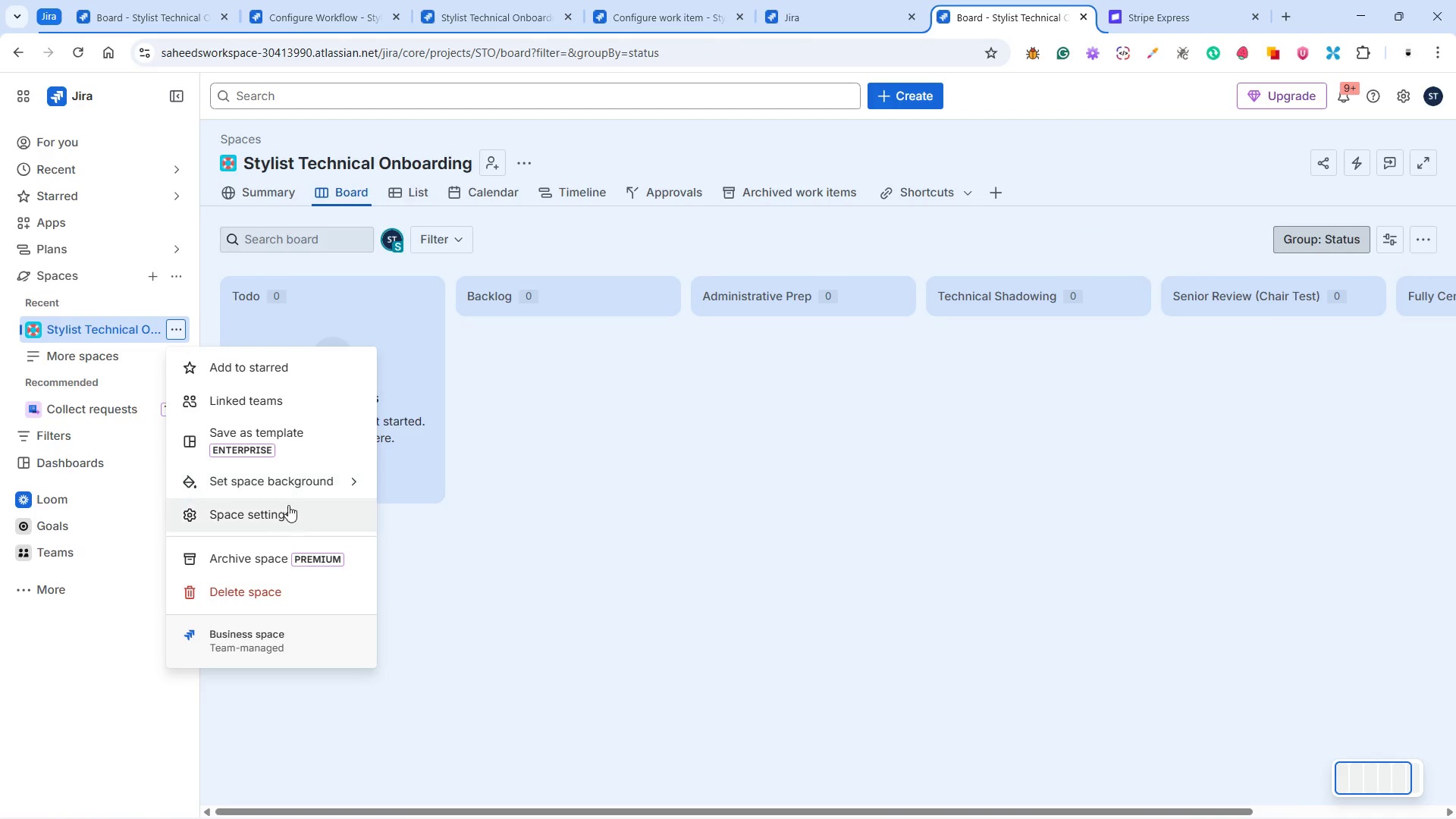 
wait(5.47)
 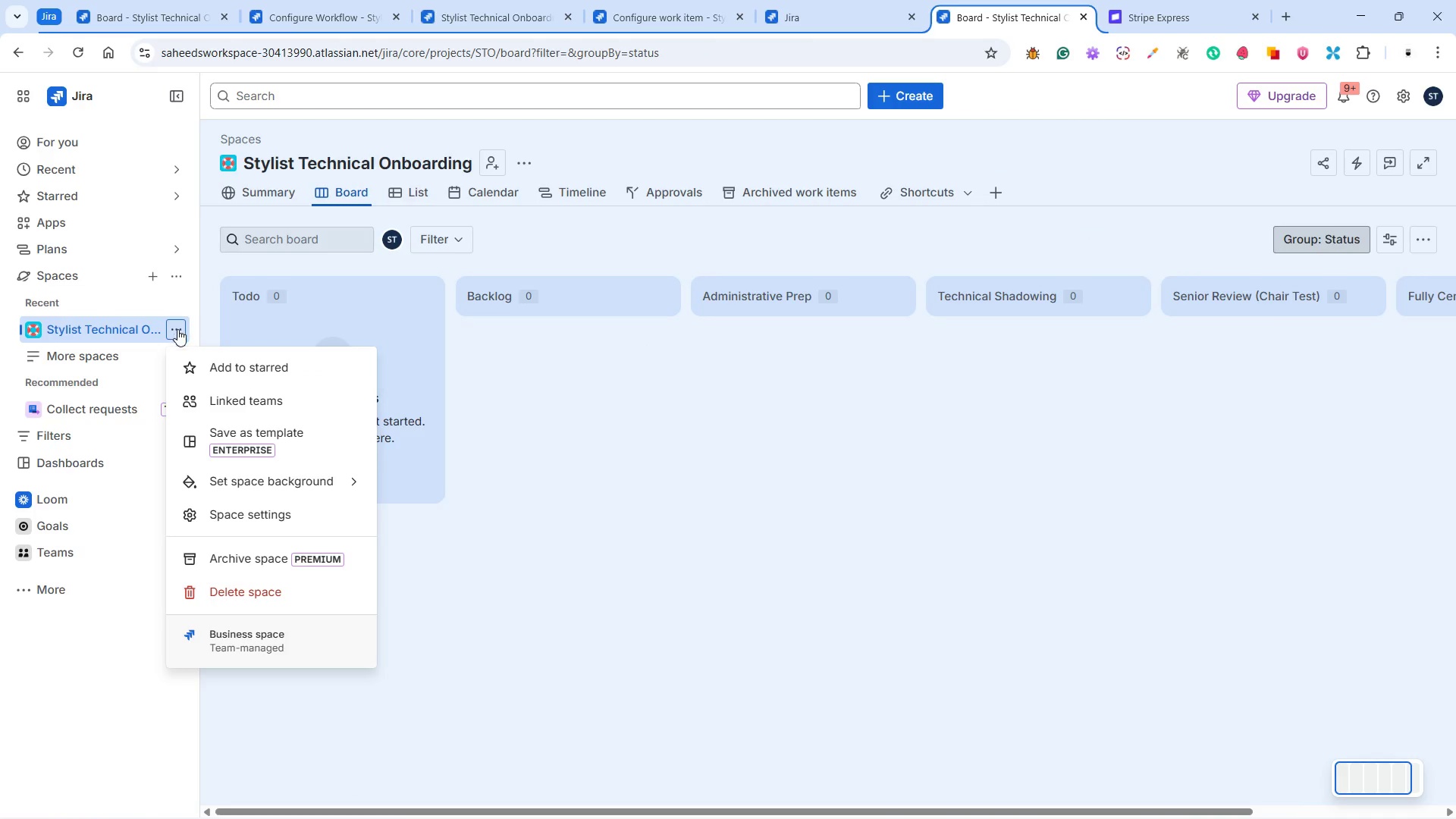 
left_click([67, 588])
 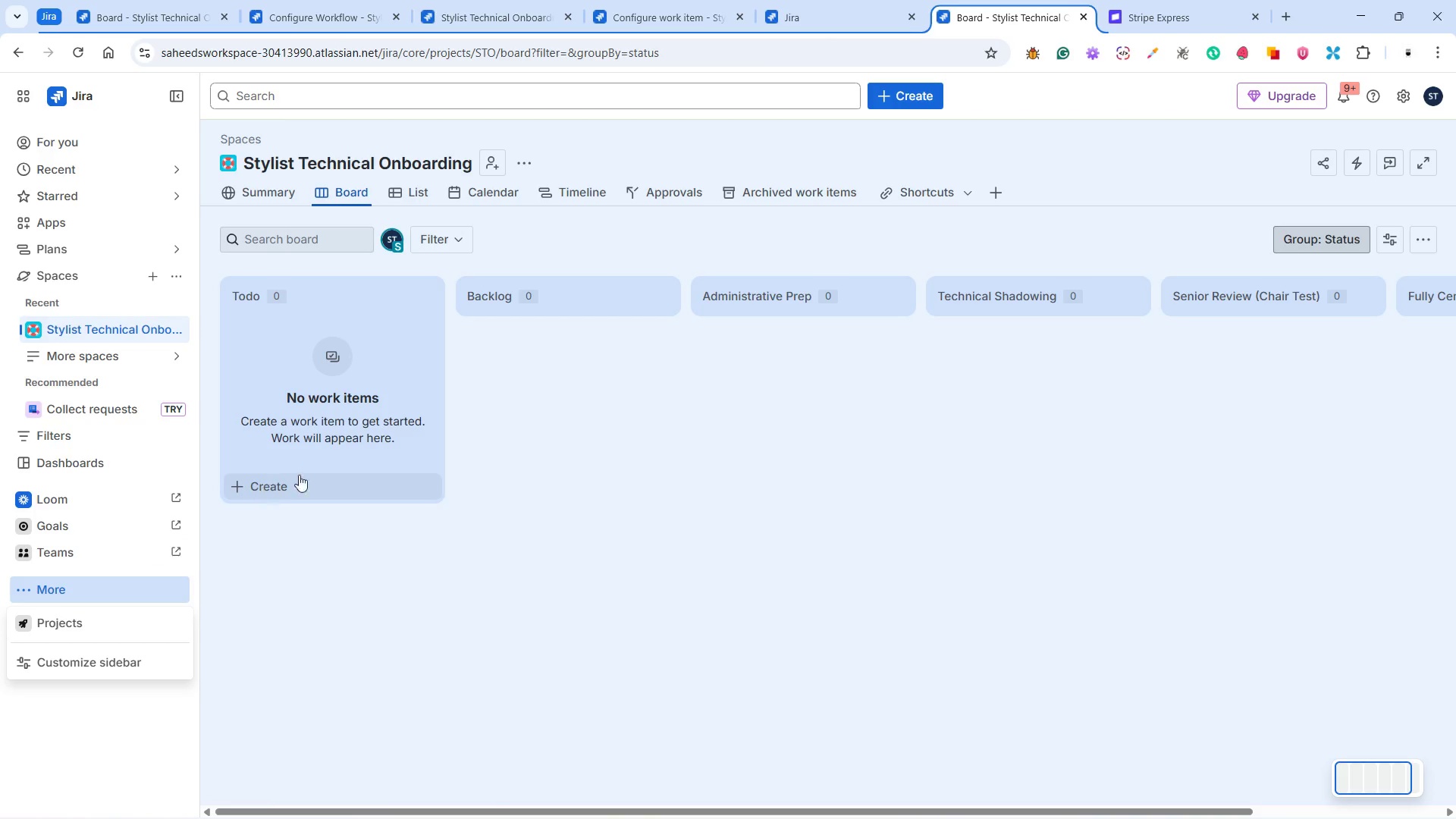 
wait(11.52)
 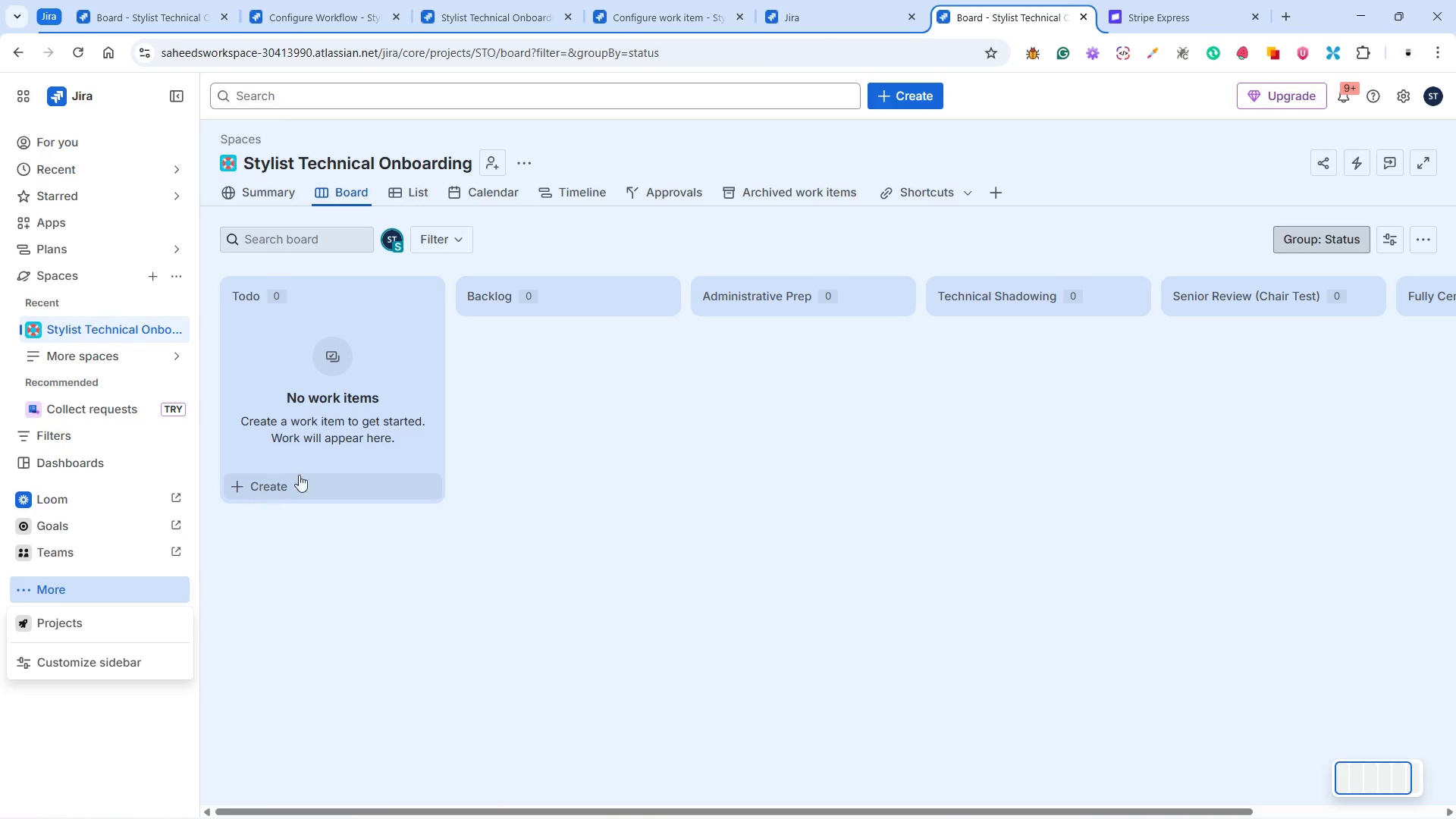 
mouse_move([156, 323])
 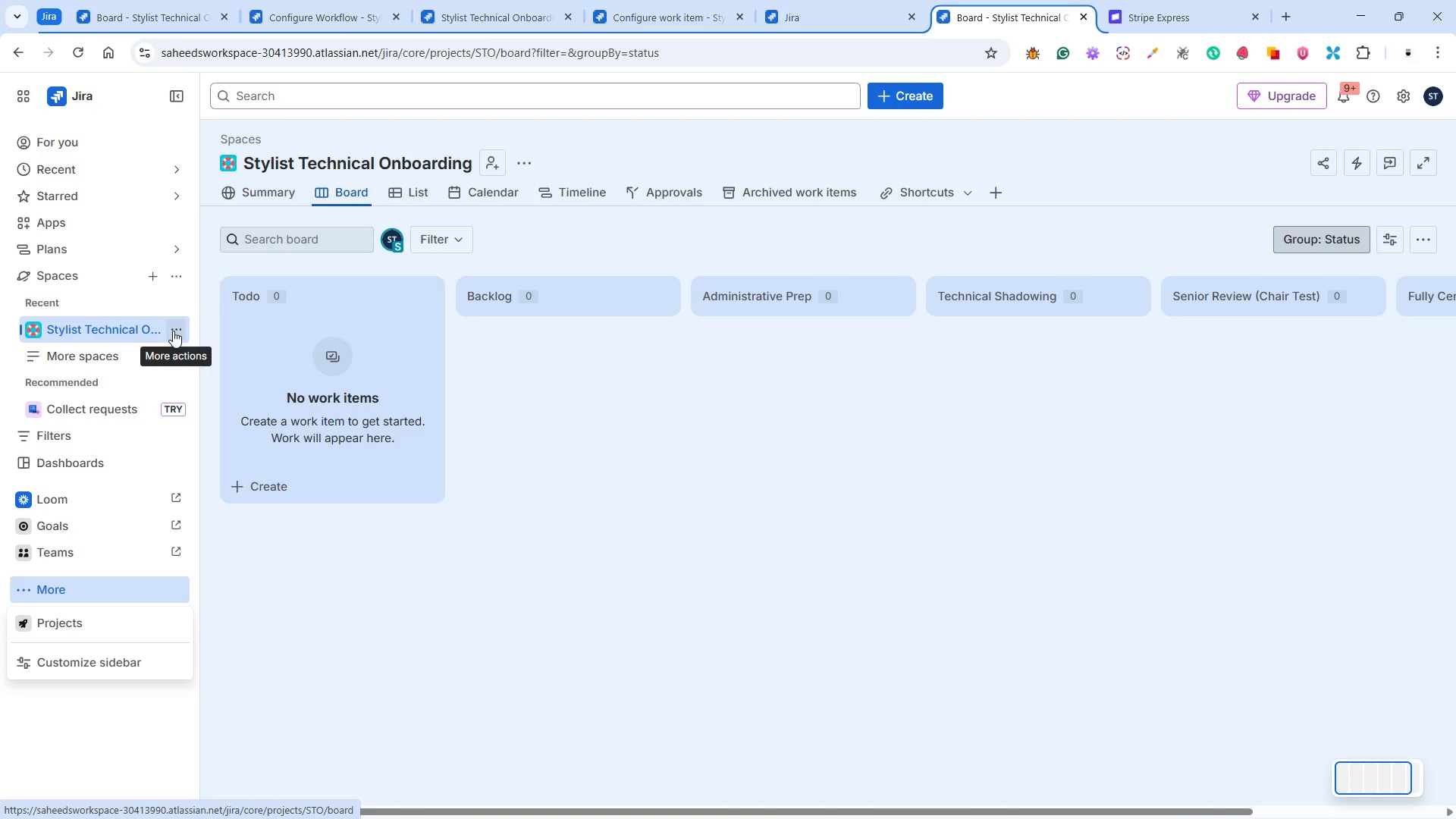 
left_click([173, 331])
 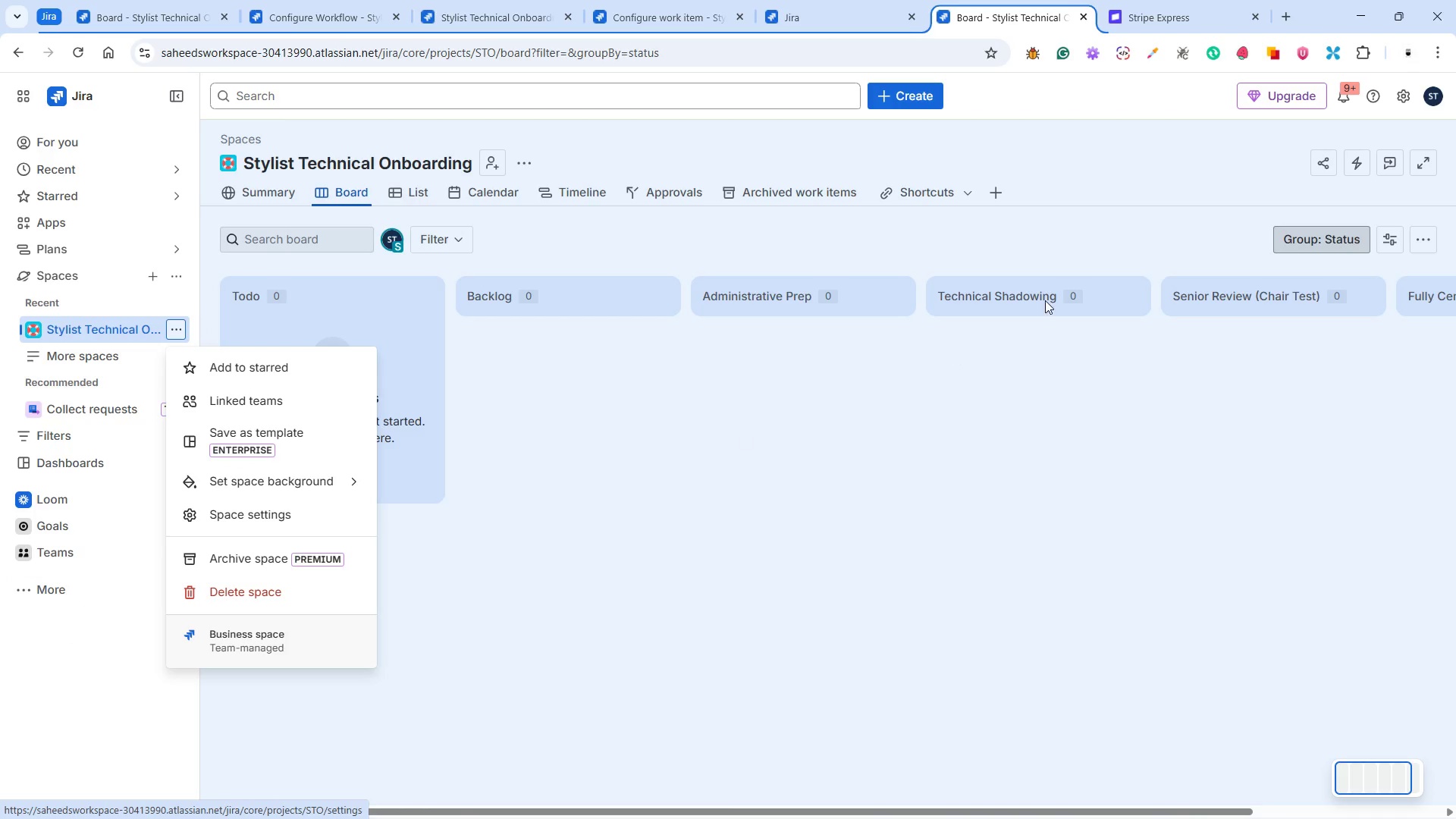 
wait(5.17)
 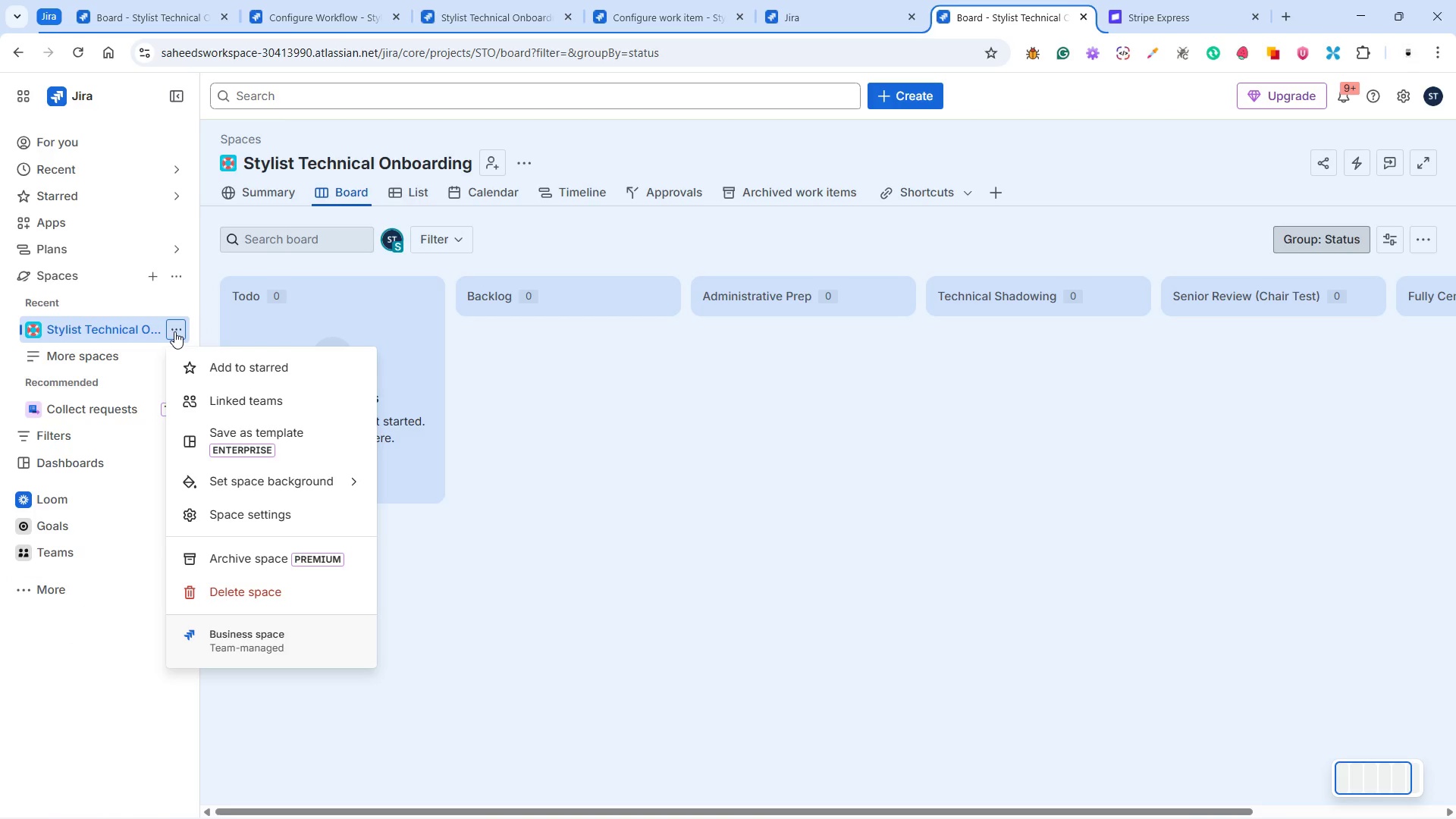 
left_click([1404, 89])
 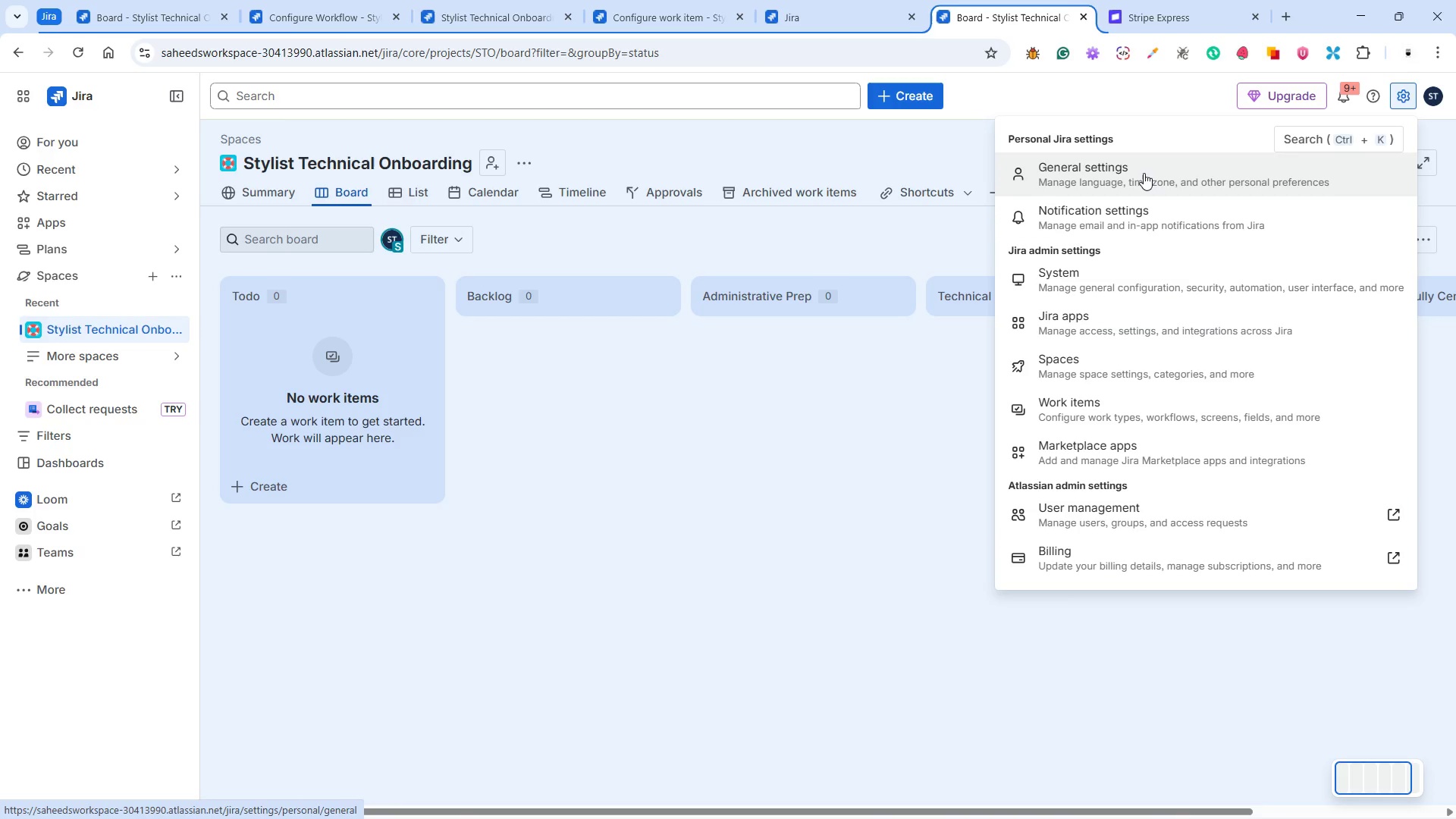 
left_click([1103, 306])
 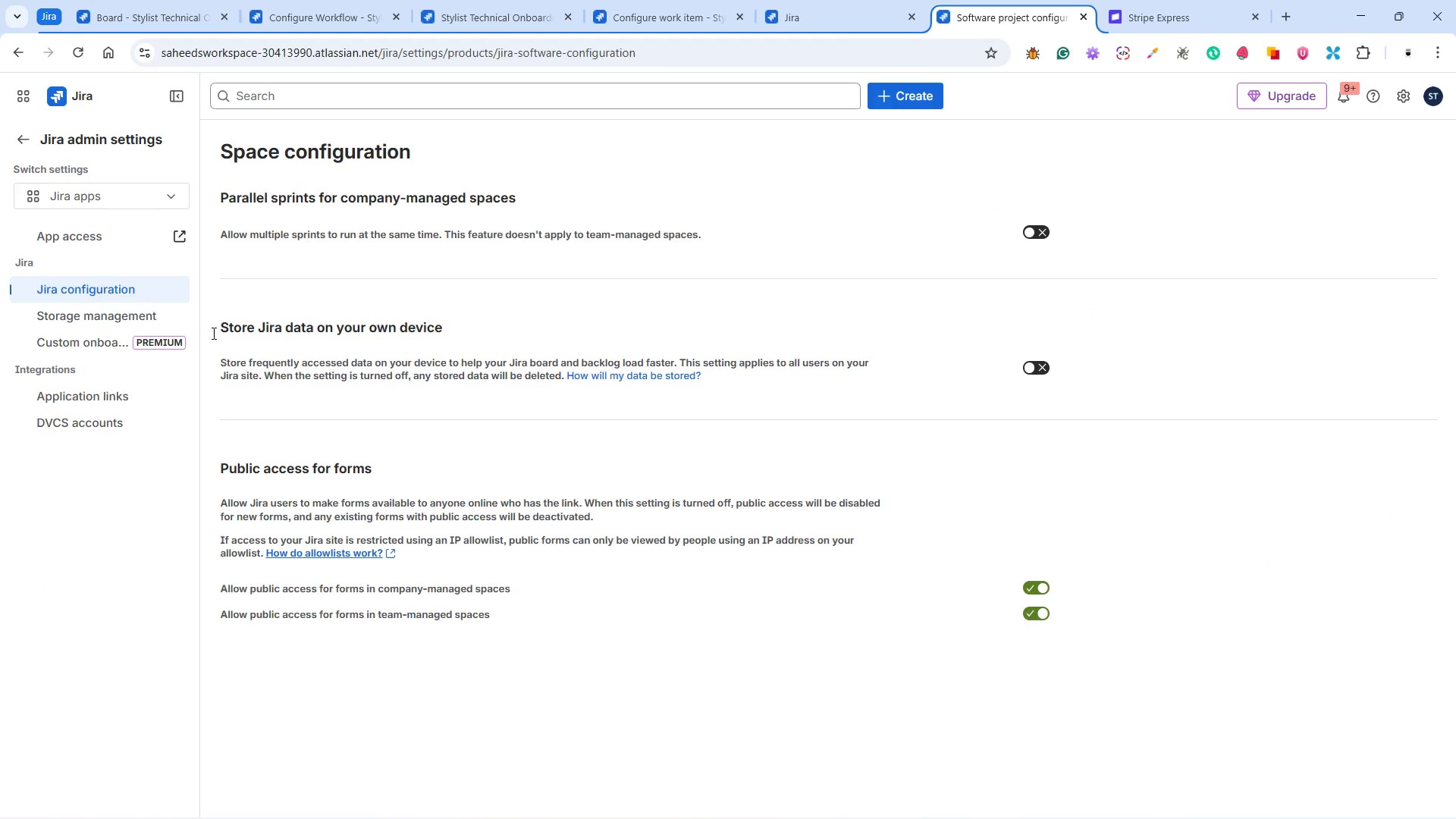 
left_click([130, 198])
 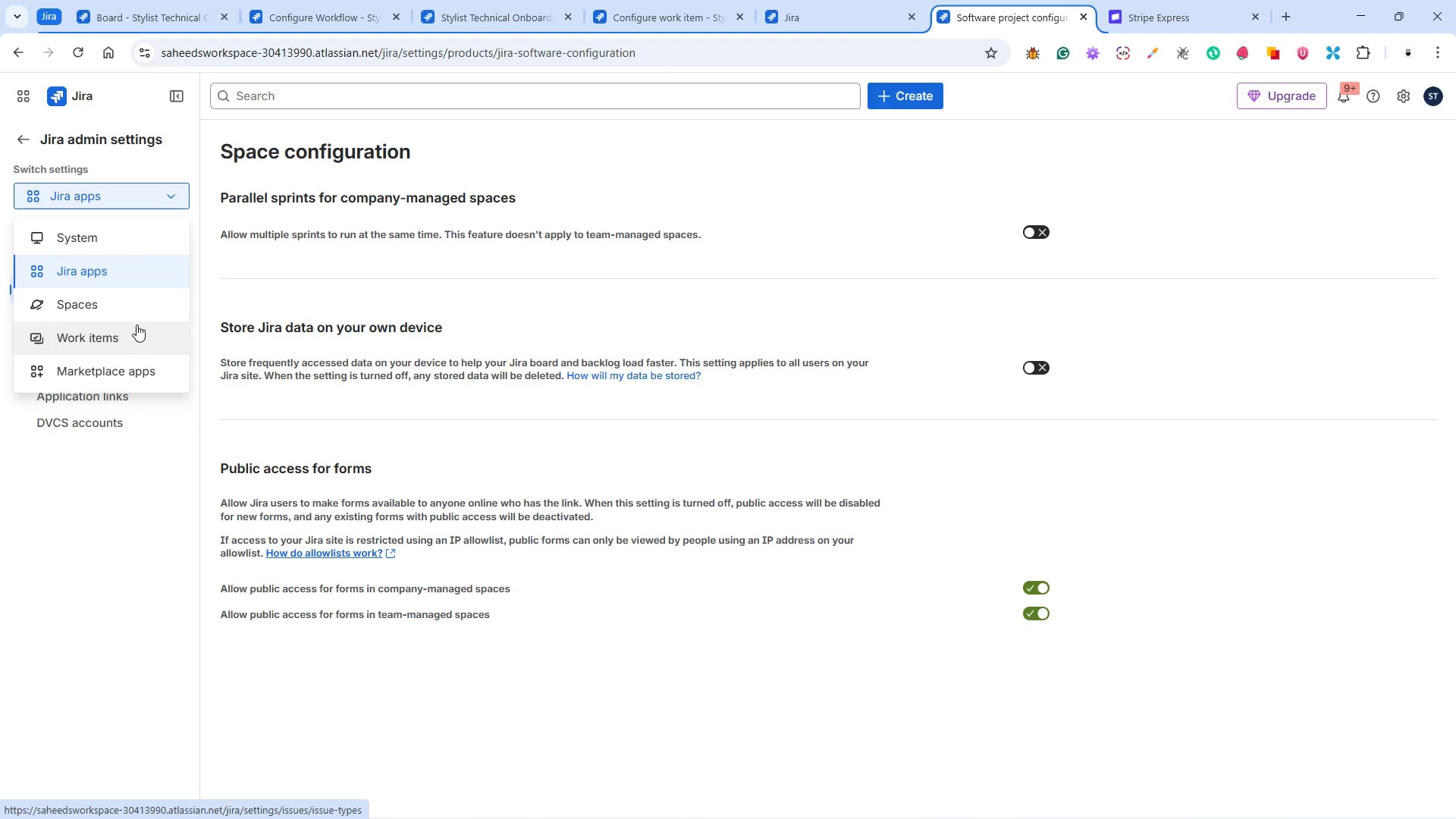 
left_click([136, 288])
 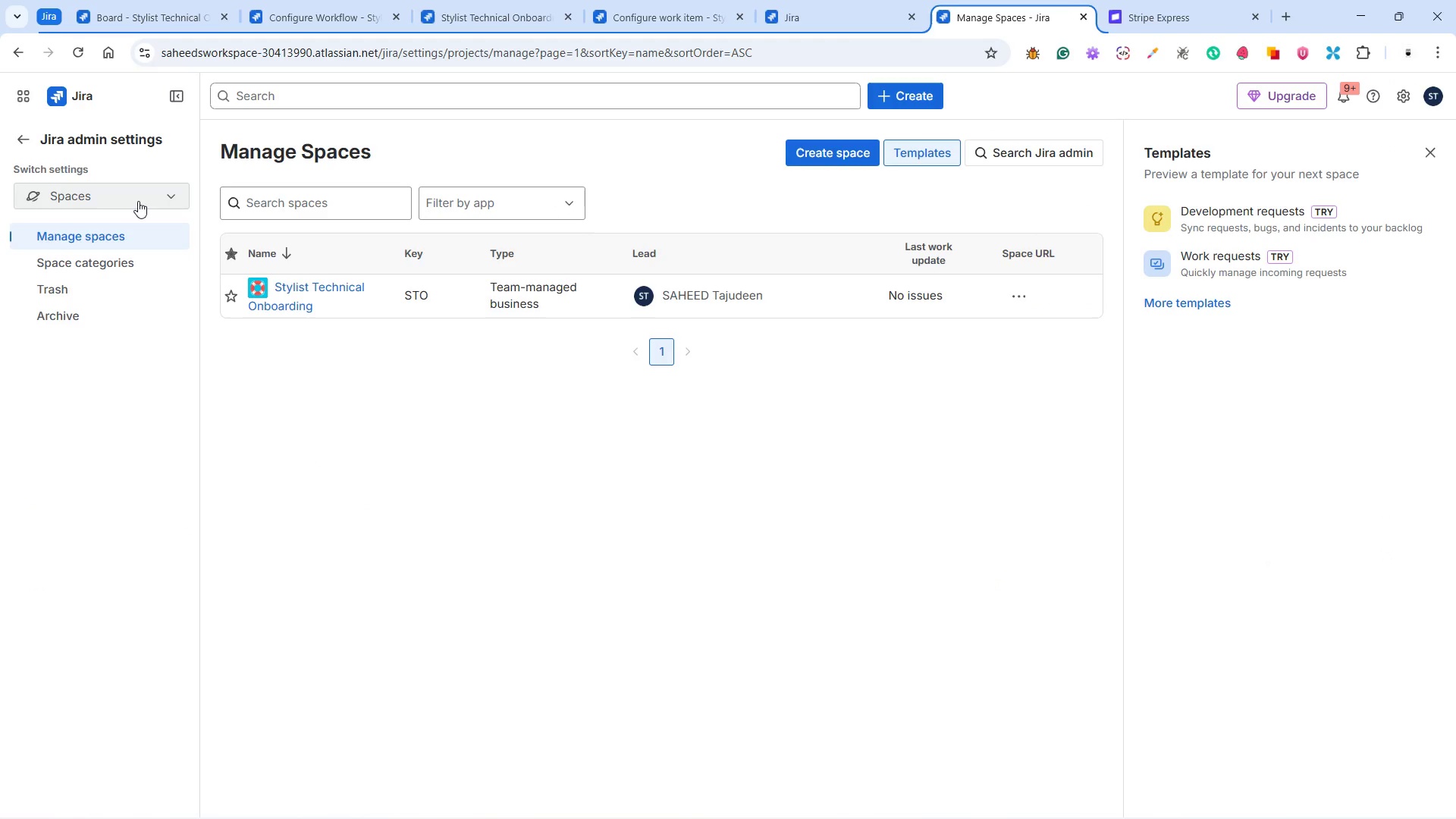 
left_click([138, 201])
 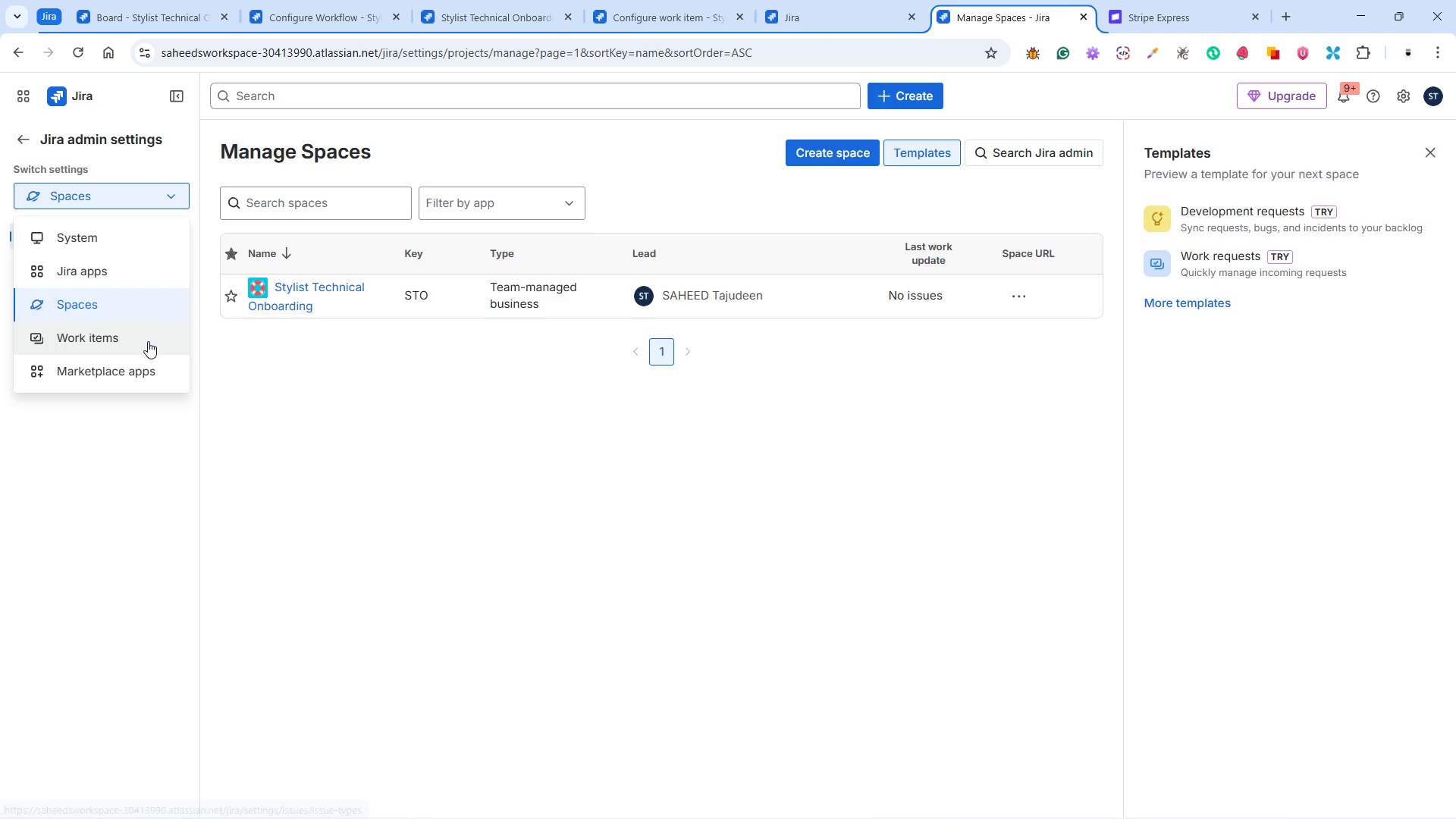 
left_click([144, 339])
 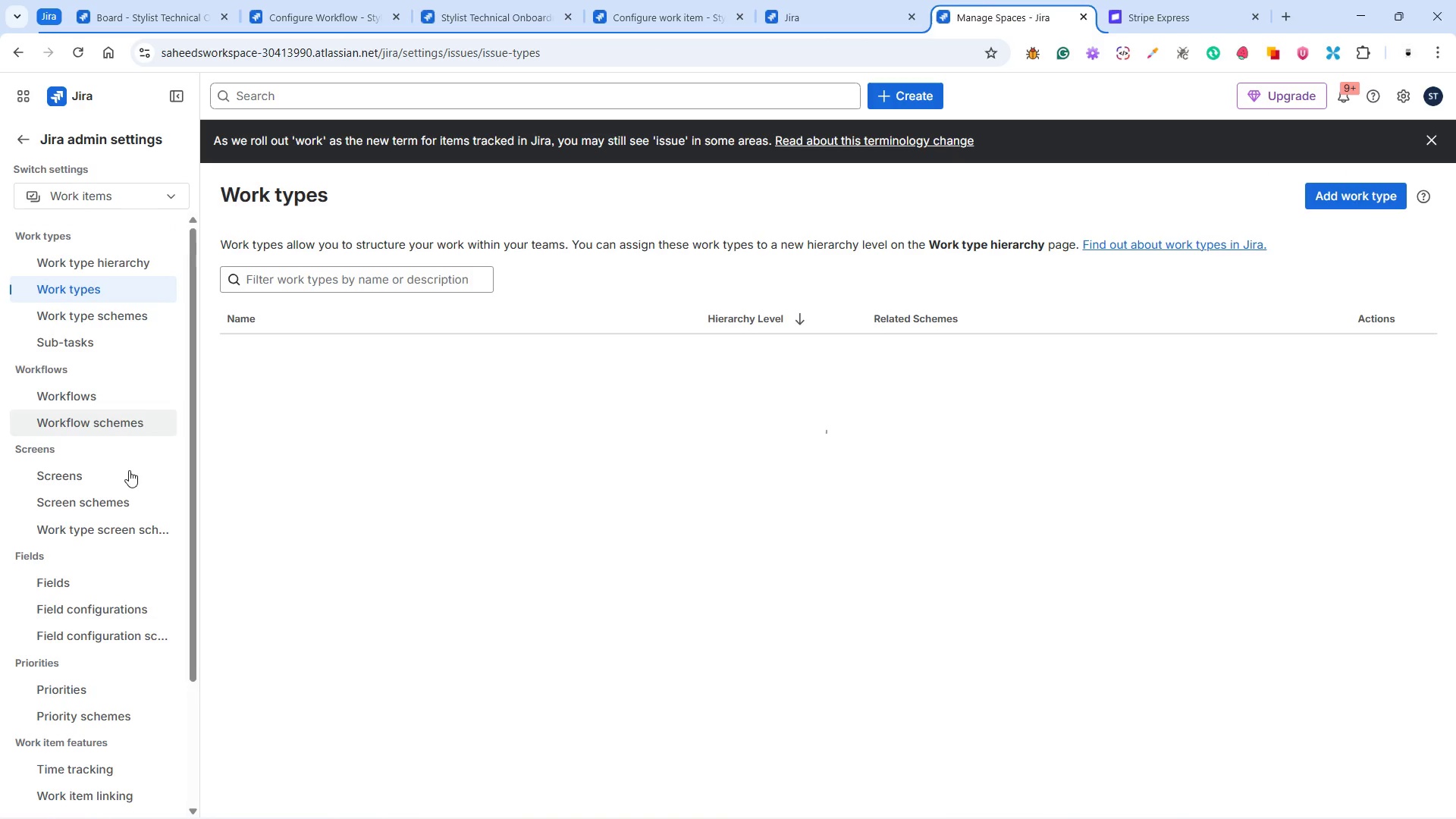 
scroll: coordinate [105, 557], scroll_direction: down, amount: 4.0
 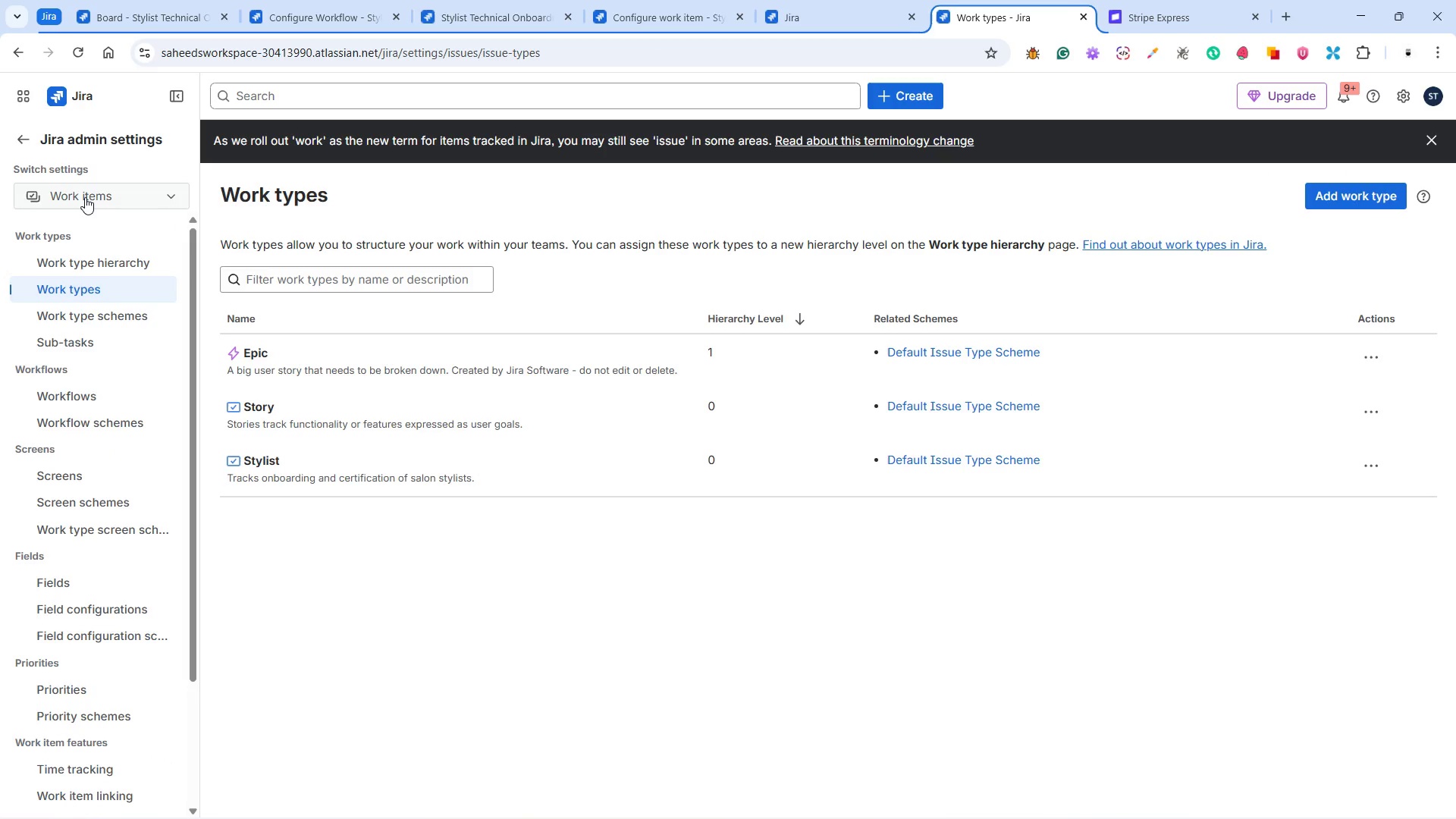 
left_click([85, 196])
 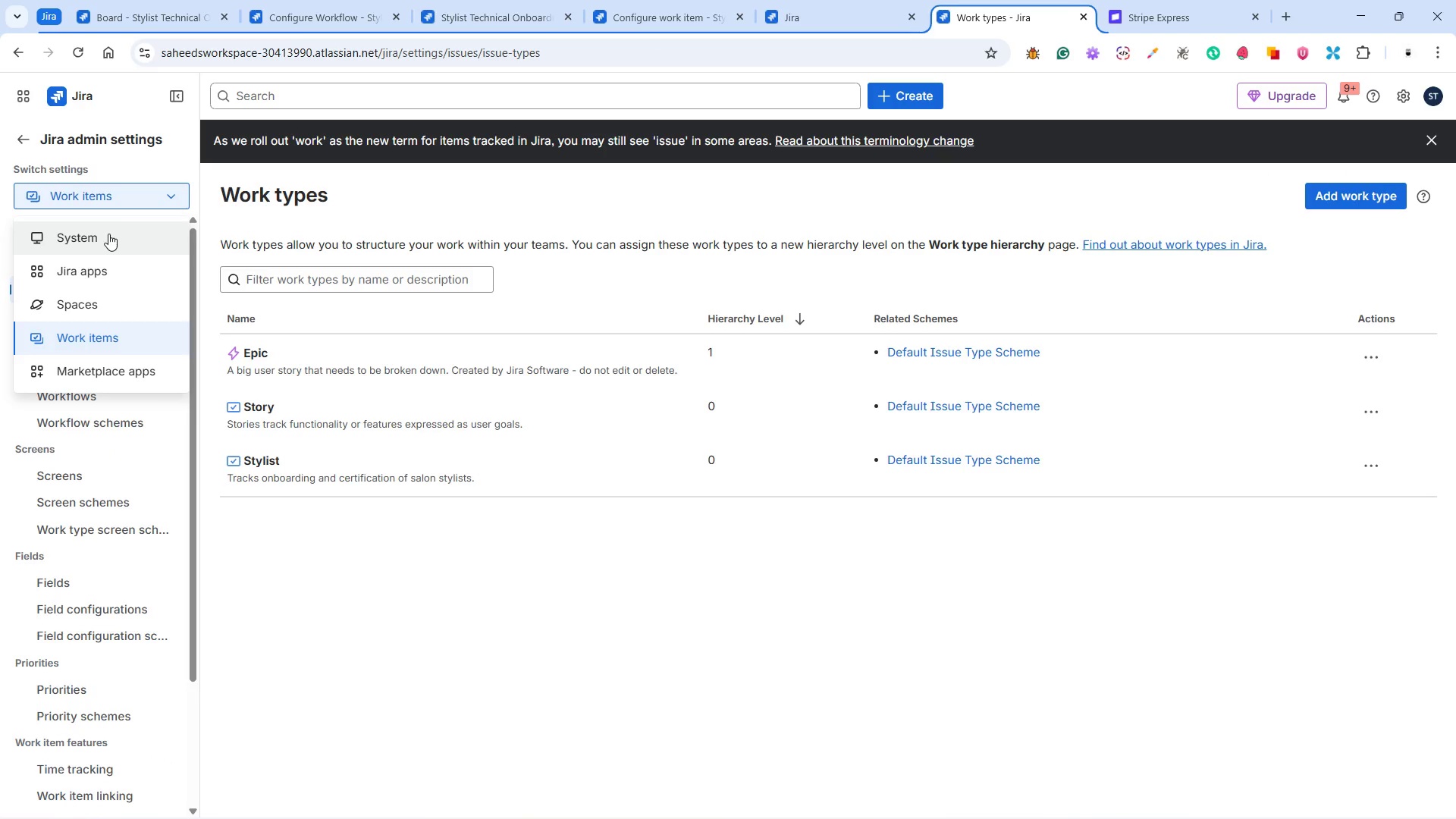 
left_click([112, 237])
 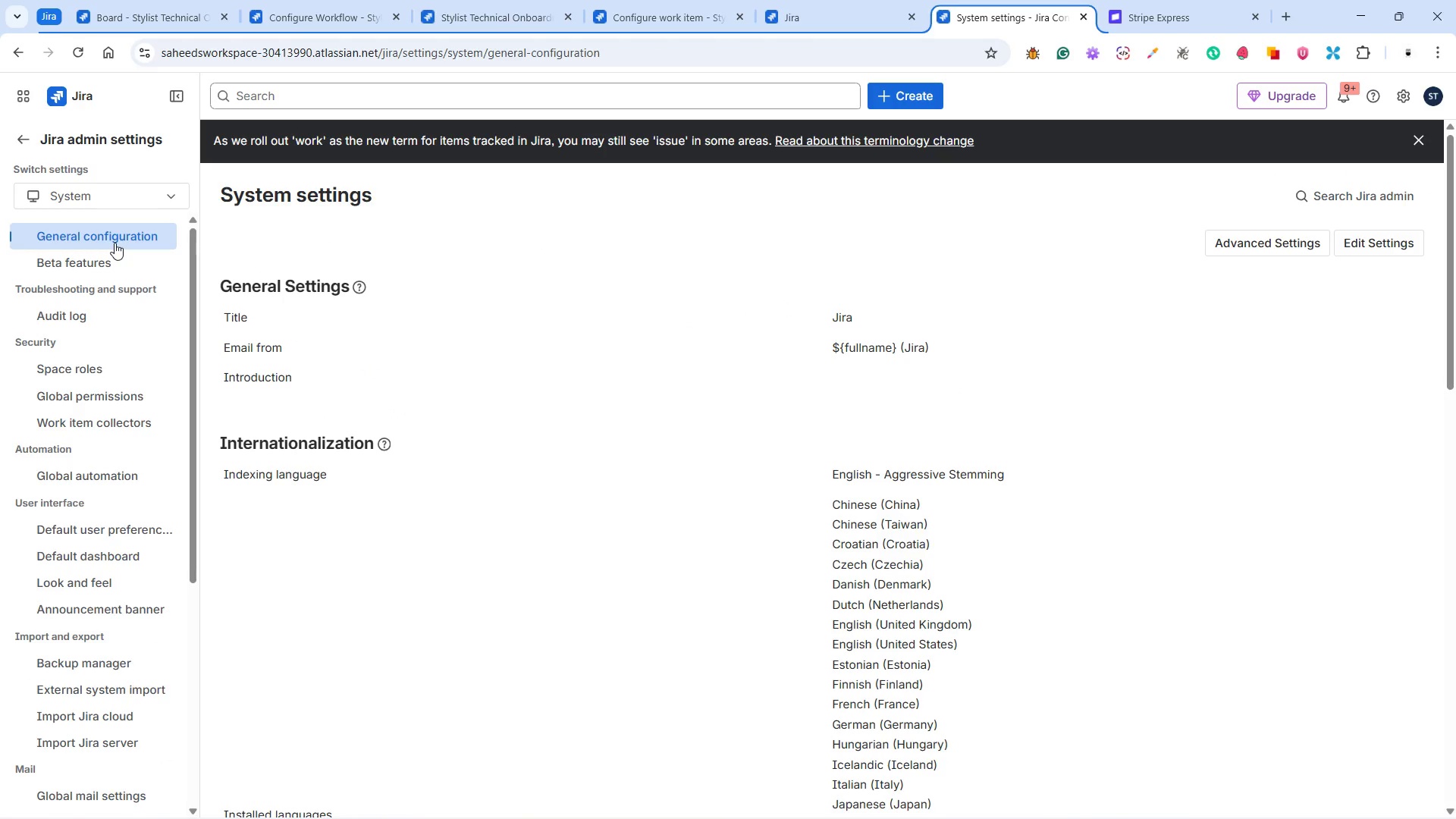 
scroll: coordinate [116, 284], scroll_direction: down, amount: 12.0
 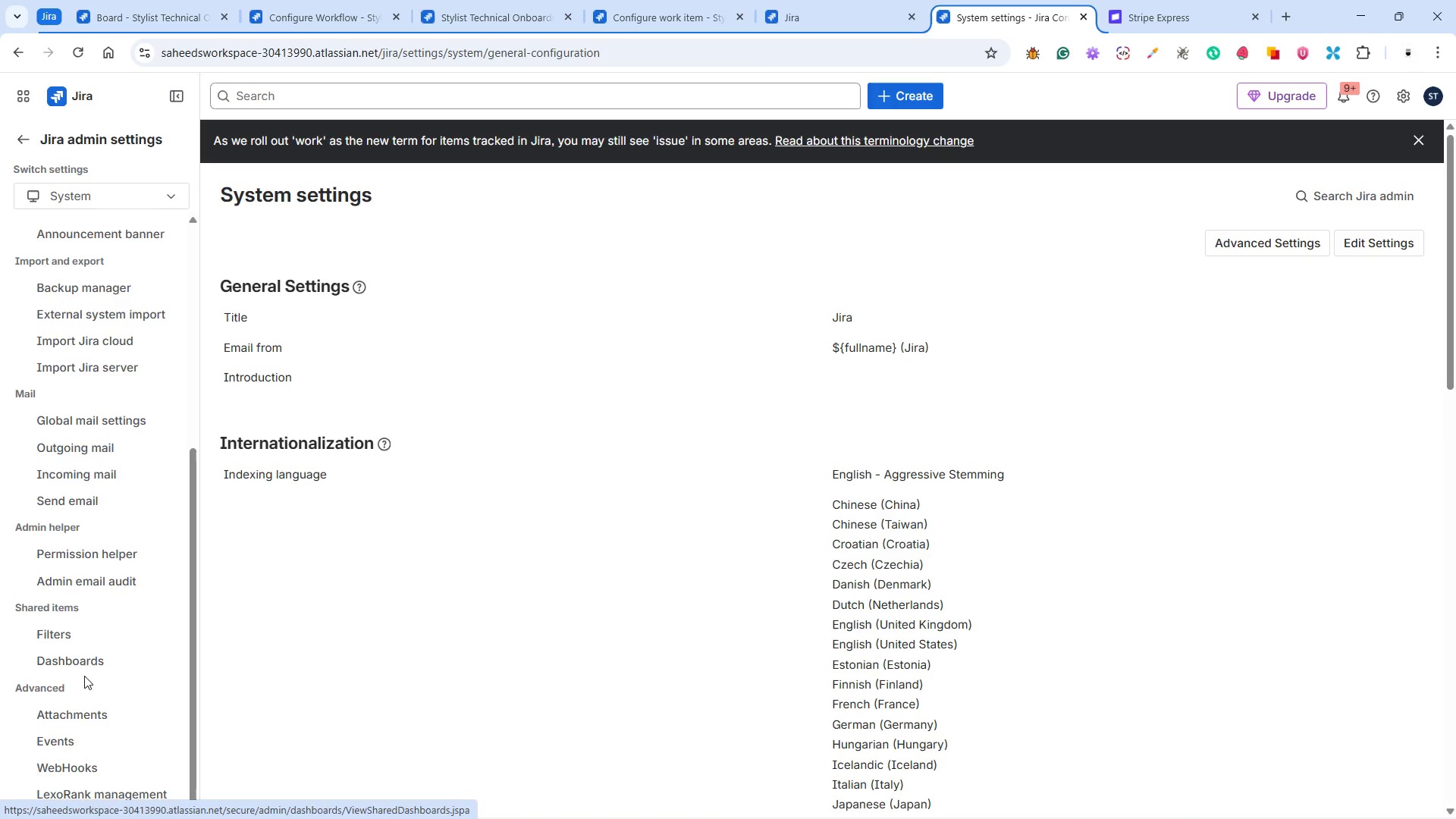 
left_click([79, 717])
 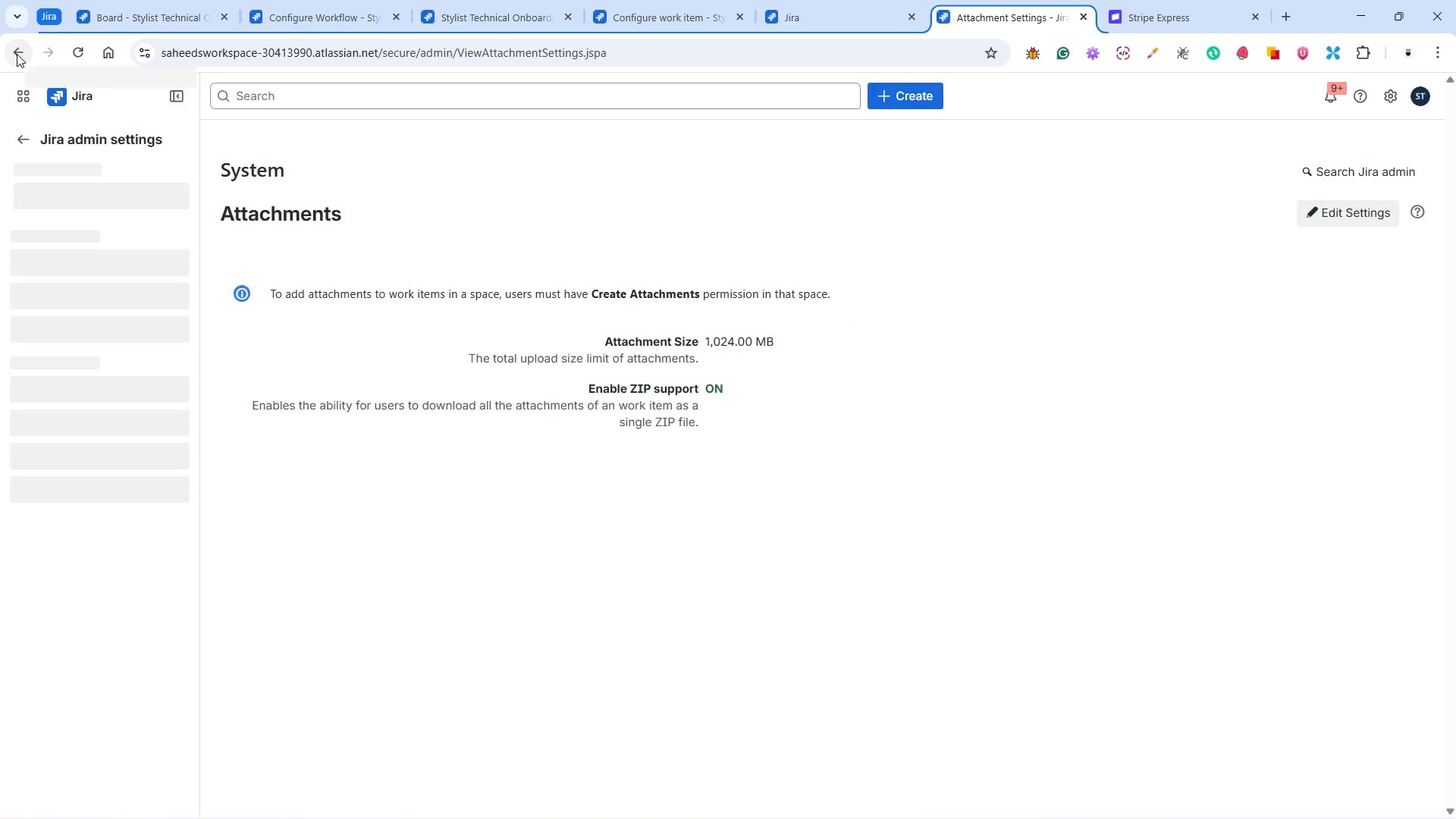 
wait(7.47)
 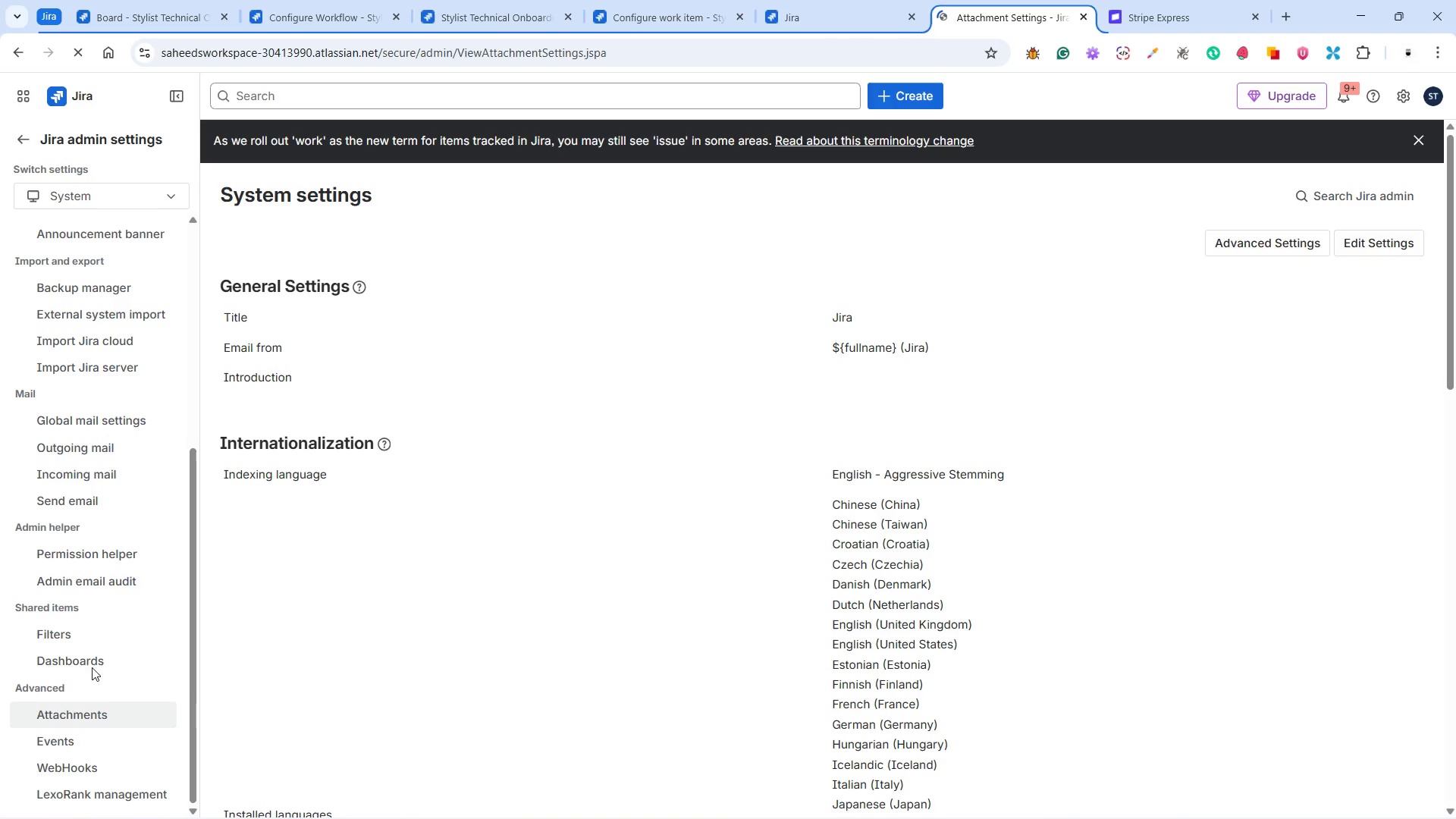 
left_click([17, 54])
 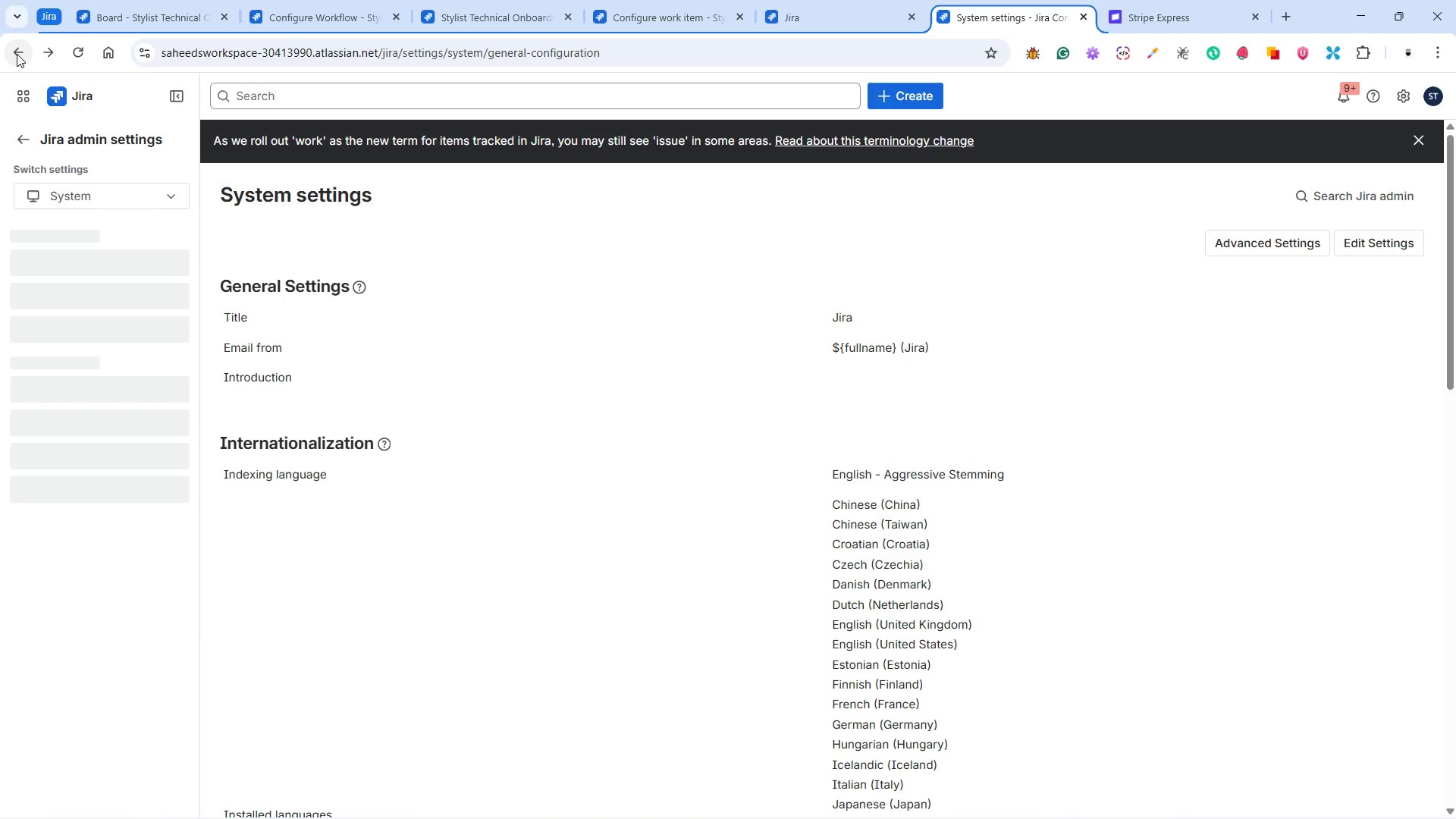 
wait(9.17)
 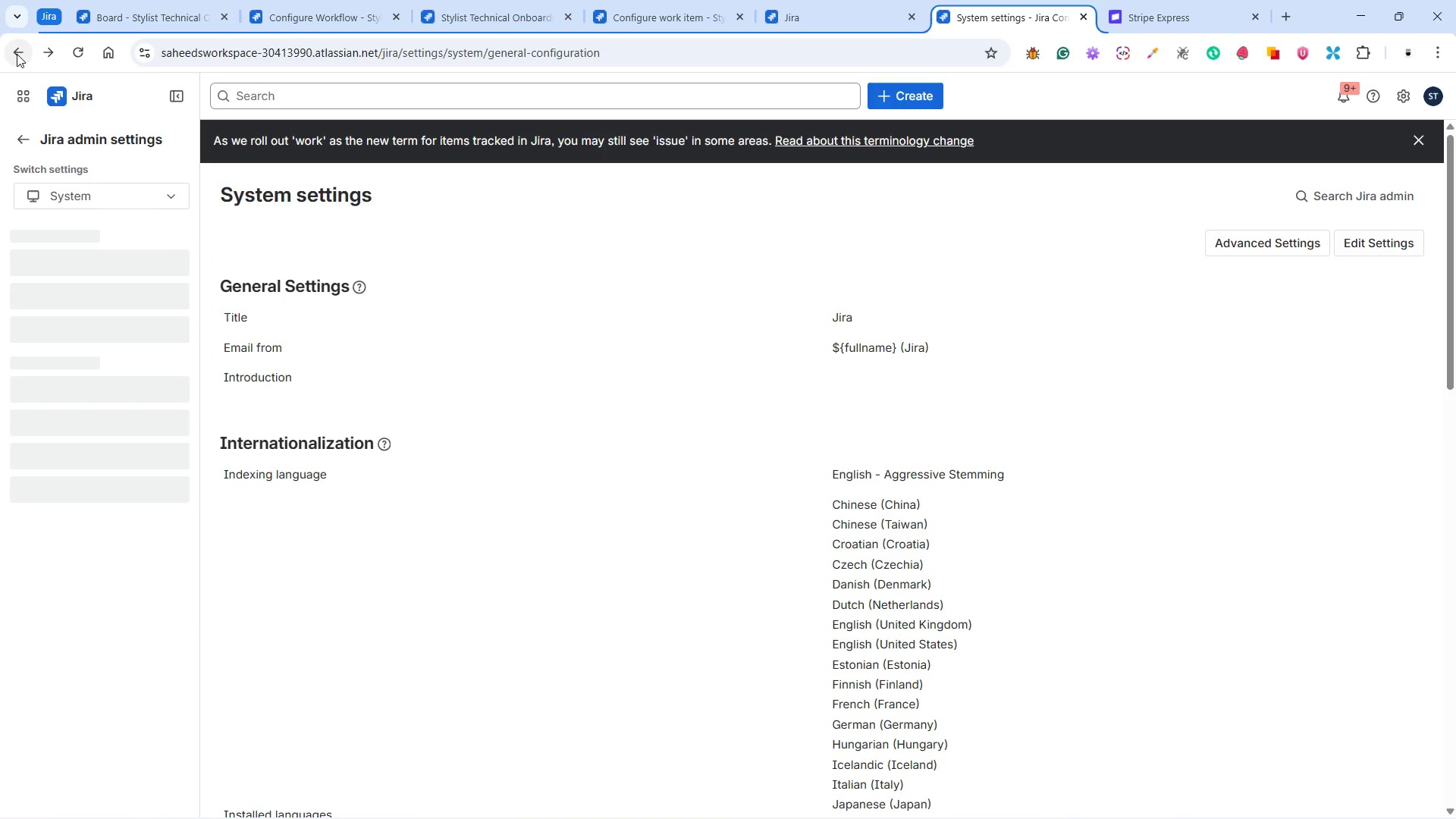 
scroll: coordinate [120, 450], scroll_direction: down, amount: 2.0
 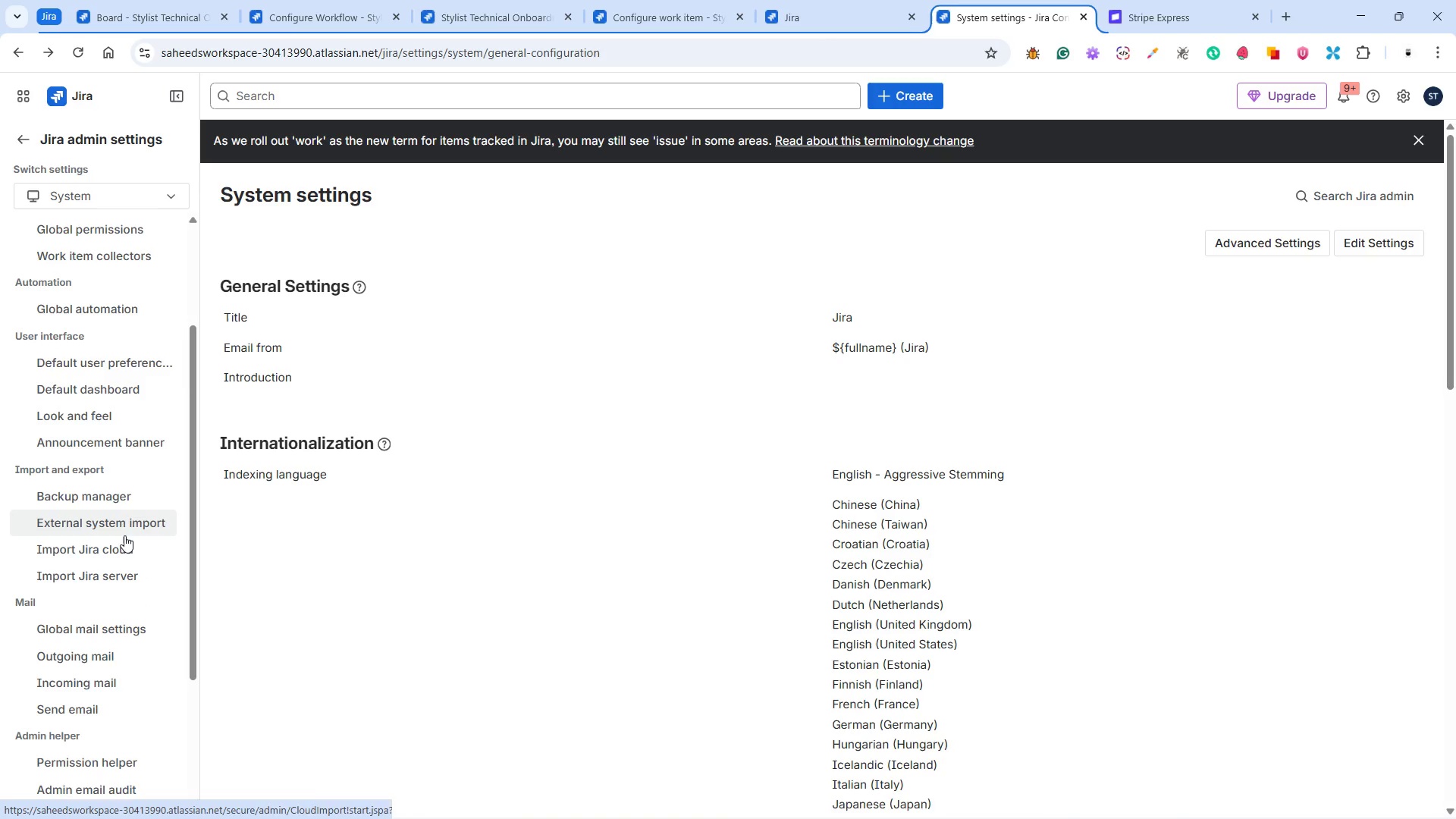 
left_click([121, 526])
 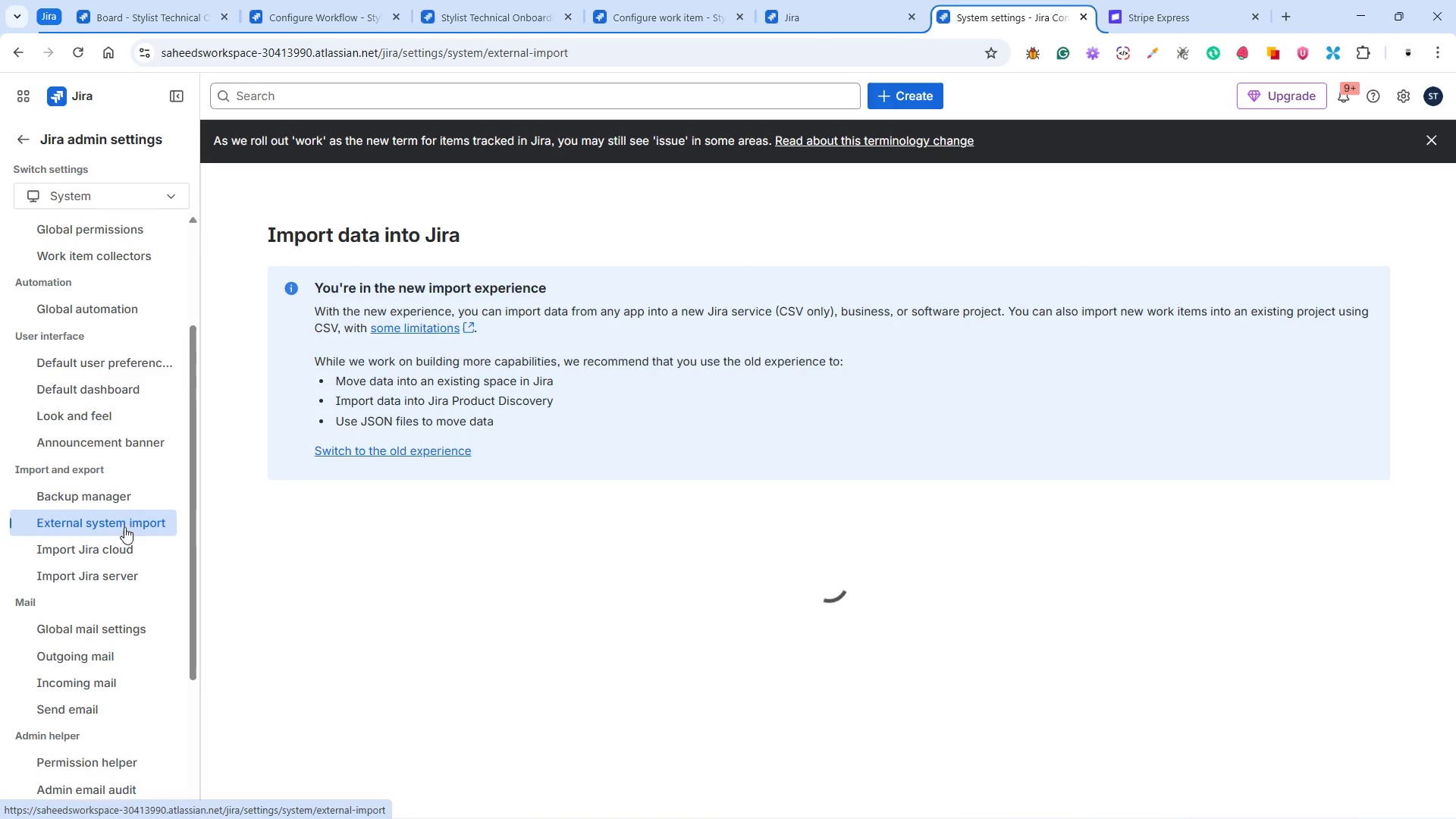 
scroll: coordinate [413, 621], scroll_direction: down, amount: 10.0
 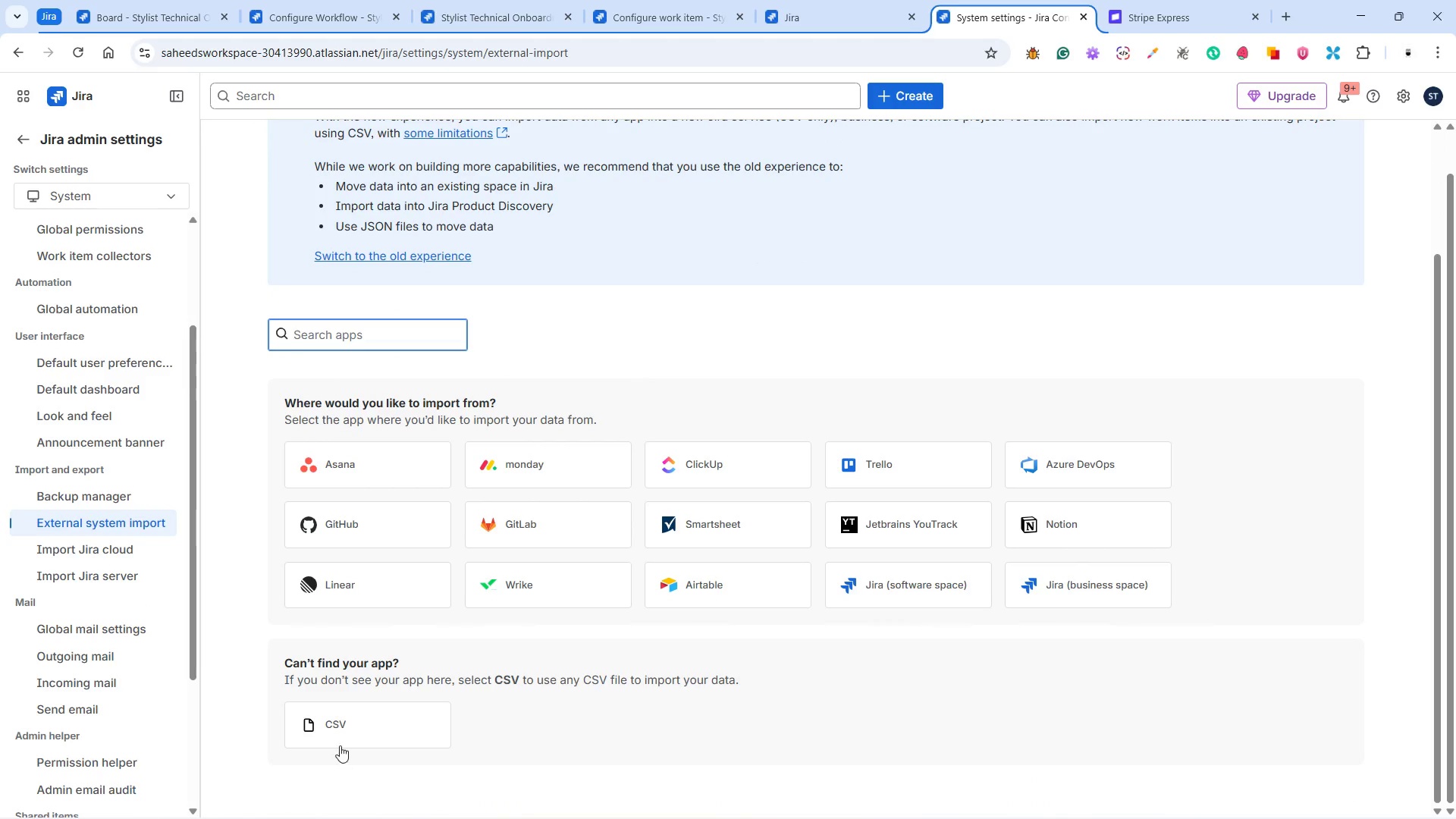 
left_click([340, 735])
 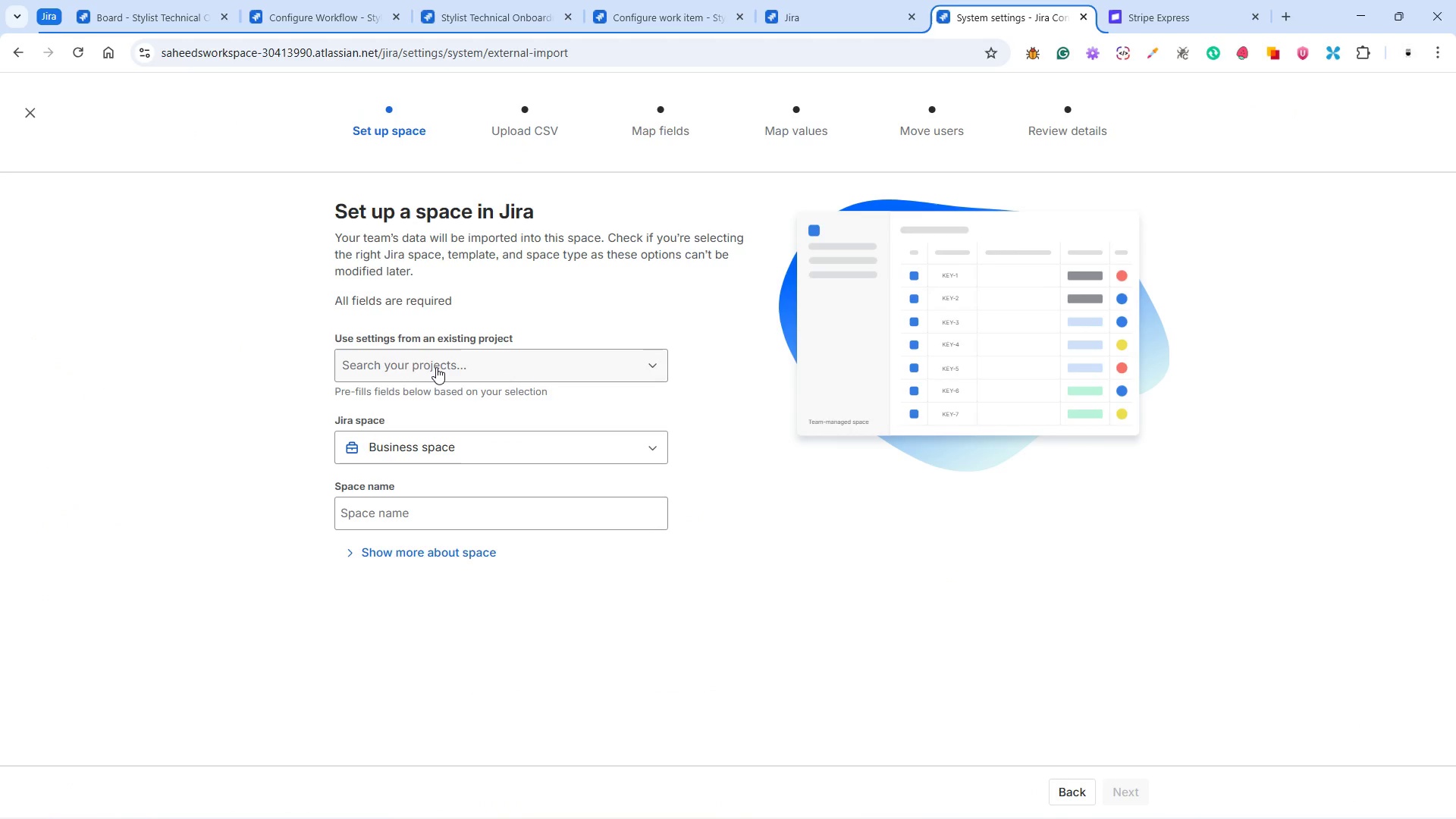 
left_click([436, 367])
 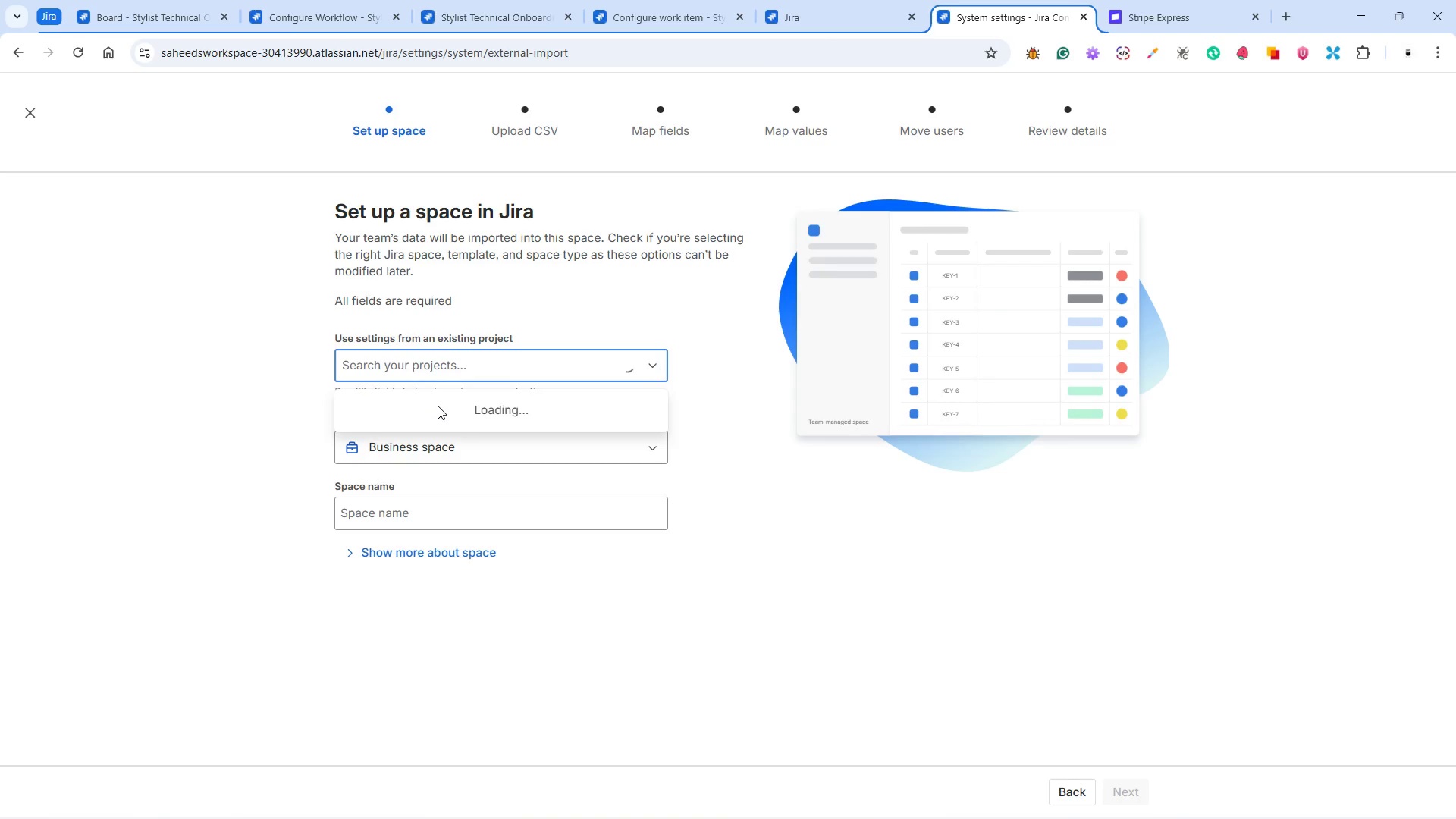 
left_click([444, 413])
 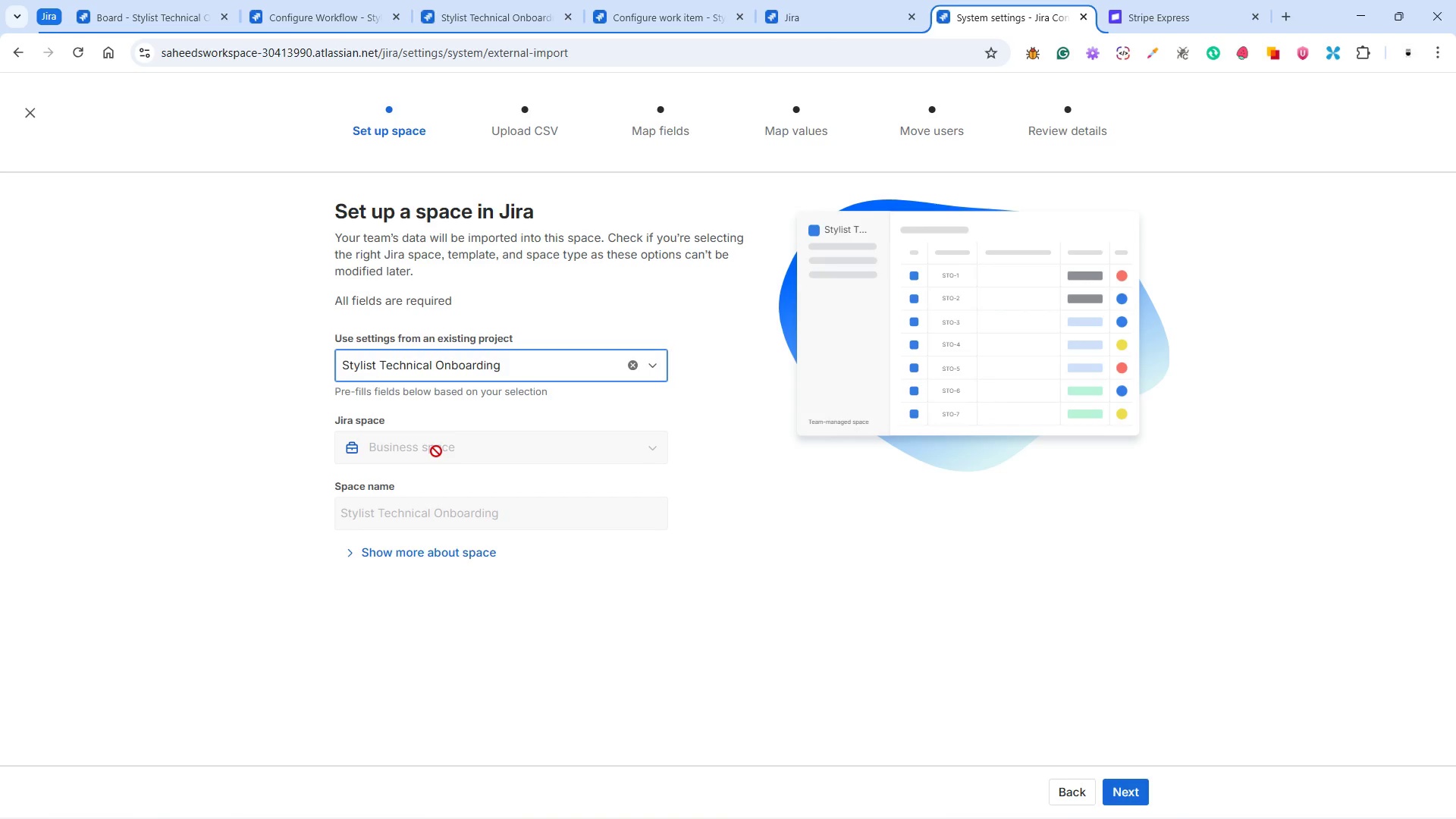 
left_click([411, 550])
 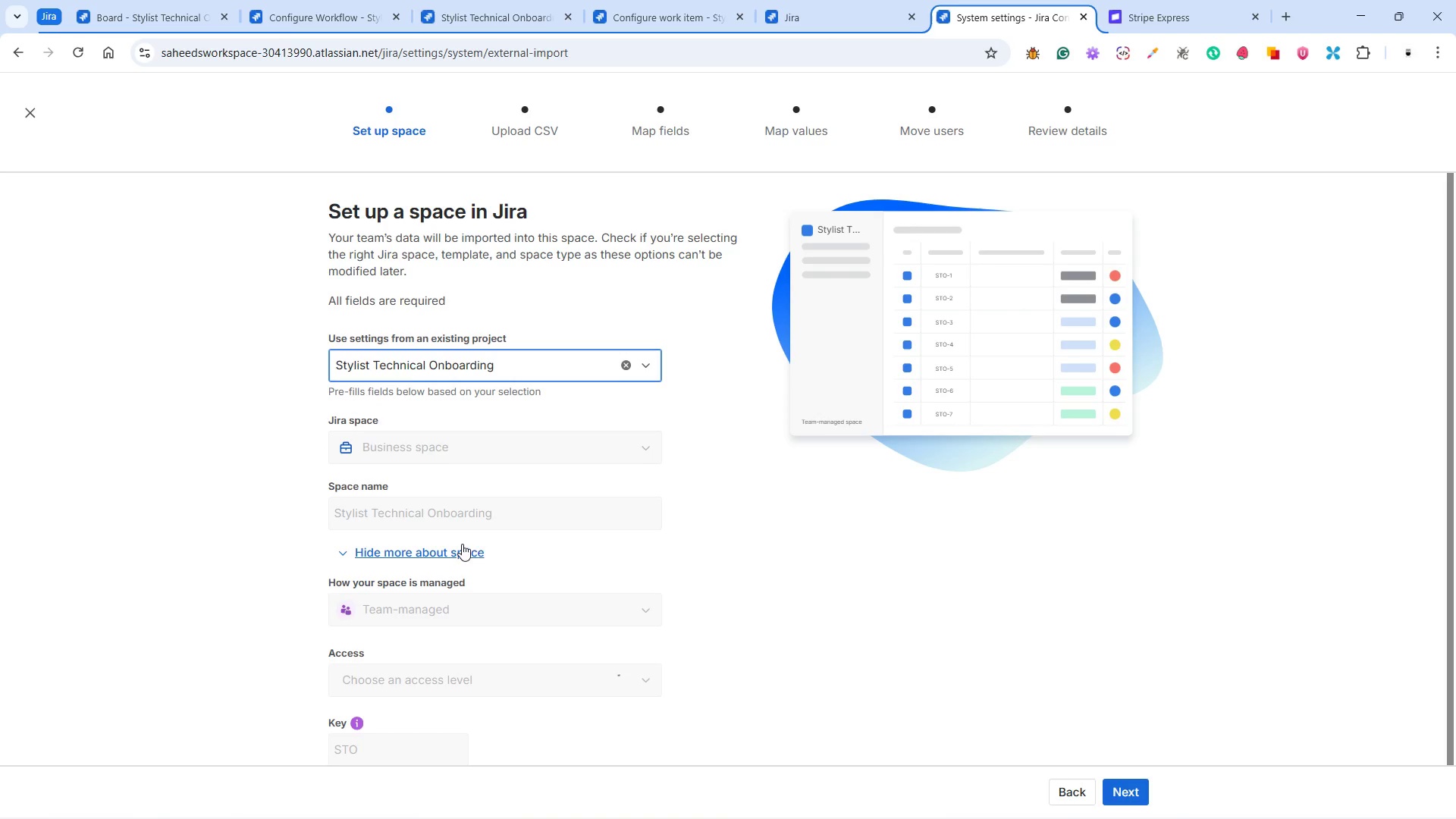 
scroll: coordinate [821, 646], scroll_direction: down, amount: 10.0
 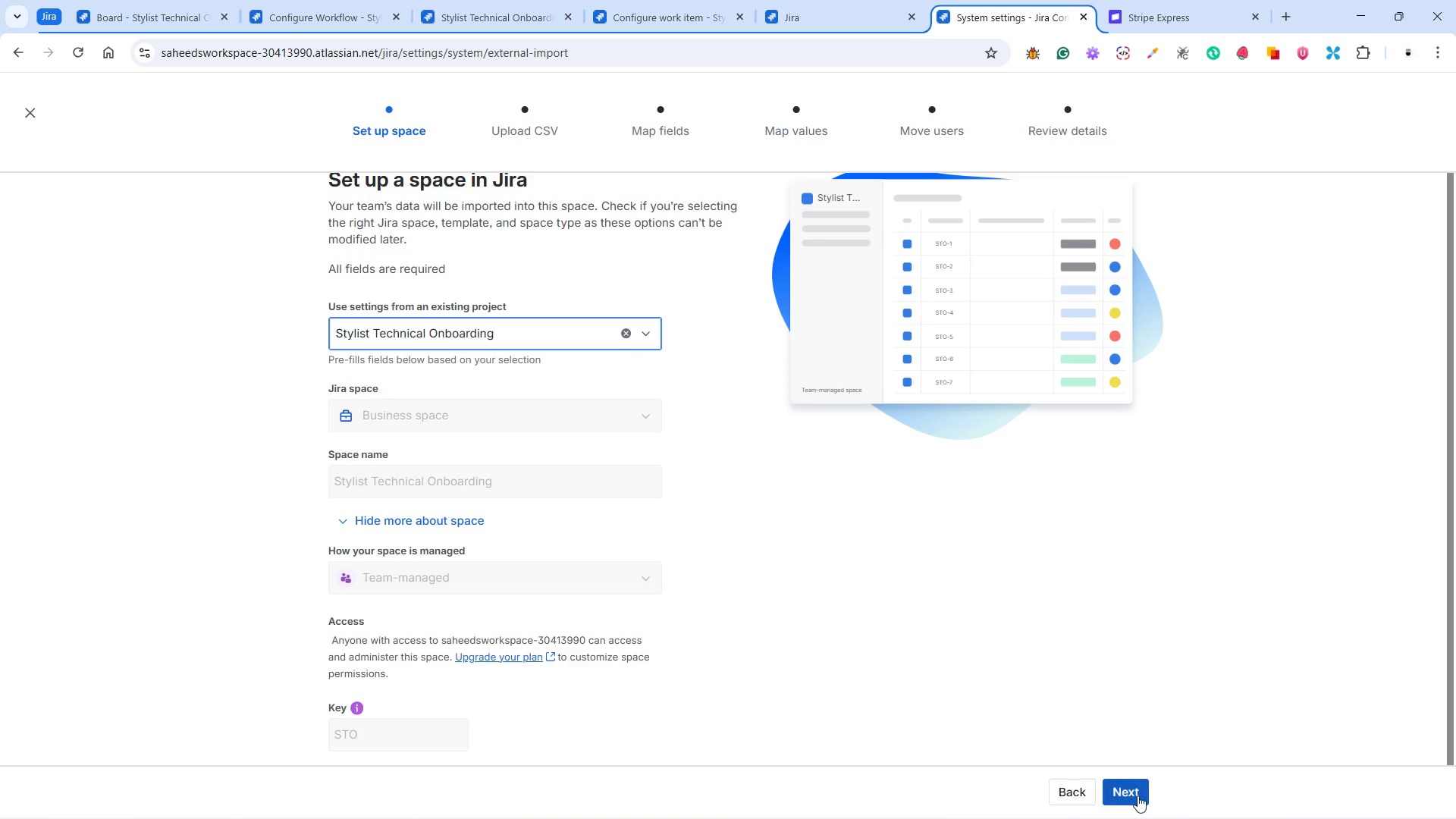 
left_click([1138, 795])
 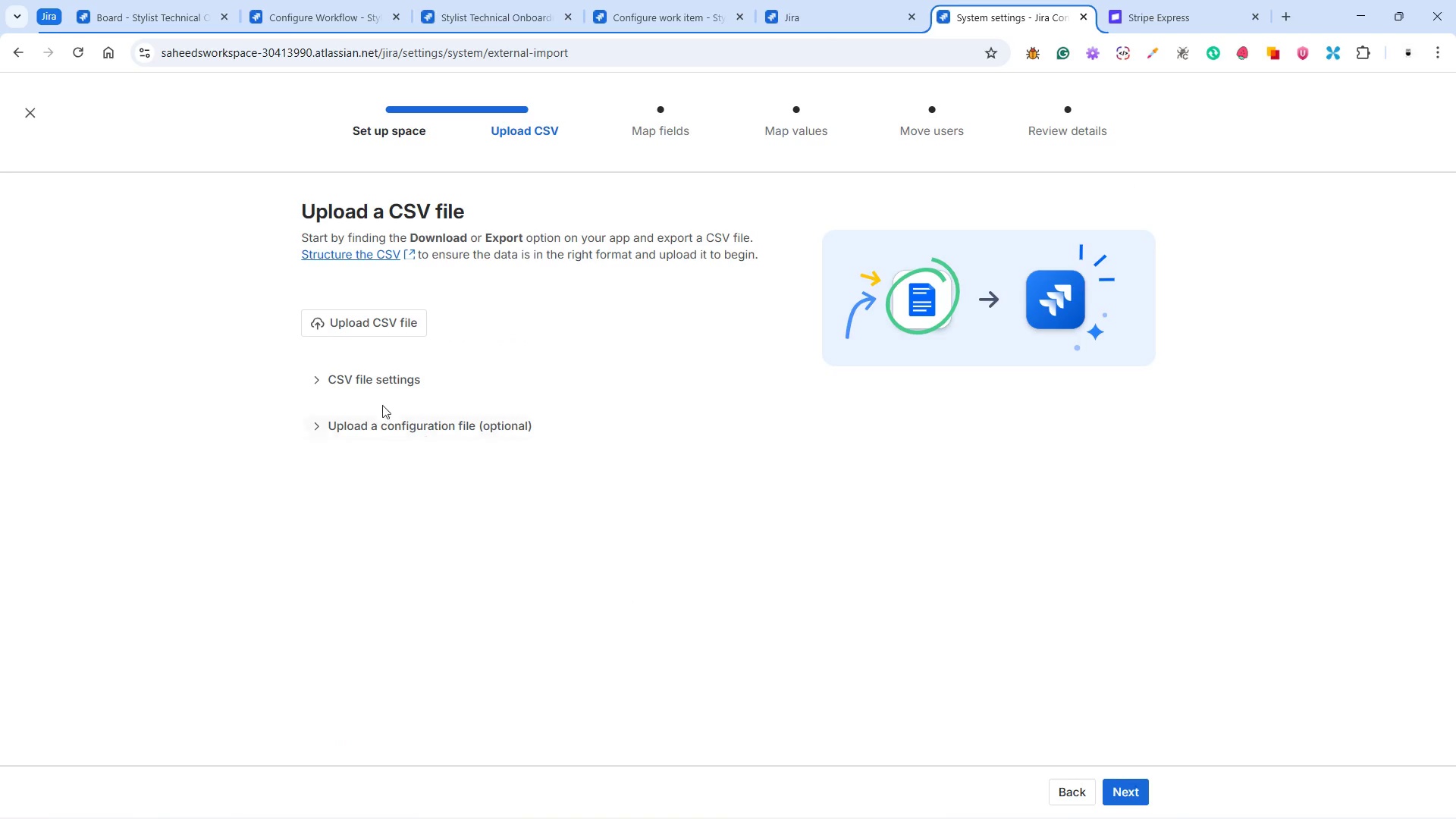 
left_click([347, 328])
 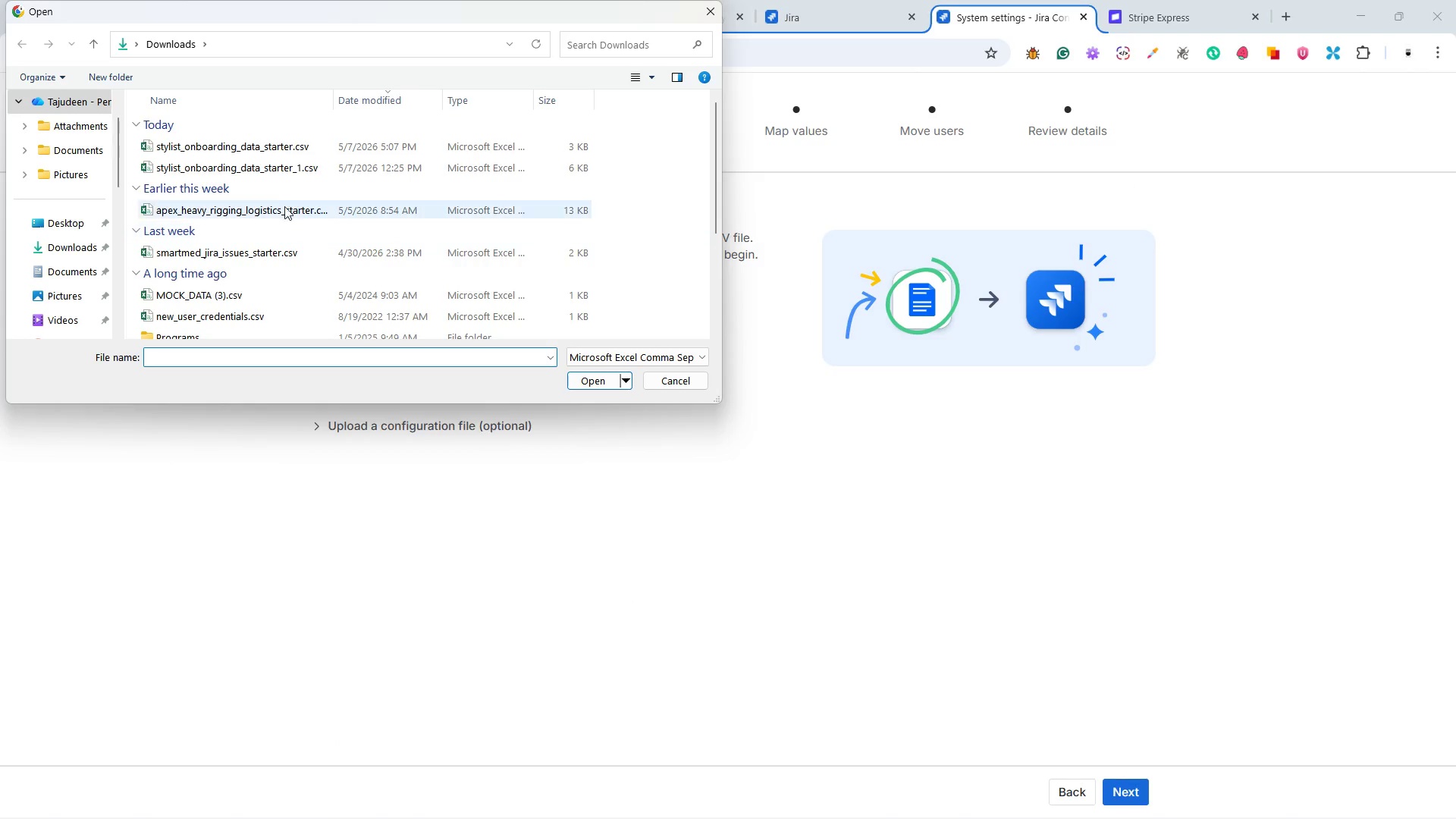 
left_click([284, 147])
 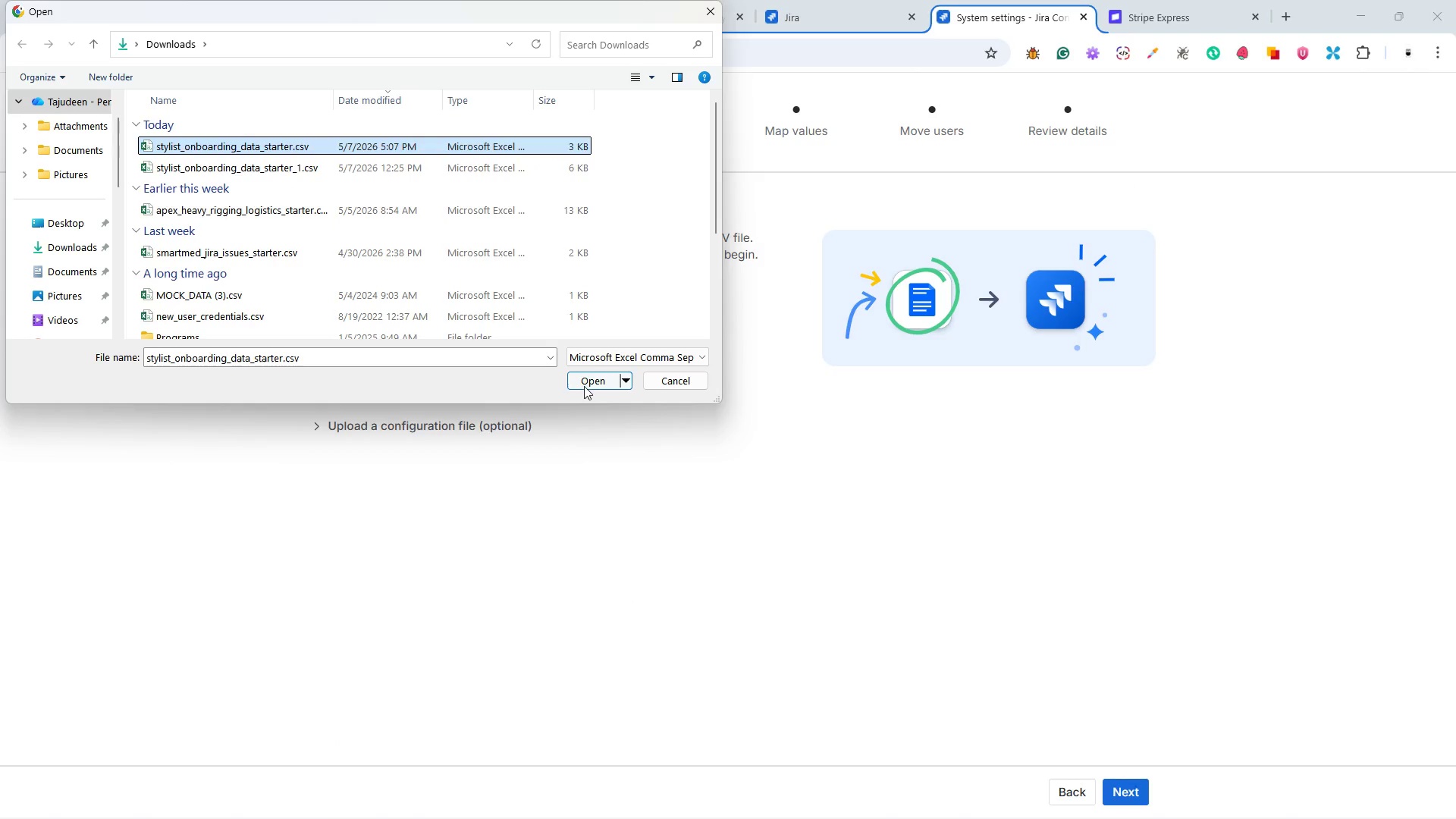 
left_click([592, 381])
 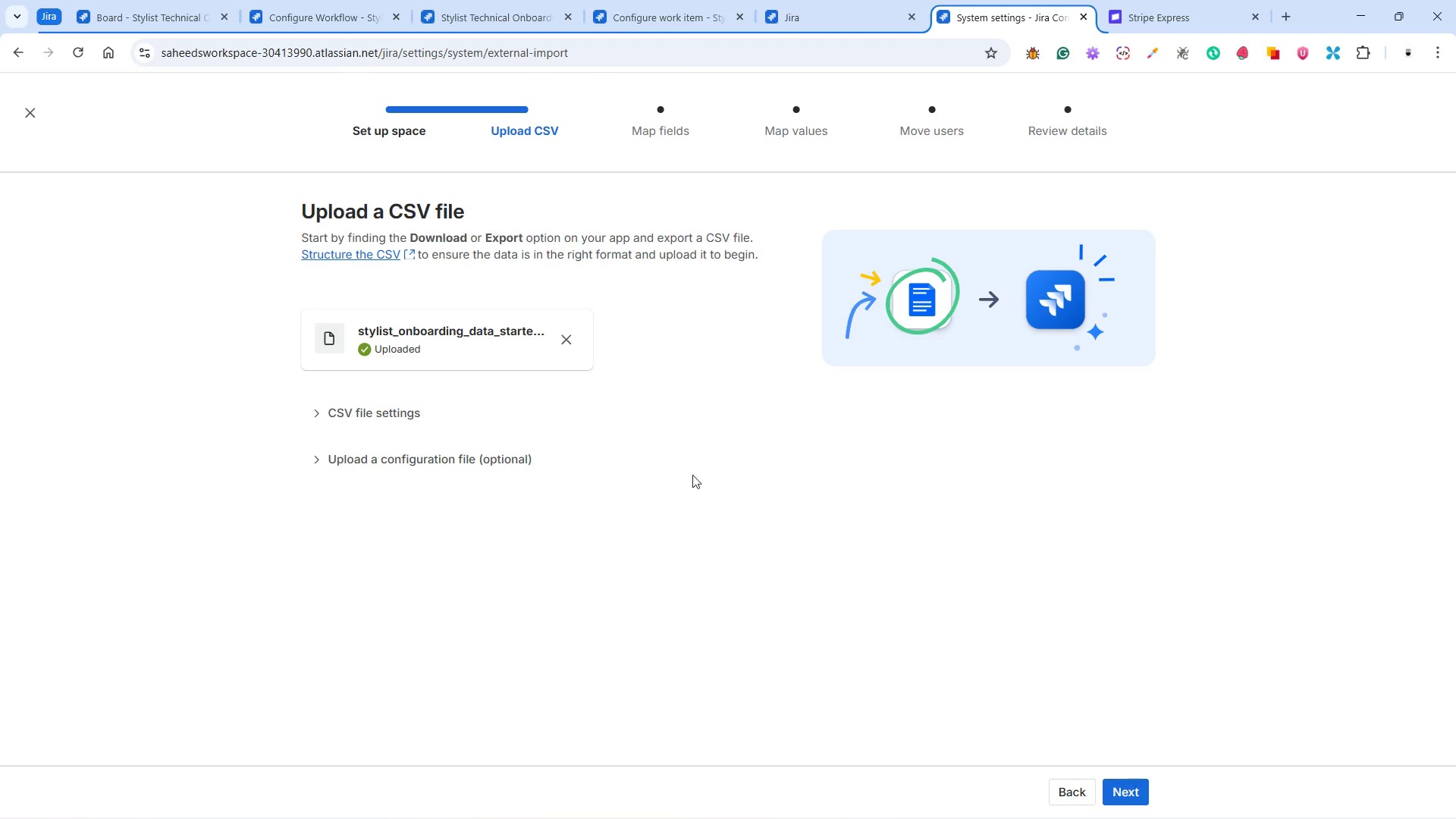 
wait(5.62)
 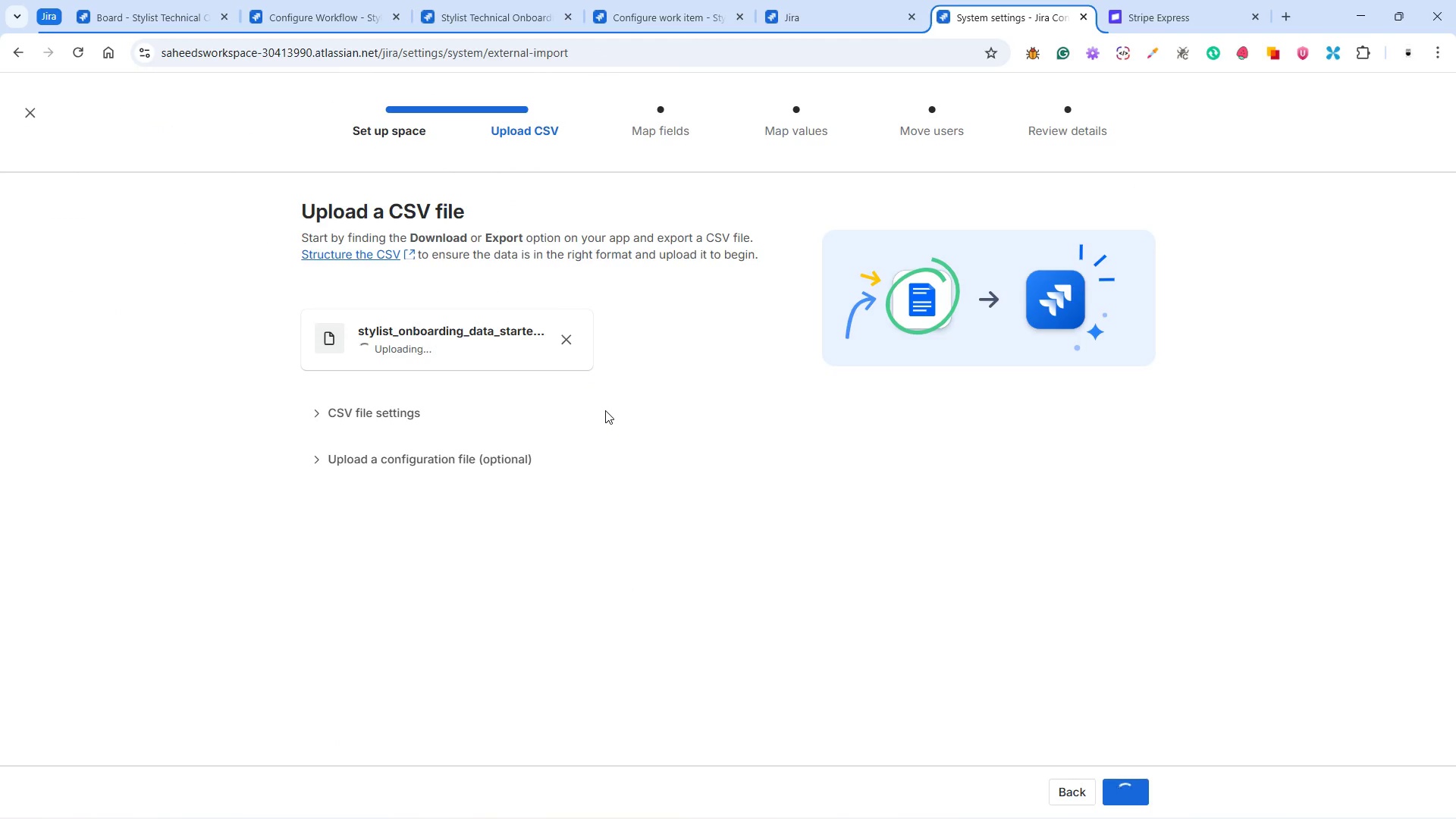 
left_click([1138, 789])
 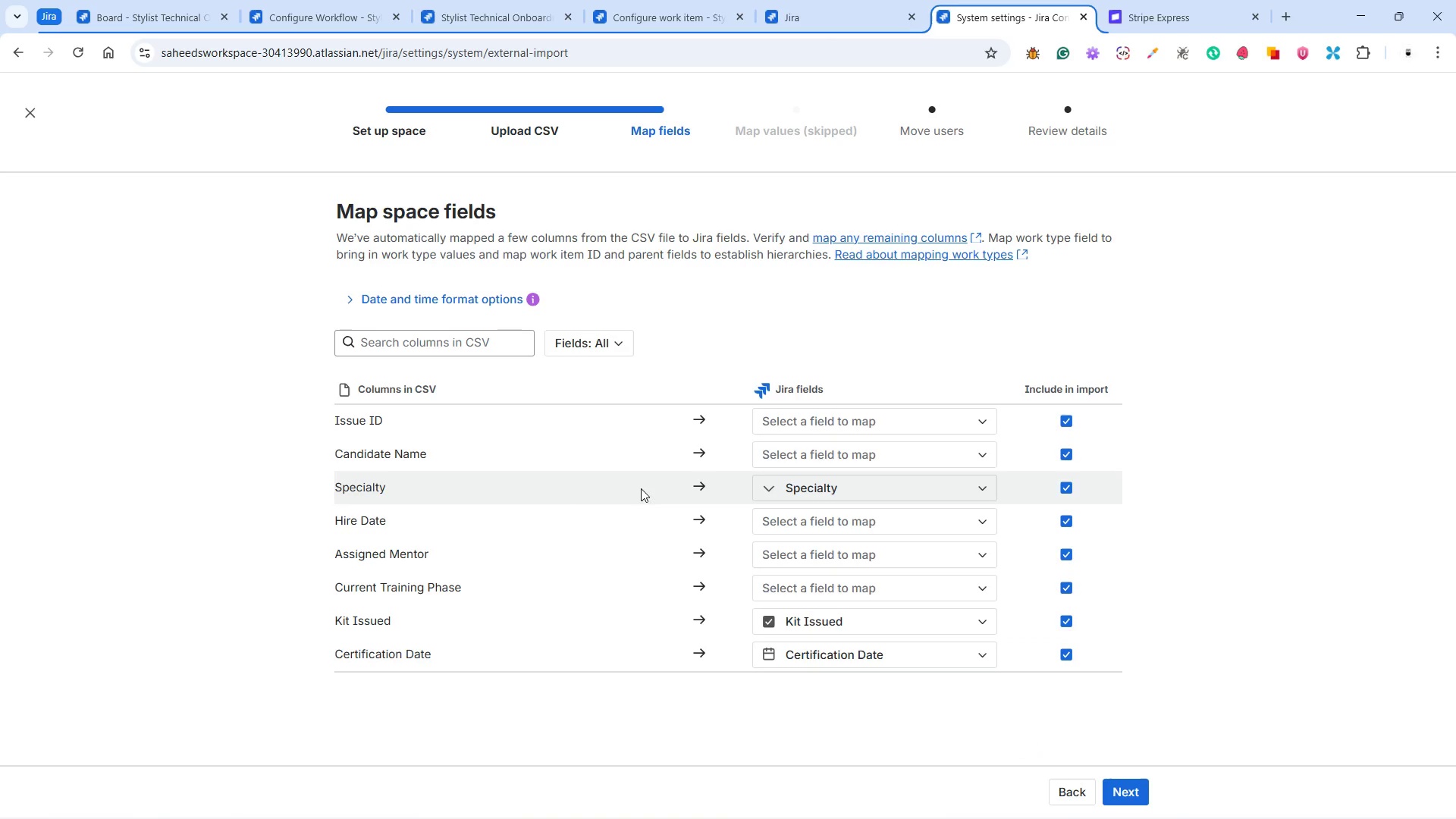 
wait(10.91)
 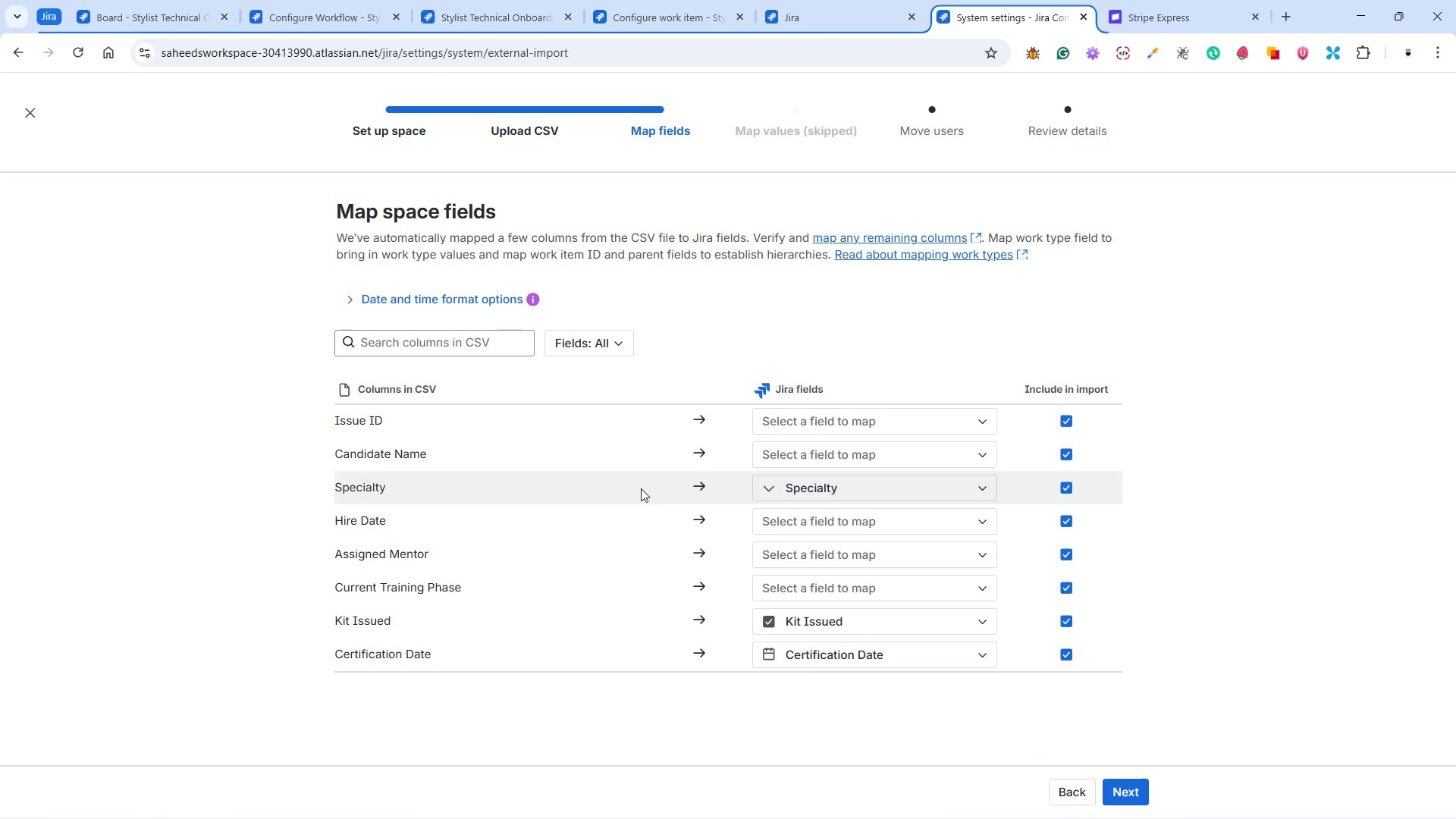 
left_click([884, 424])
 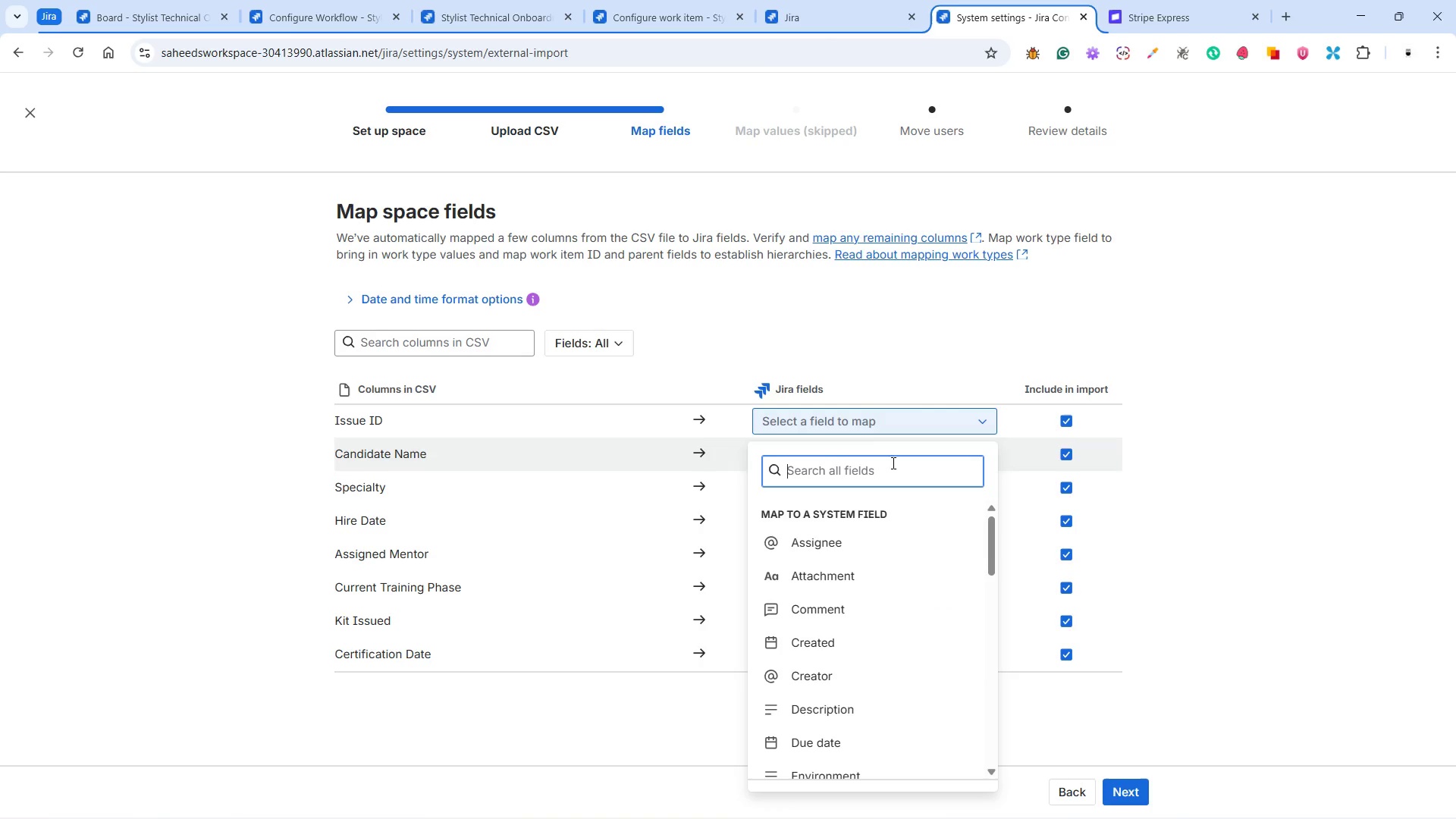 
scroll: coordinate [887, 658], scroll_direction: down, amount: 3.0
 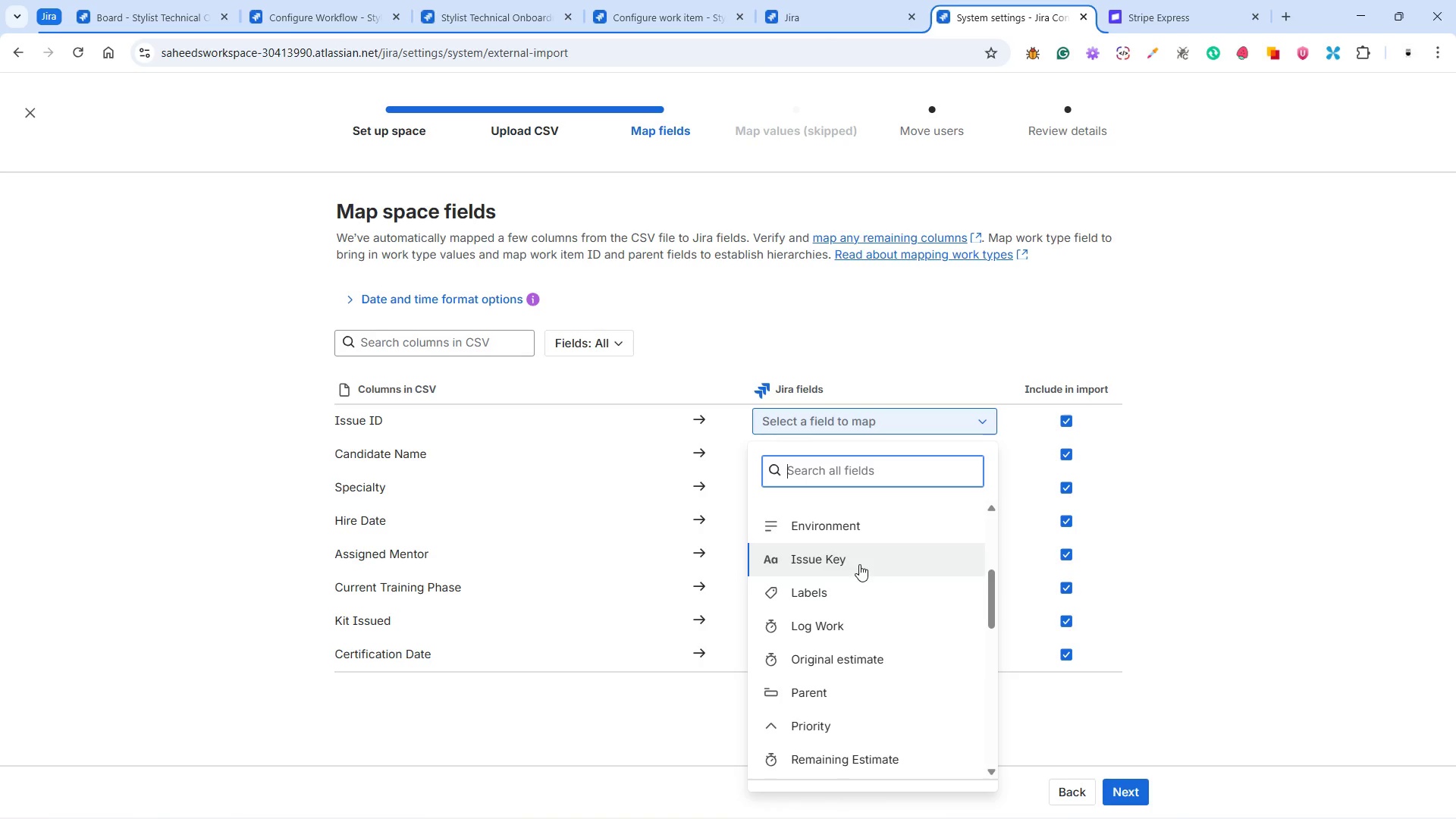 
left_click([859, 564])
 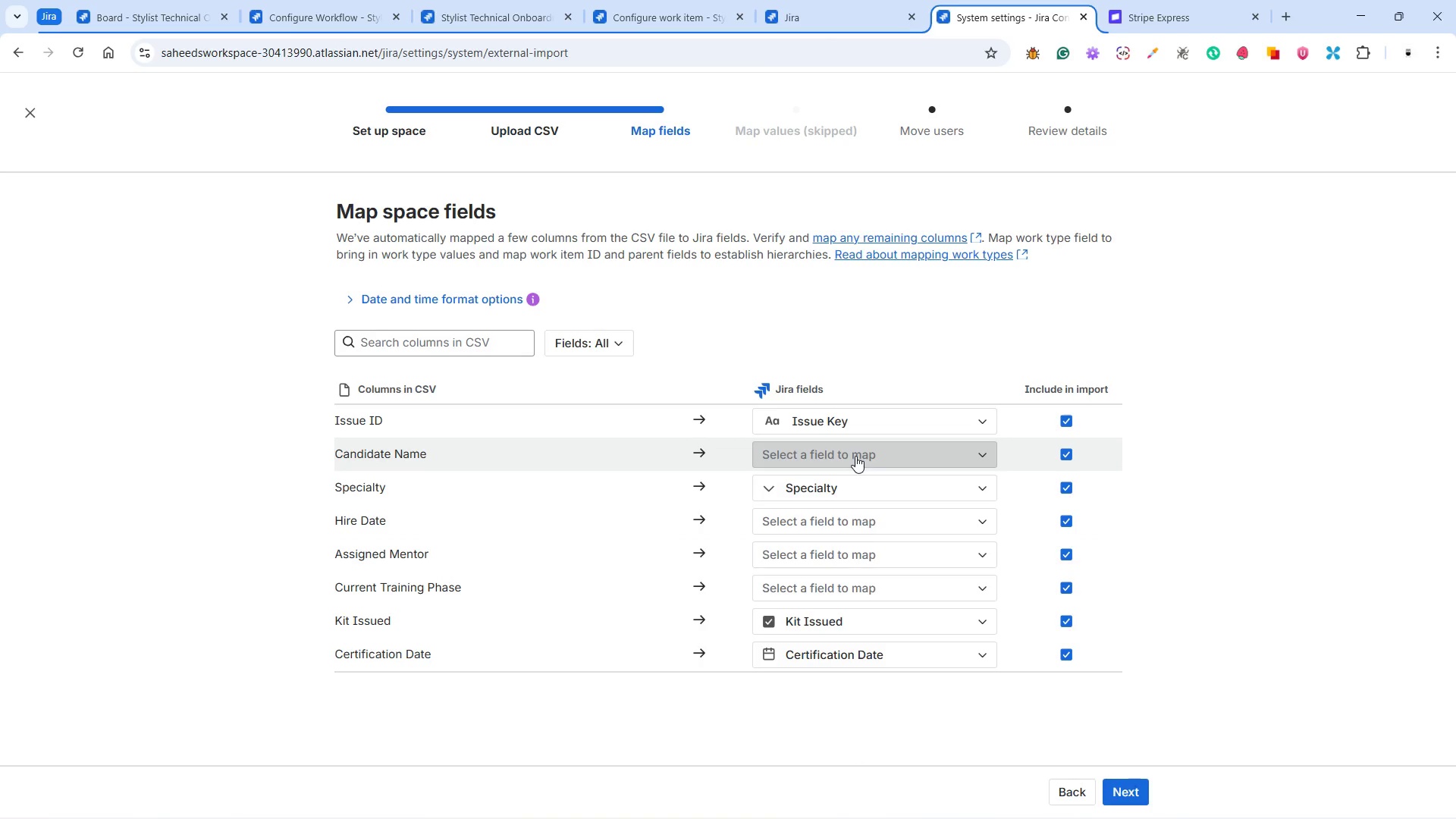 
wait(5.86)
 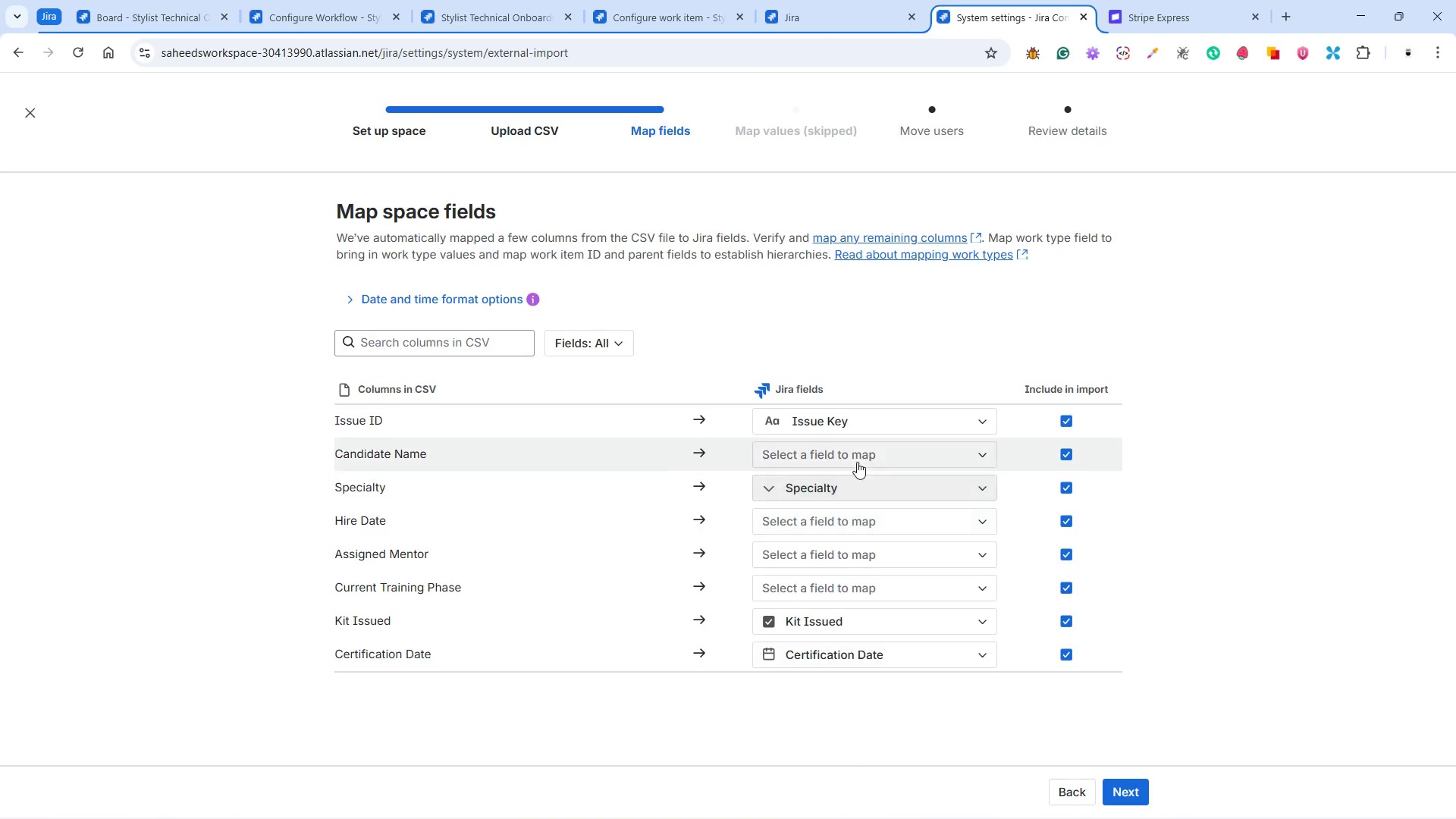 
left_click([855, 456])
 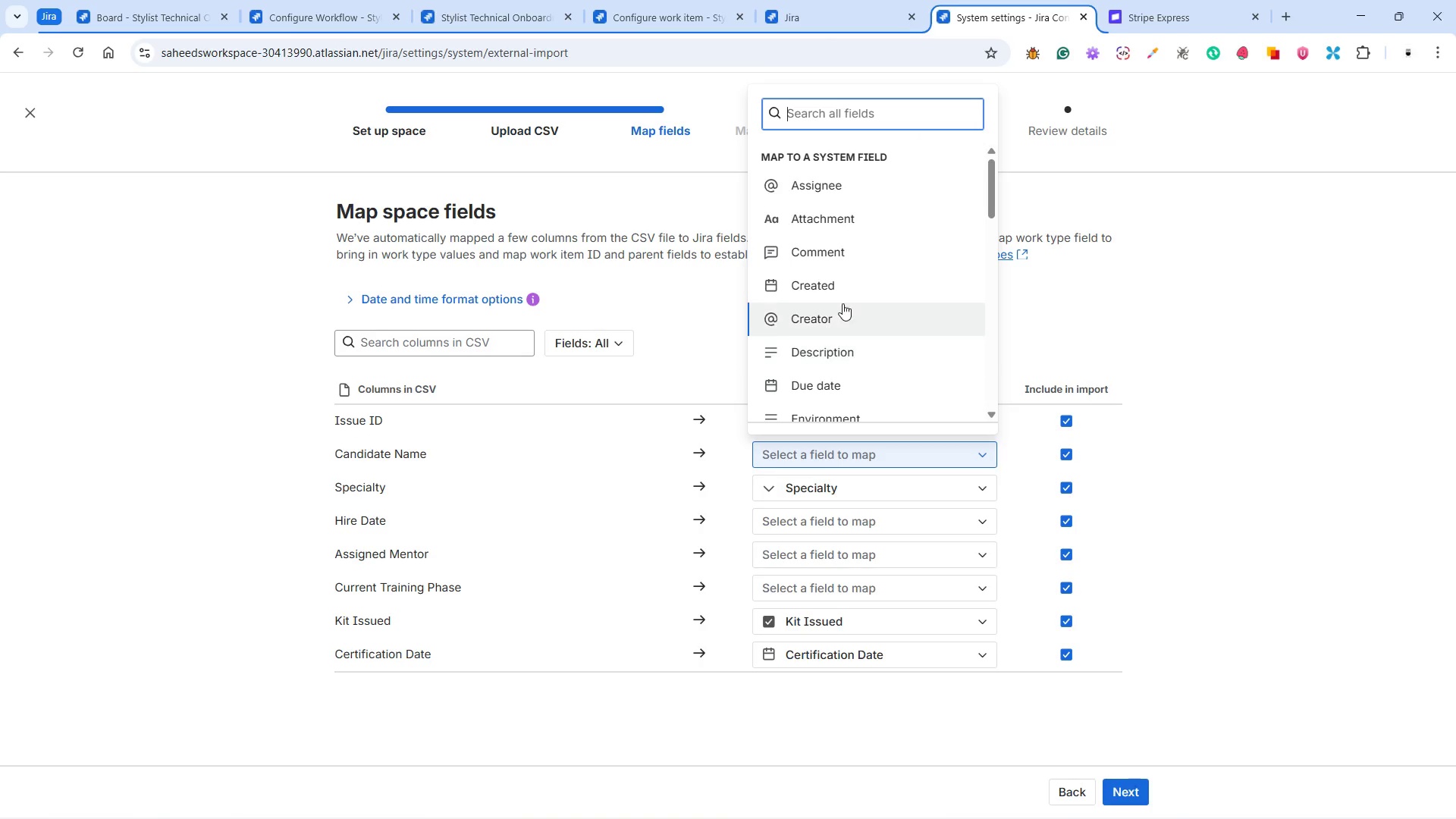 
wait(8.91)
 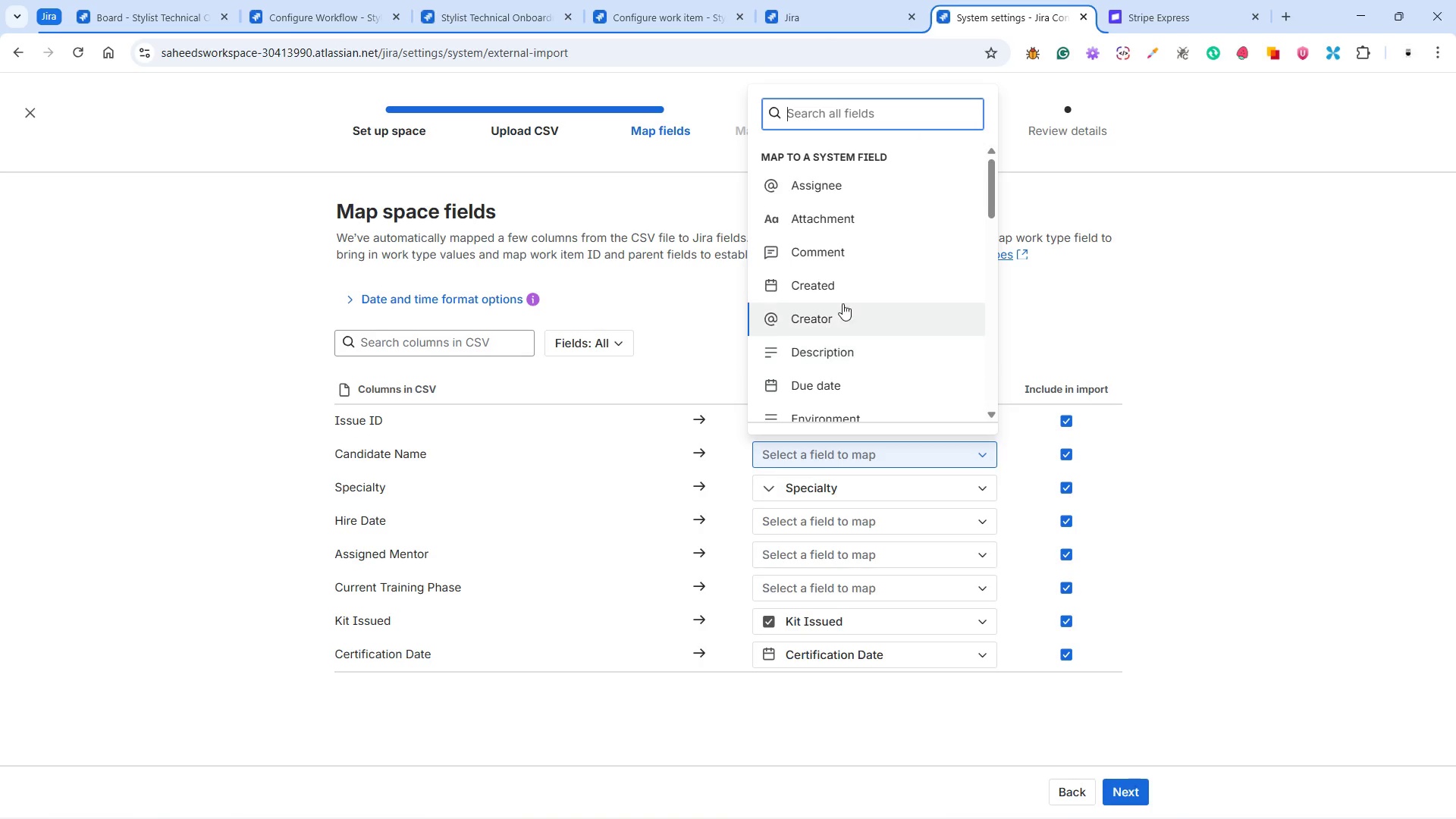 
type(su)
 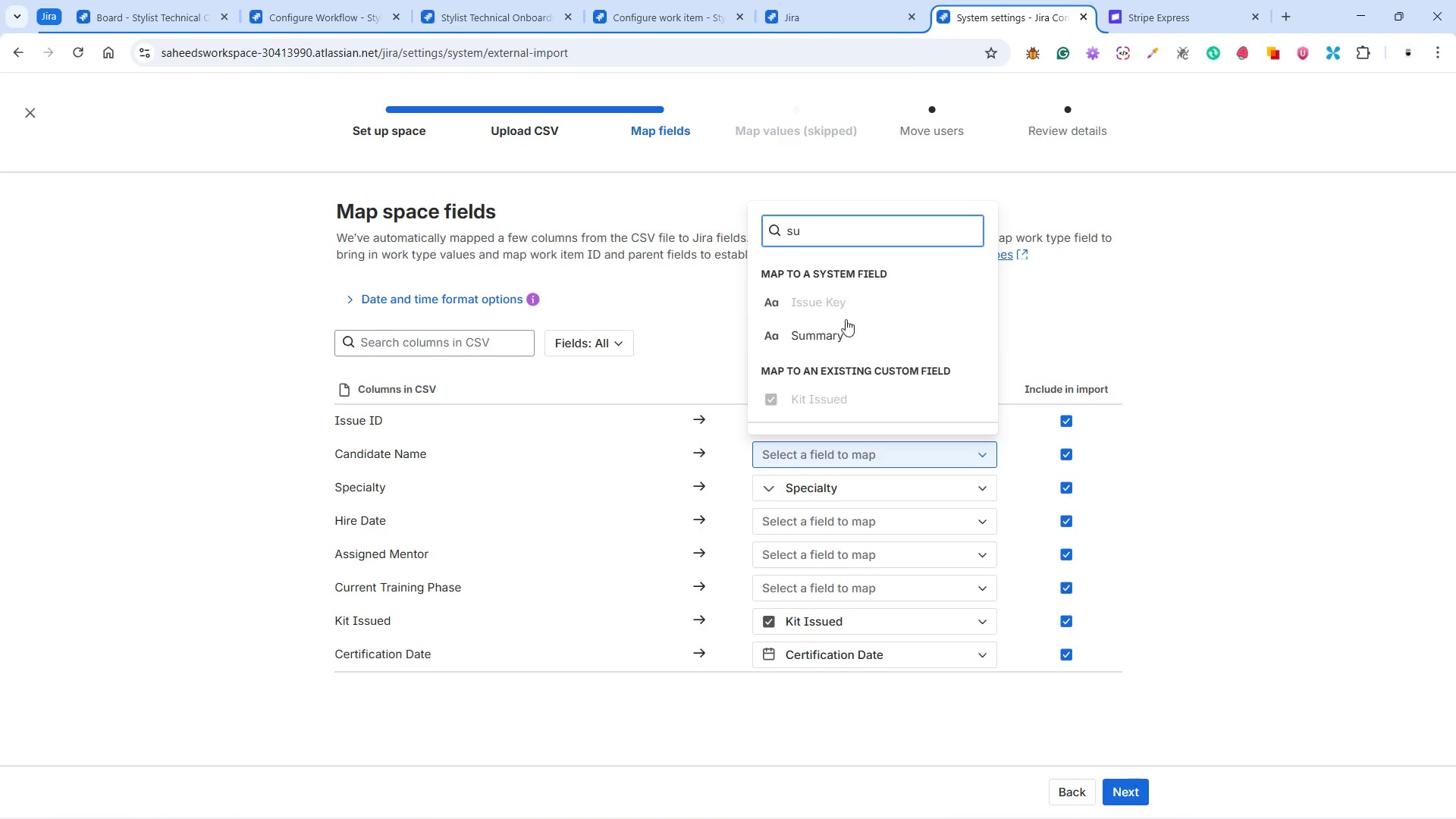 
left_click([833, 331])
 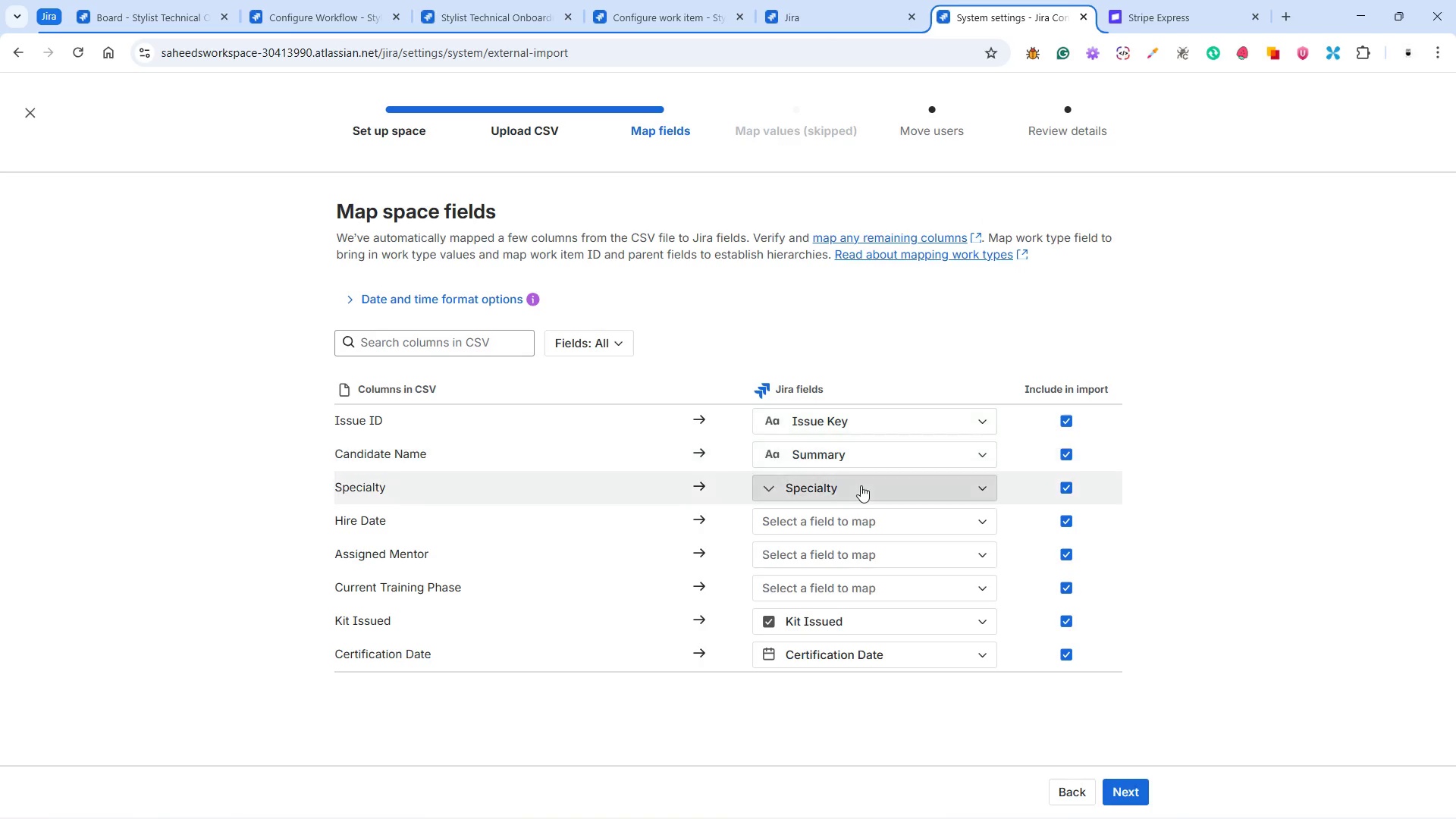 
left_click([861, 485])
 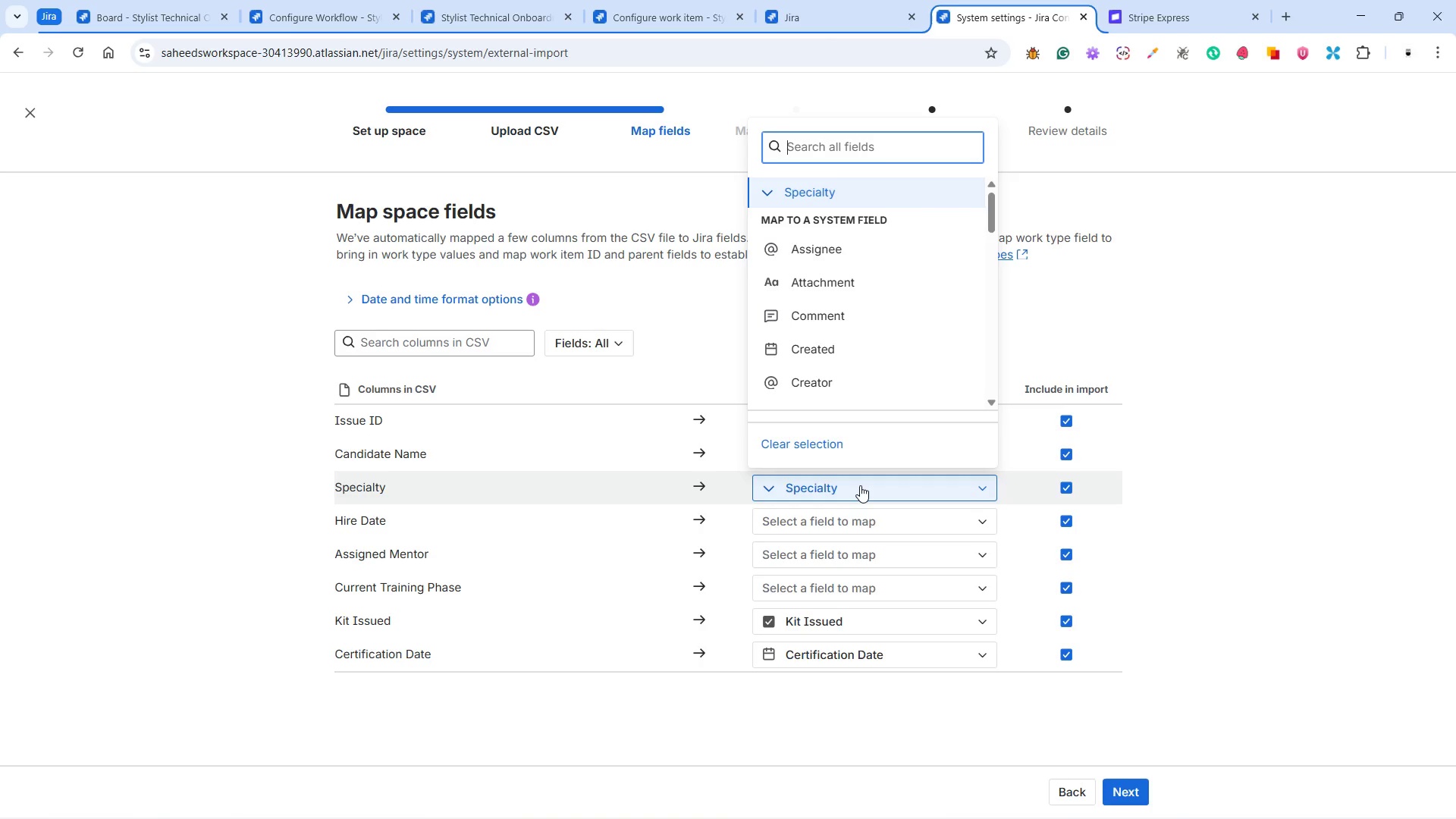 
wait(16.28)
 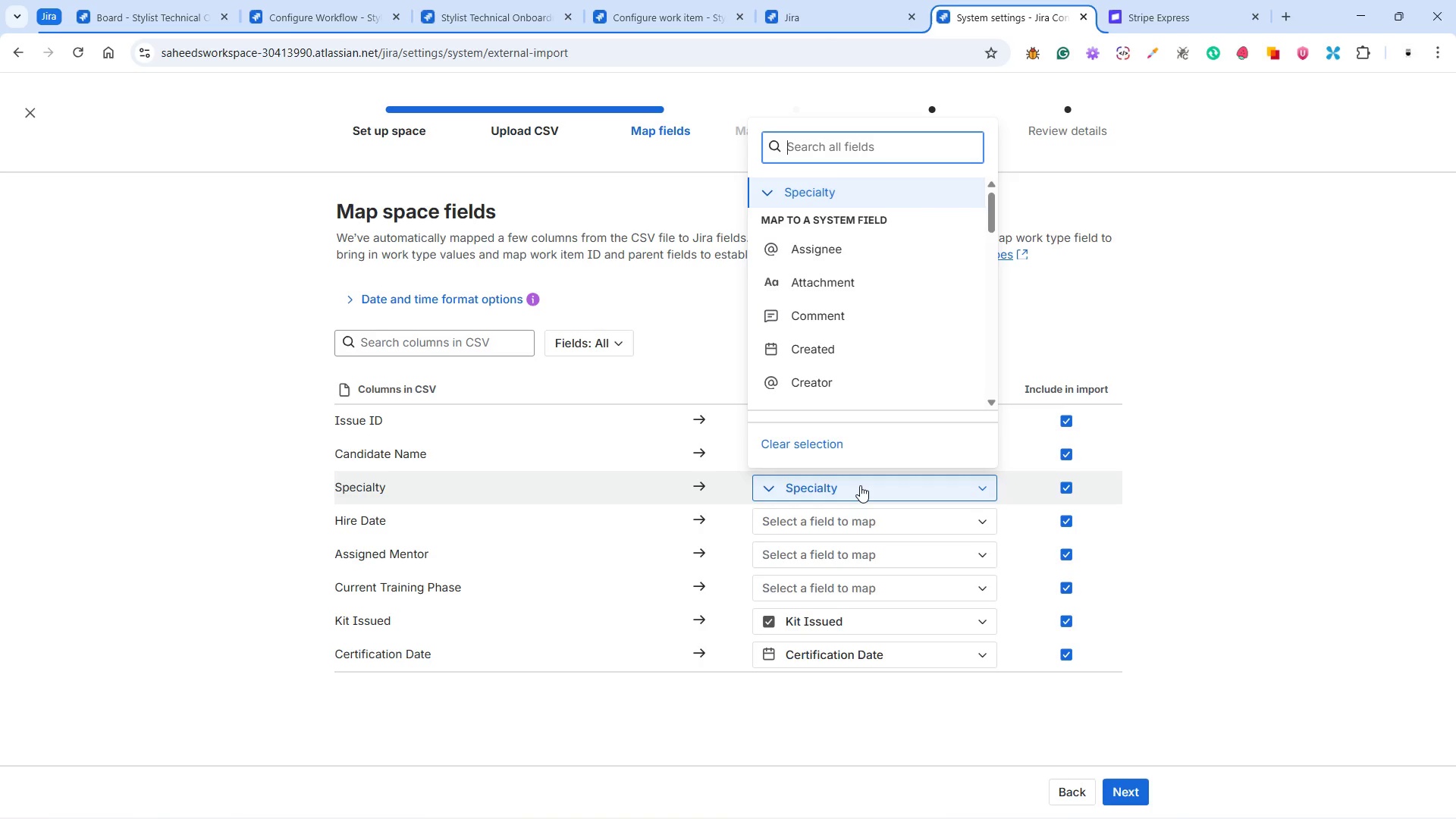 
scroll: coordinate [820, 306], scroll_direction: down, amount: 11.0
 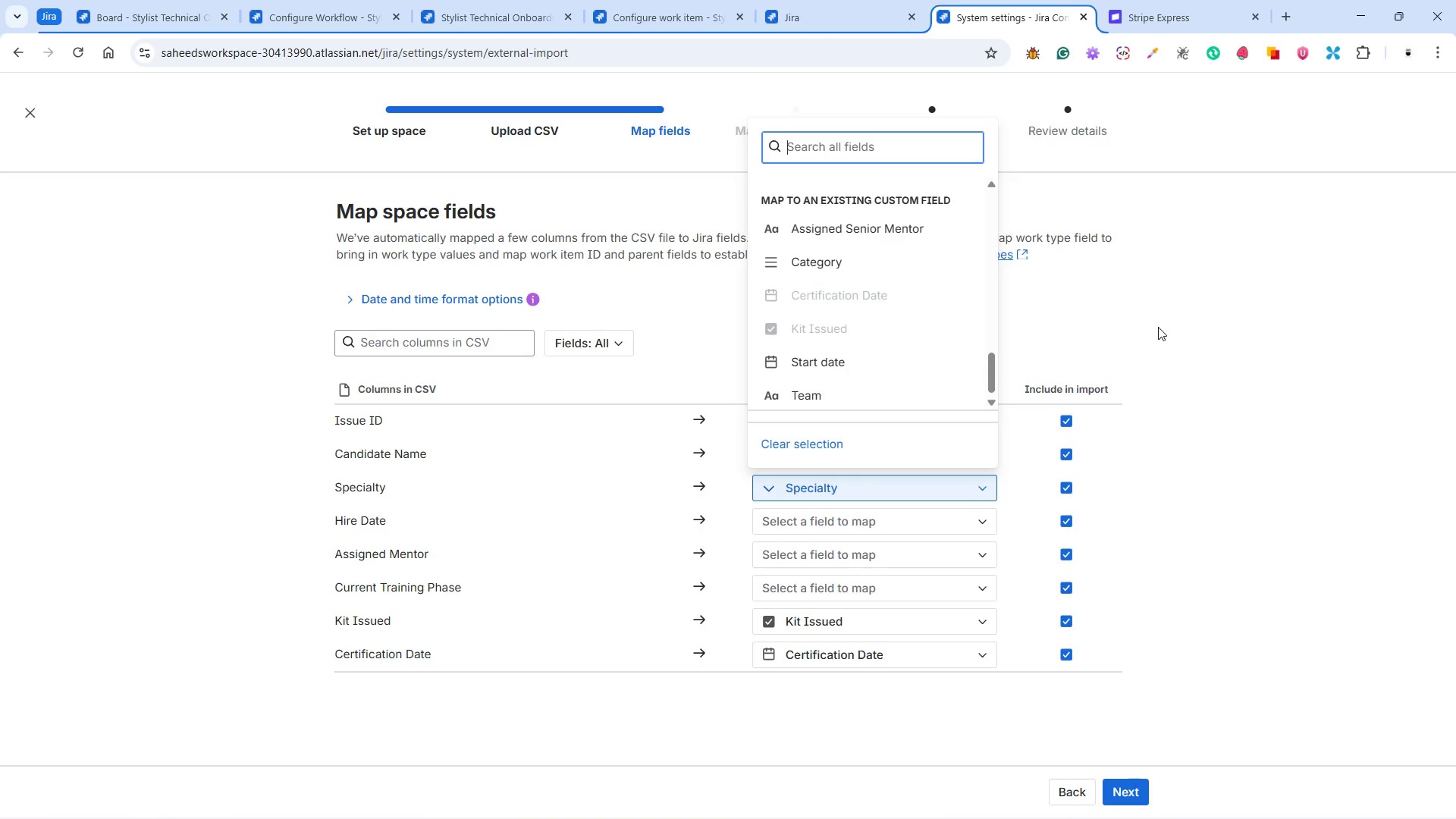 
left_click([1158, 327])
 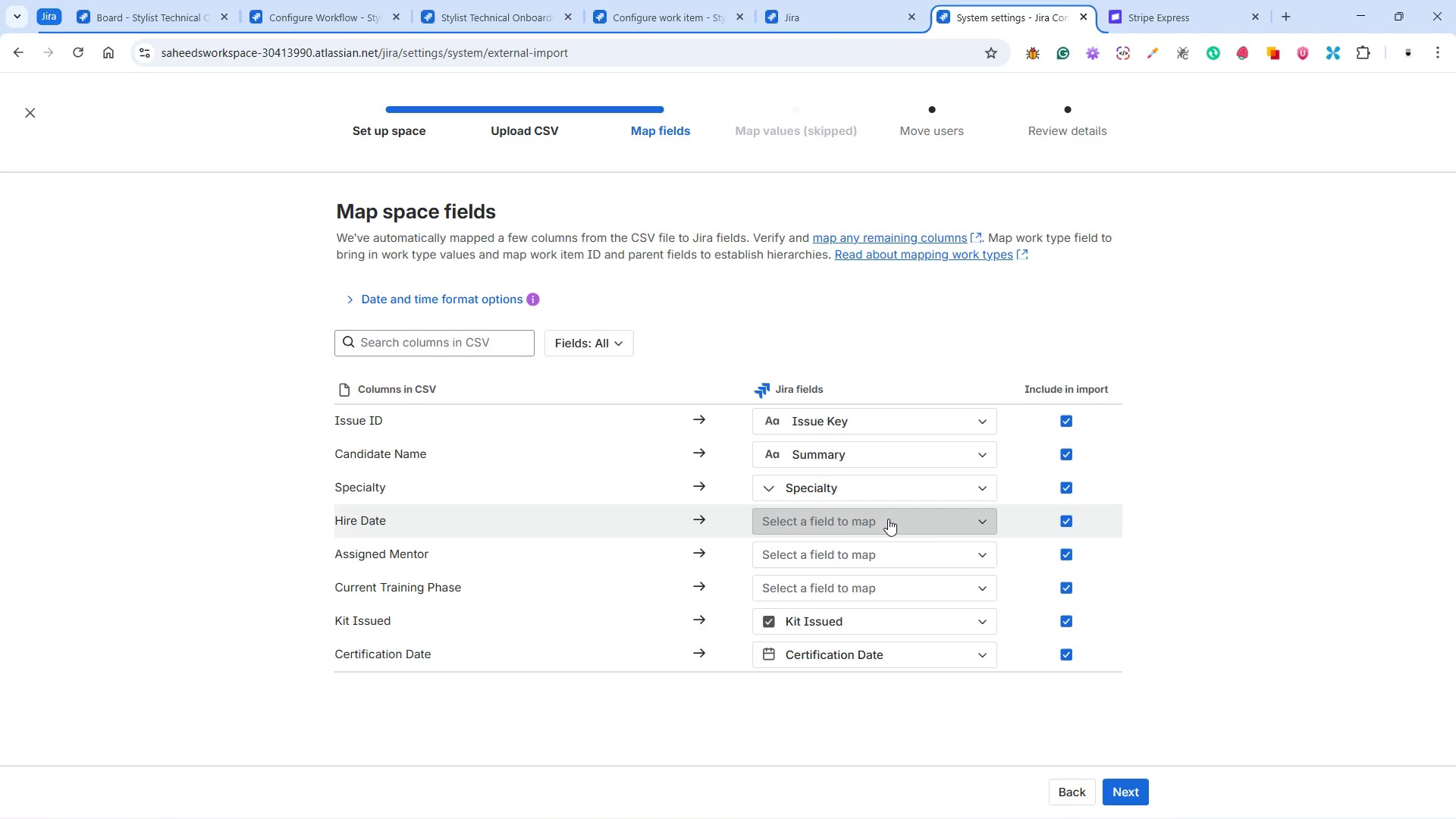 
left_click([888, 519])
 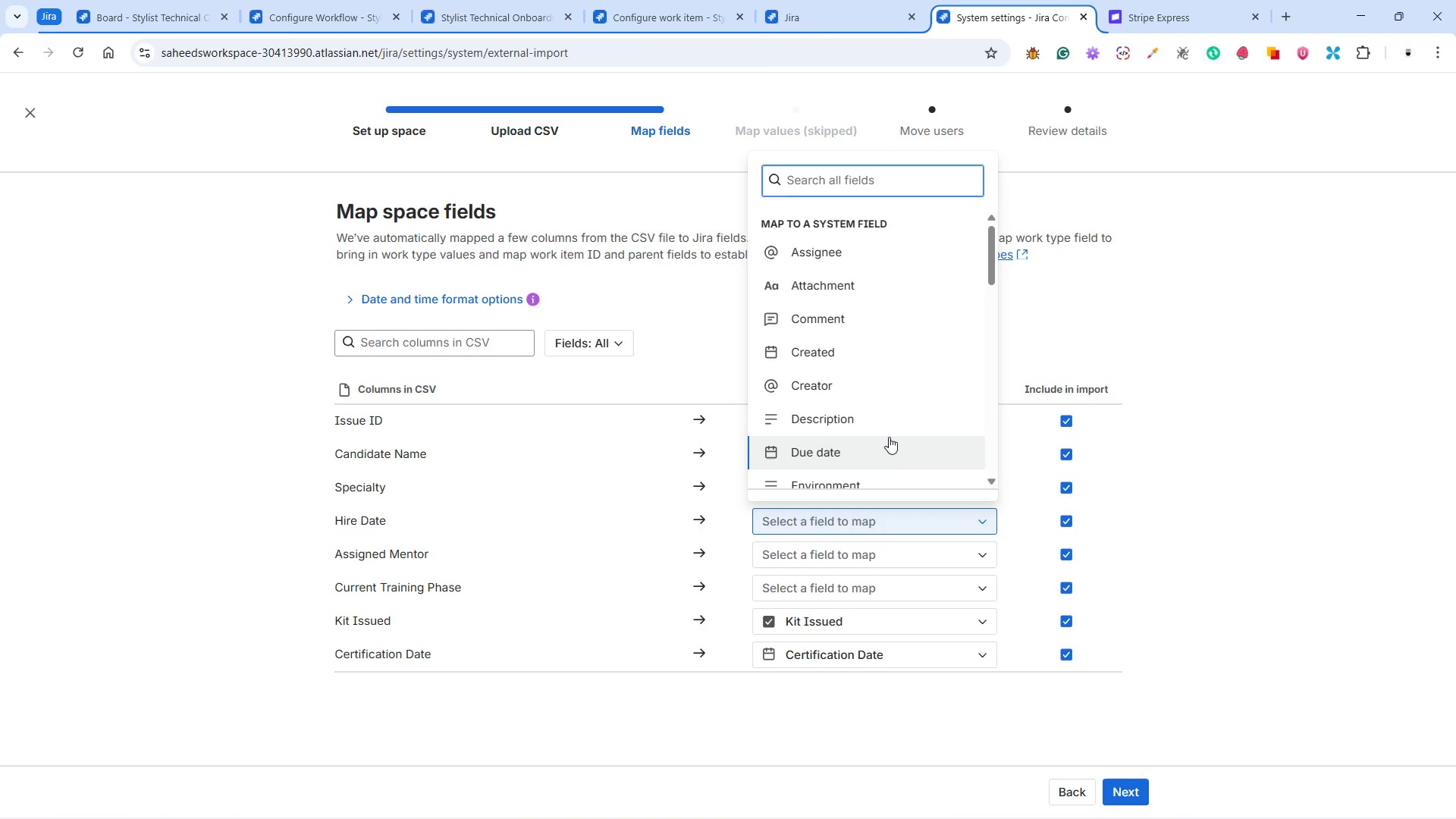 
scroll: coordinate [885, 420], scroll_direction: down, amount: 3.0
 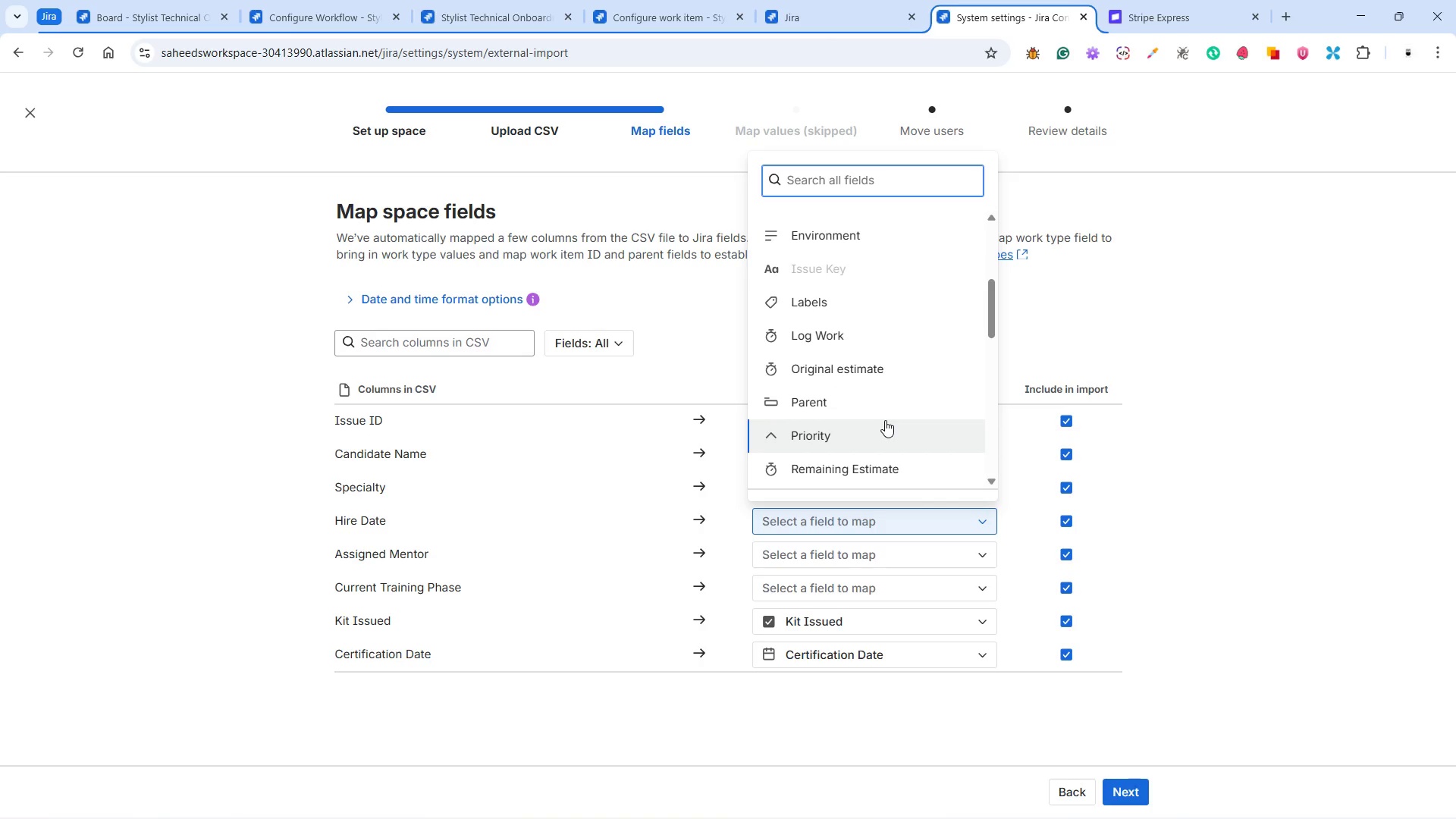 
scroll: coordinate [885, 420], scroll_direction: up, amount: 1.0
 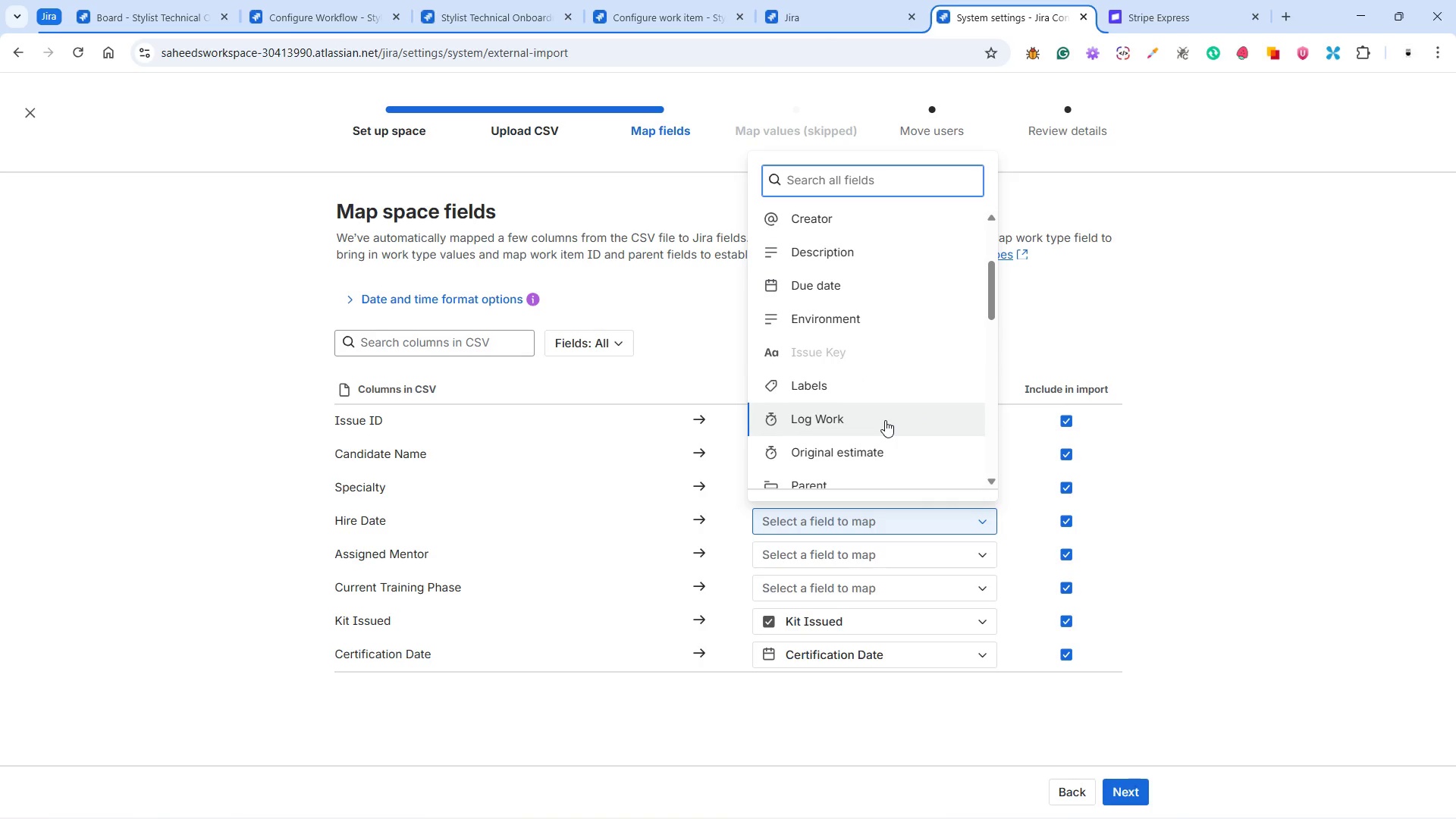 
scroll: coordinate [857, 402], scroll_direction: down, amount: 5.0
 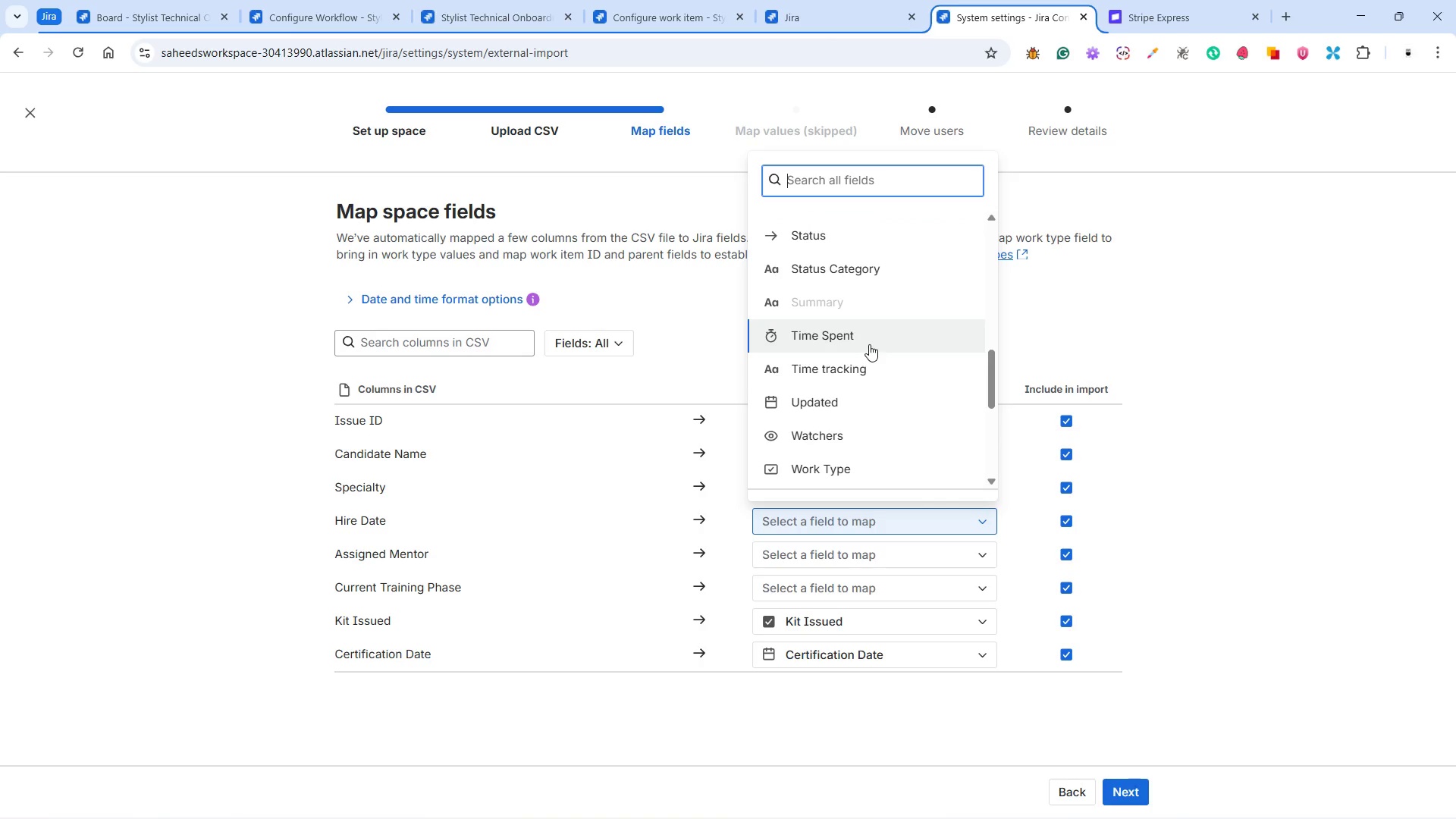 
wait(5.41)
 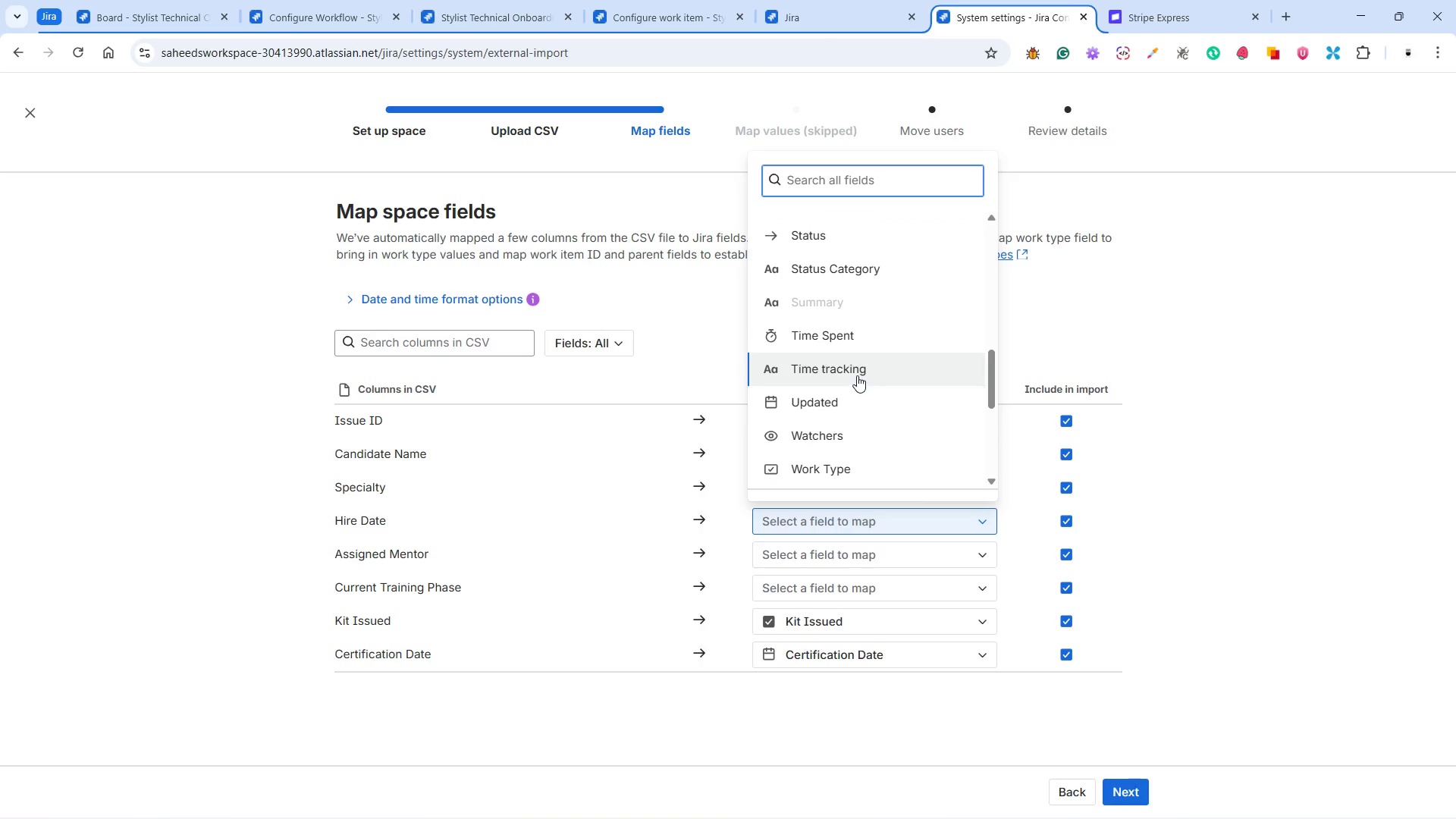 
left_click([814, 183])
 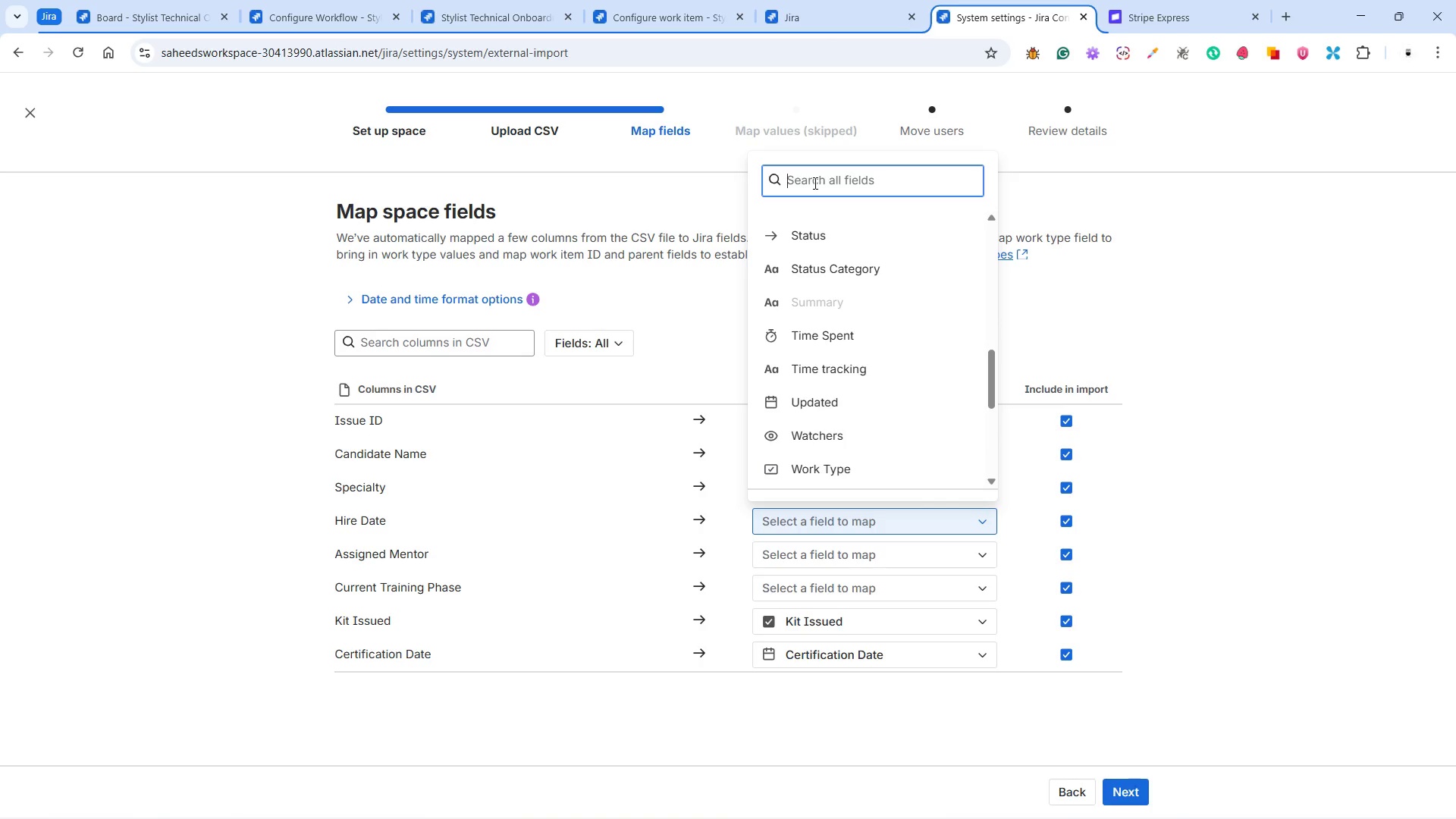 
type(star)
 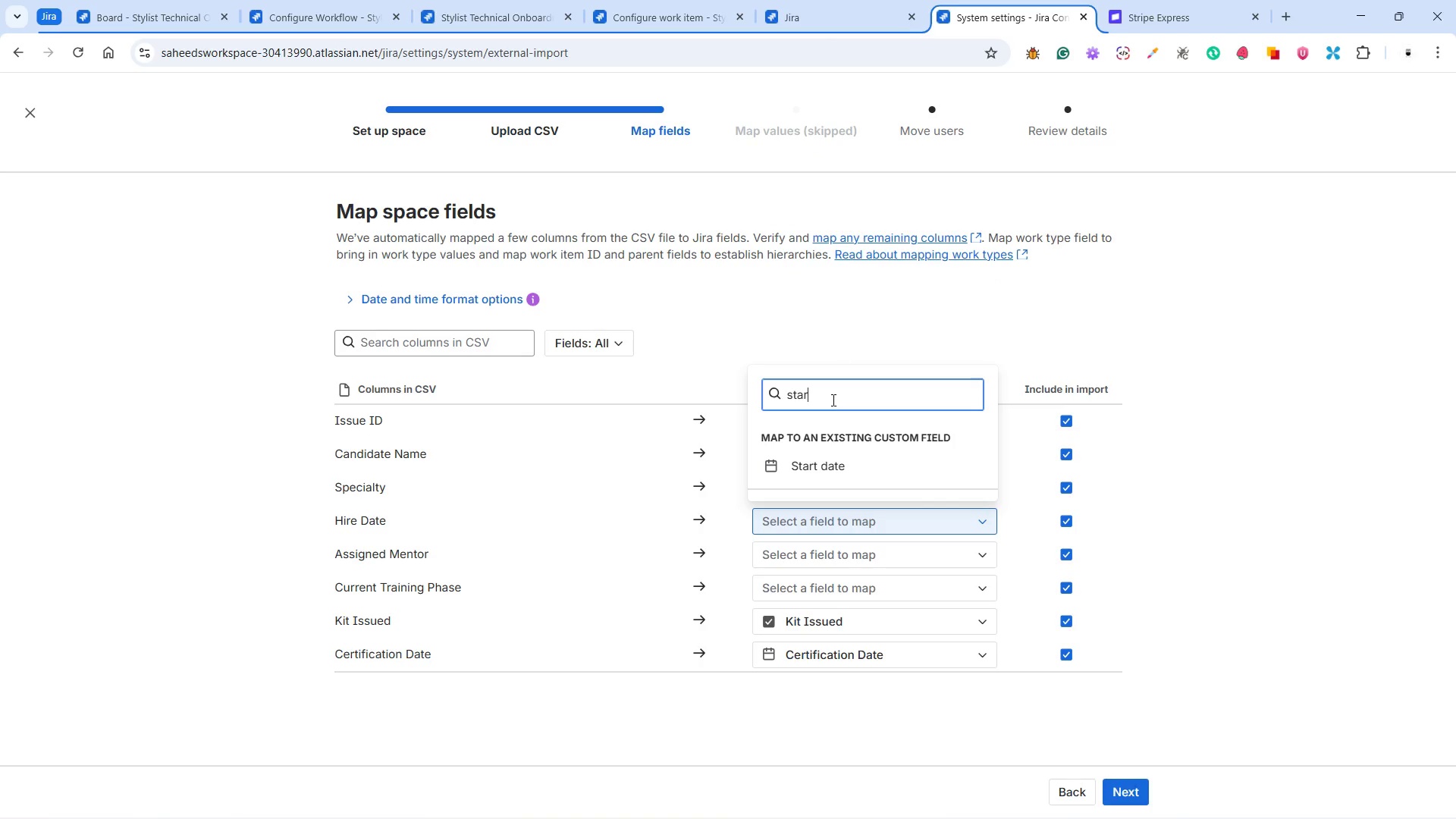 
left_click([823, 471])
 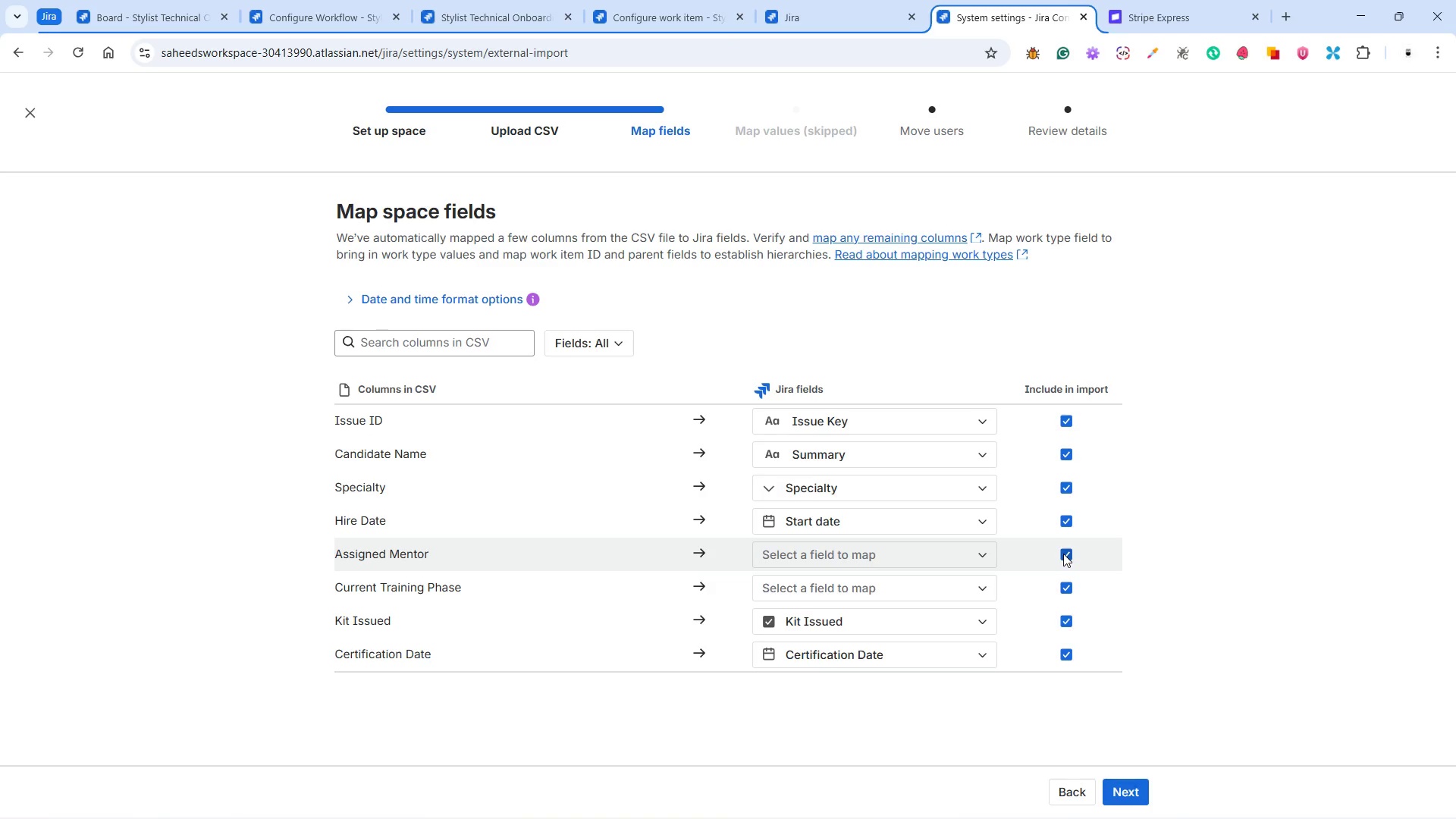 
wait(11.8)
 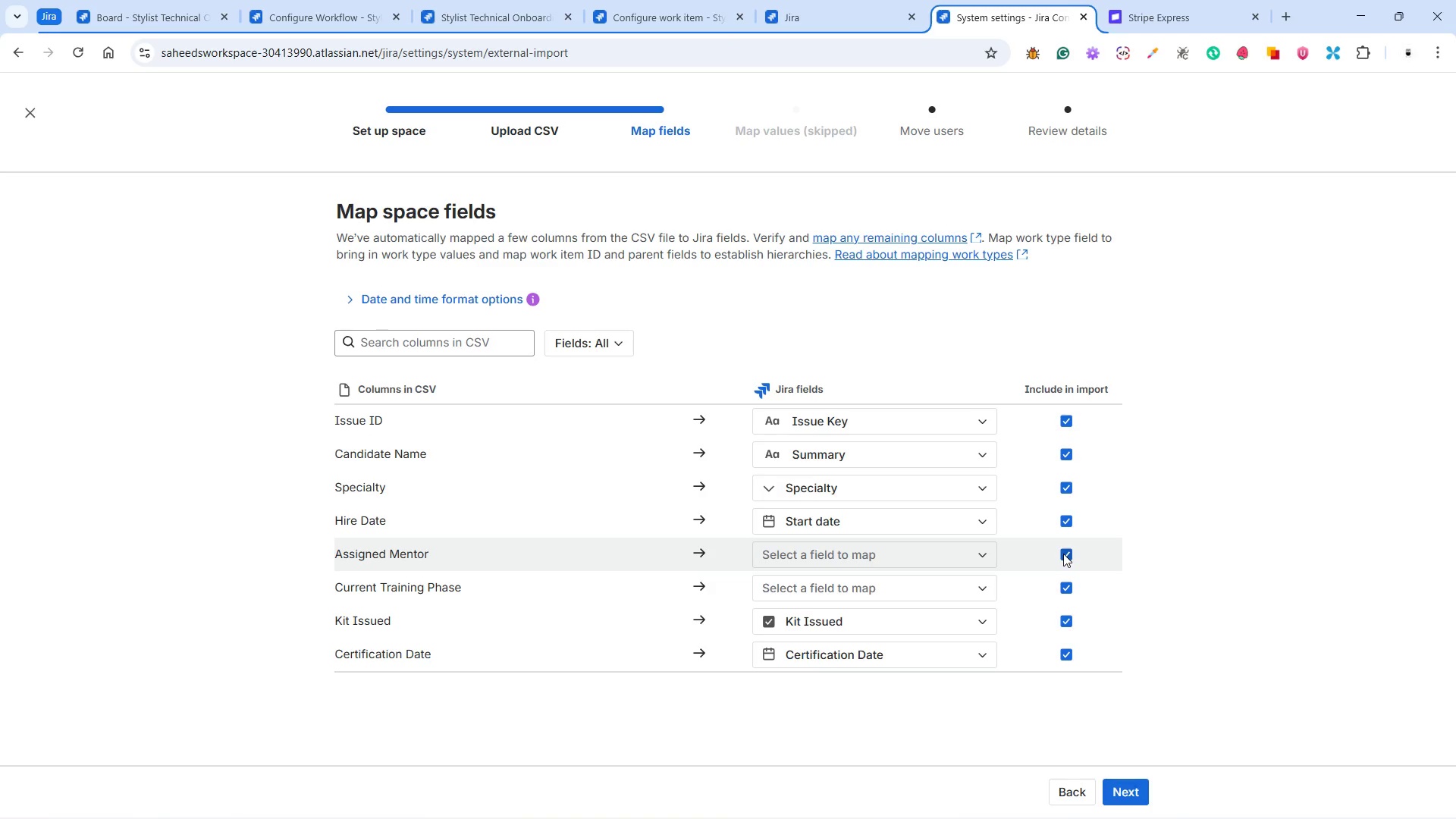 
left_click([956, 548])
 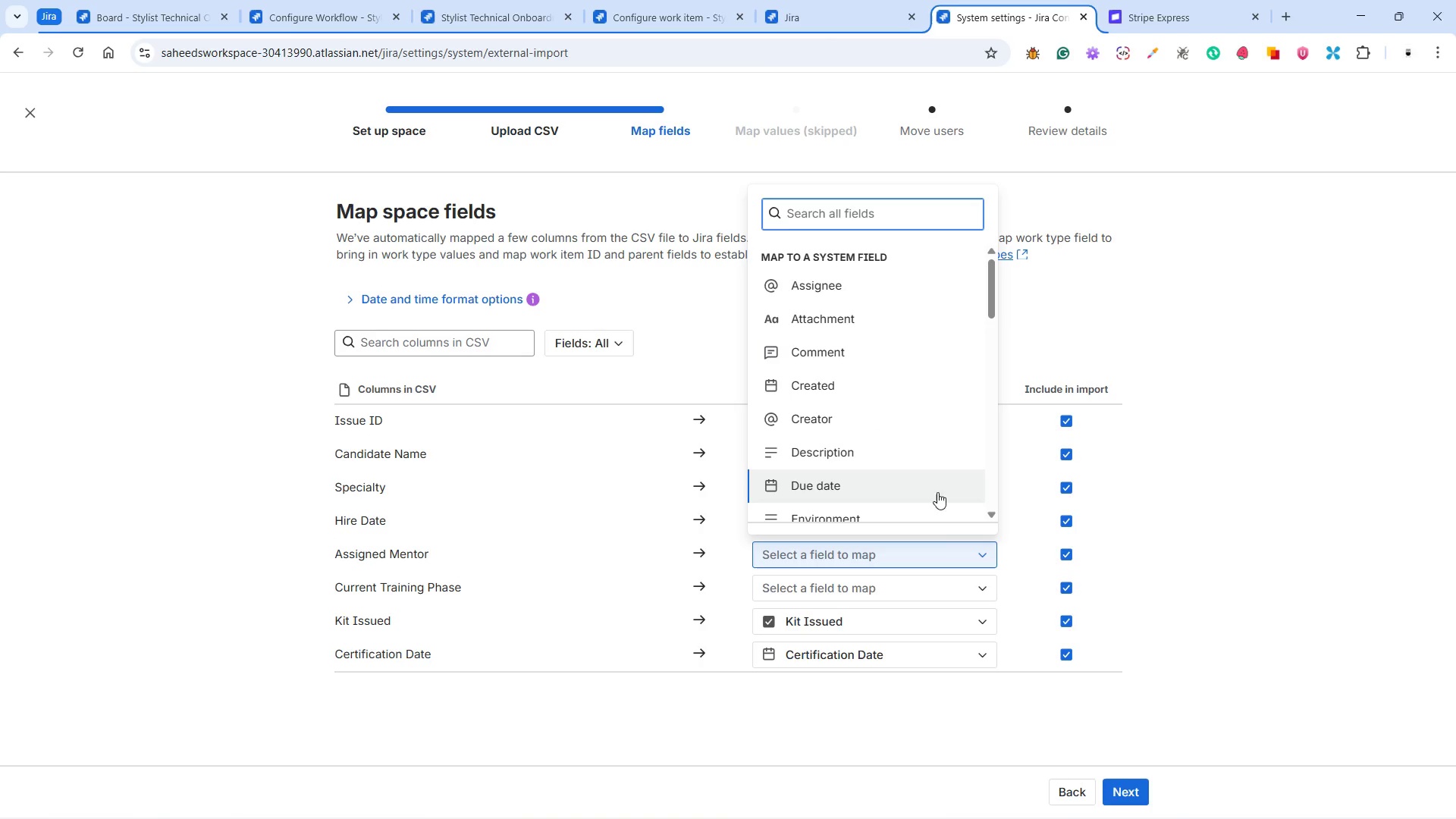 
scroll: coordinate [919, 459], scroll_direction: down, amount: 7.0
 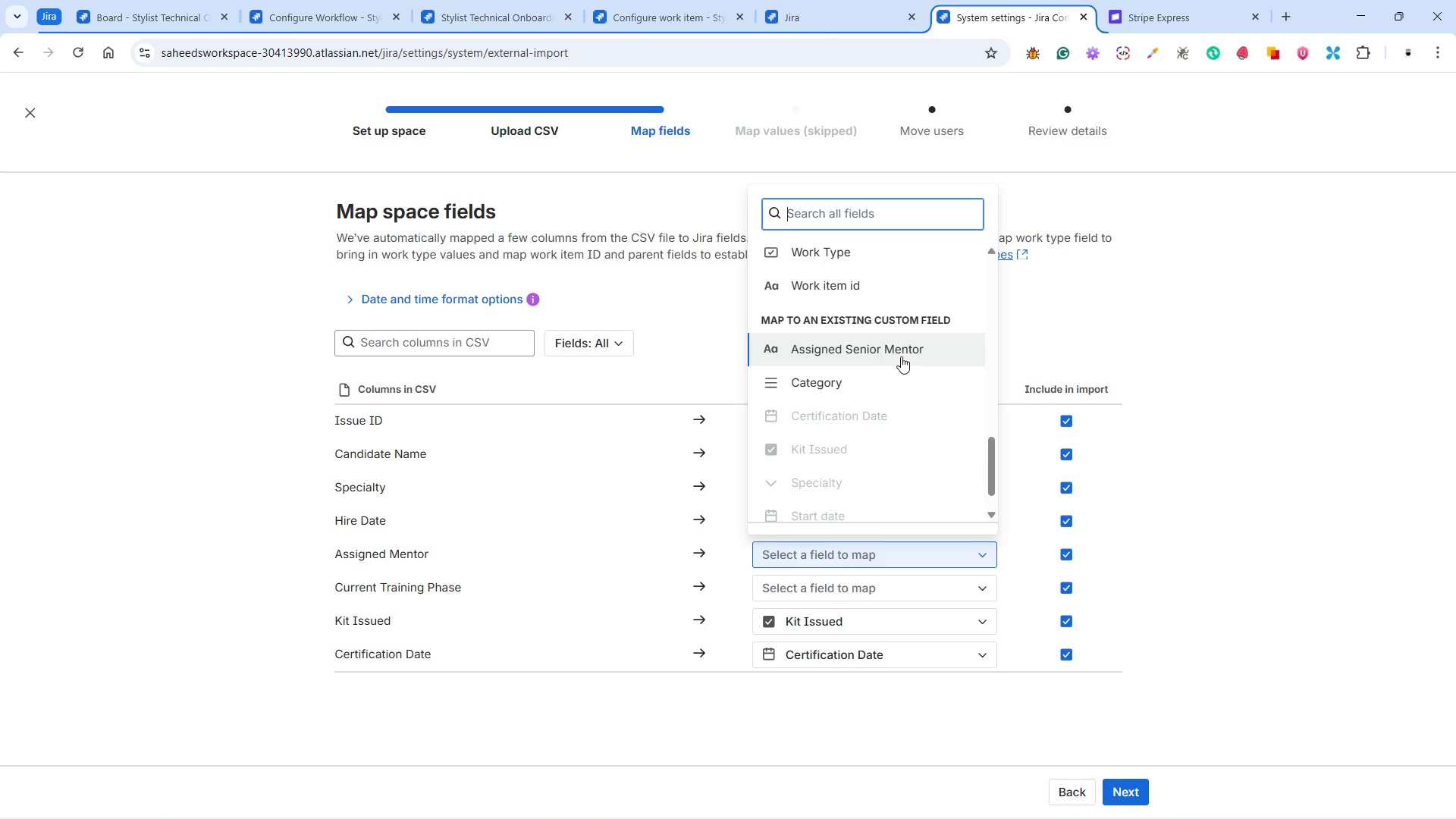 
wait(7.59)
 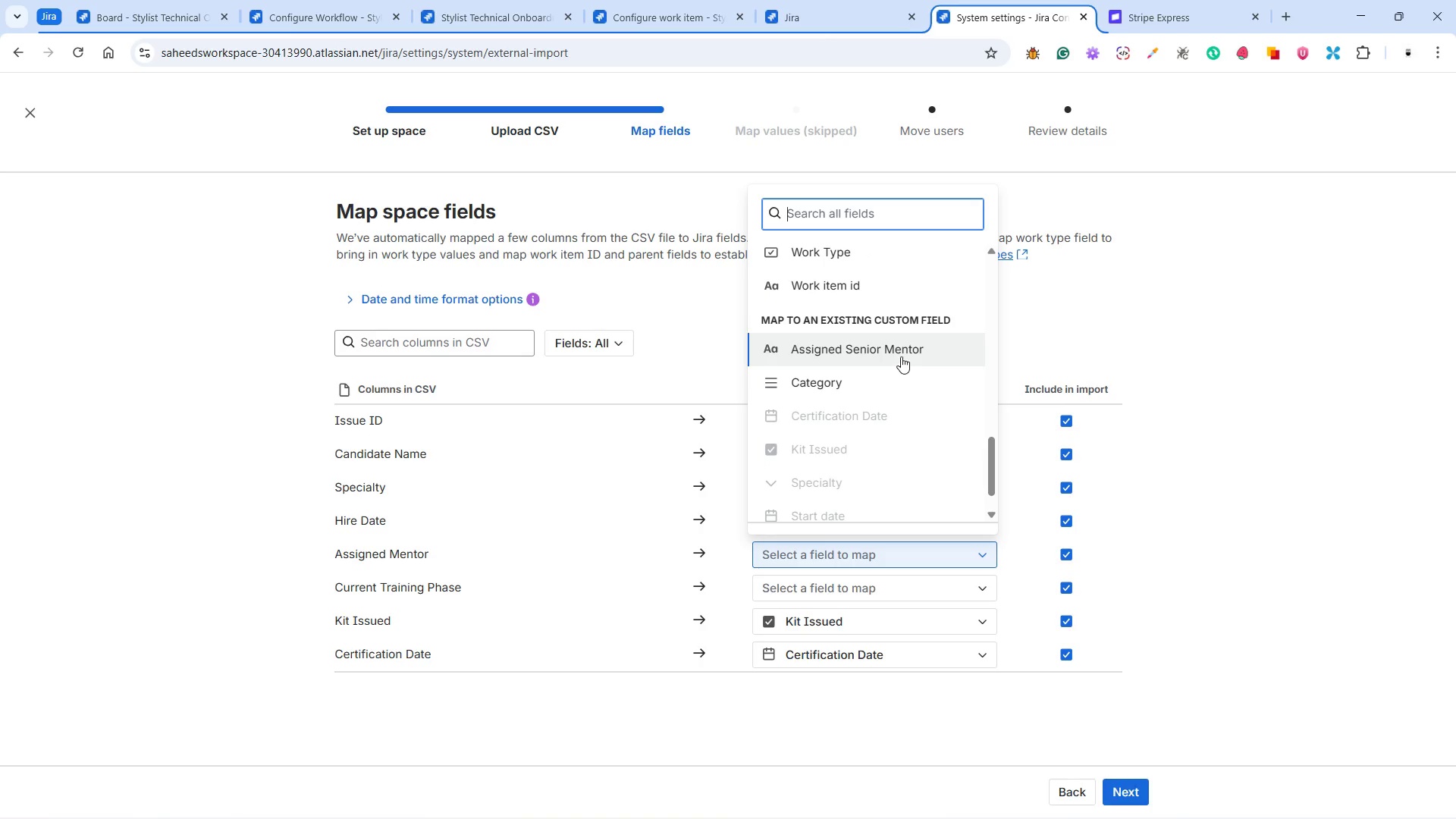 
left_click([901, 350])
 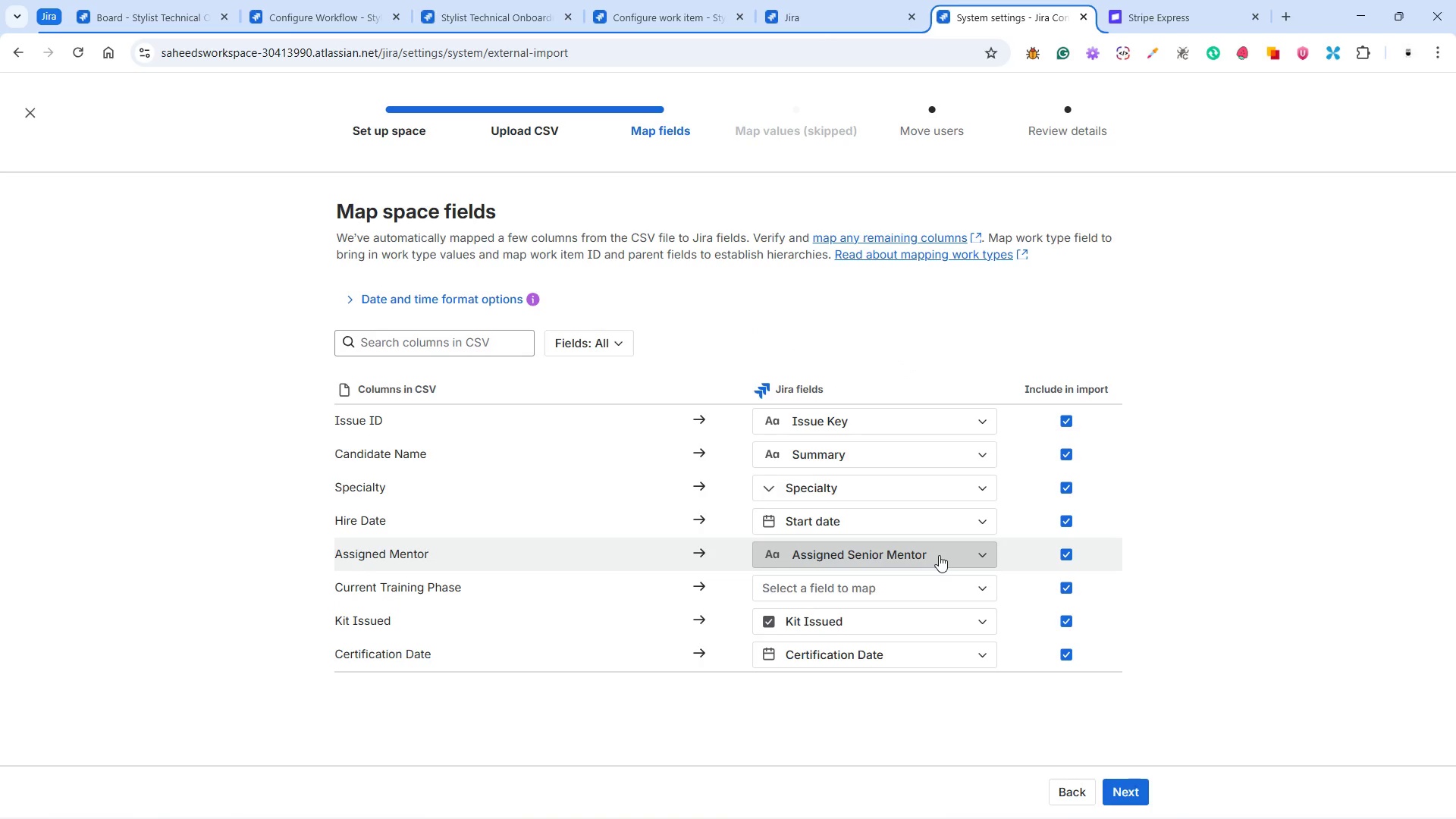 
left_click([939, 555])
 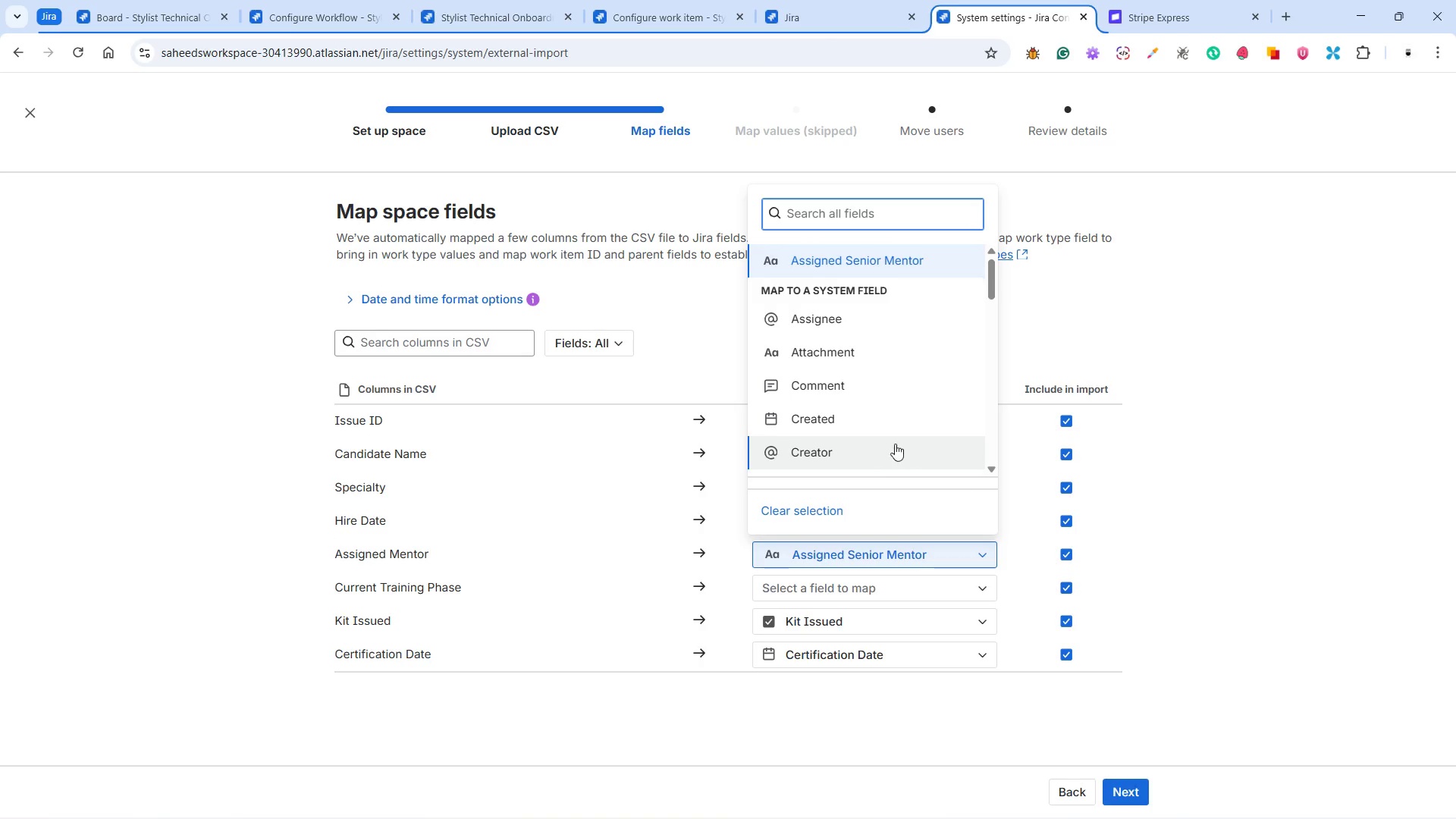 
scroll: coordinate [895, 427], scroll_direction: down, amount: 6.0
 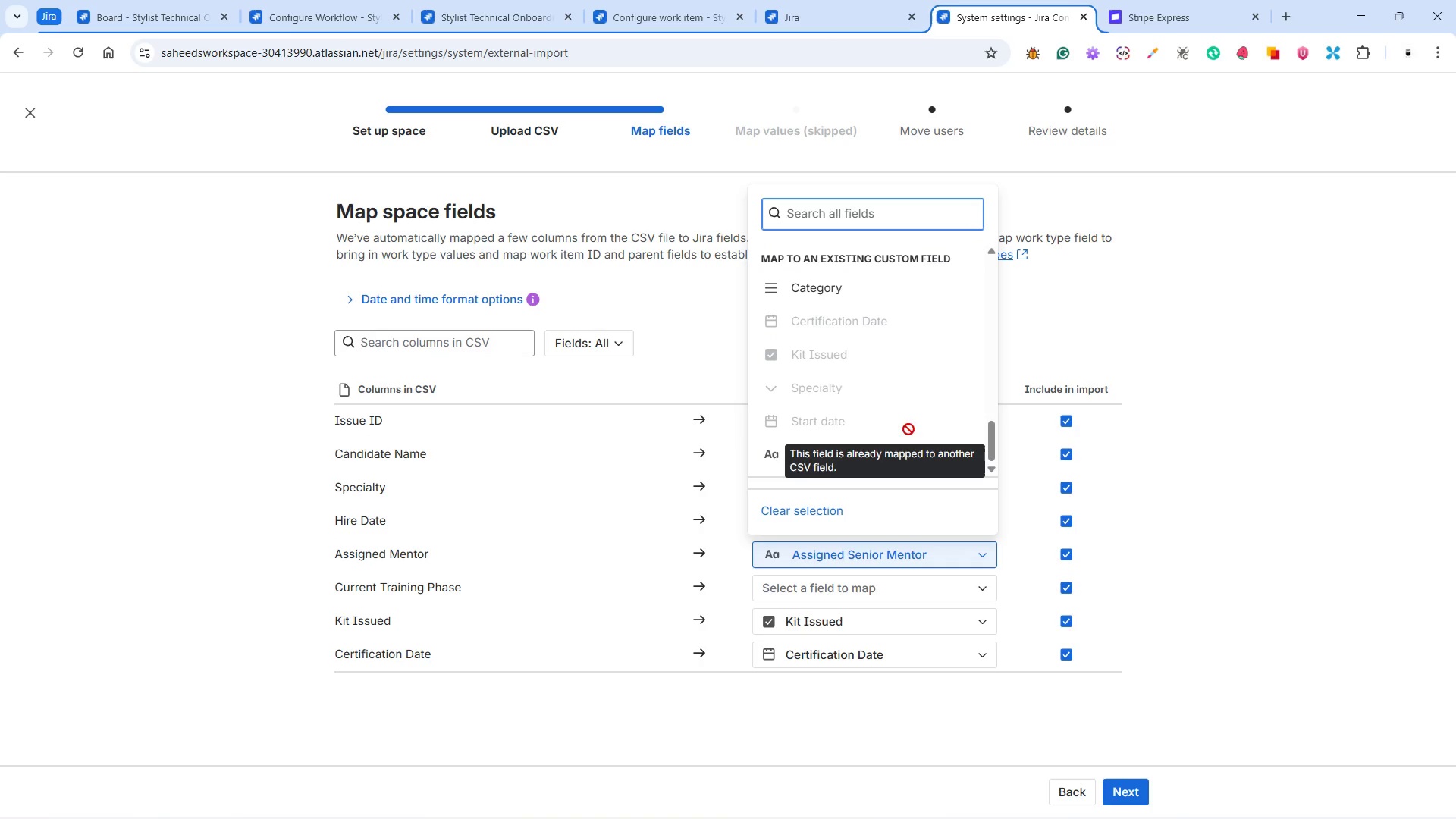 
left_click([1228, 377])
 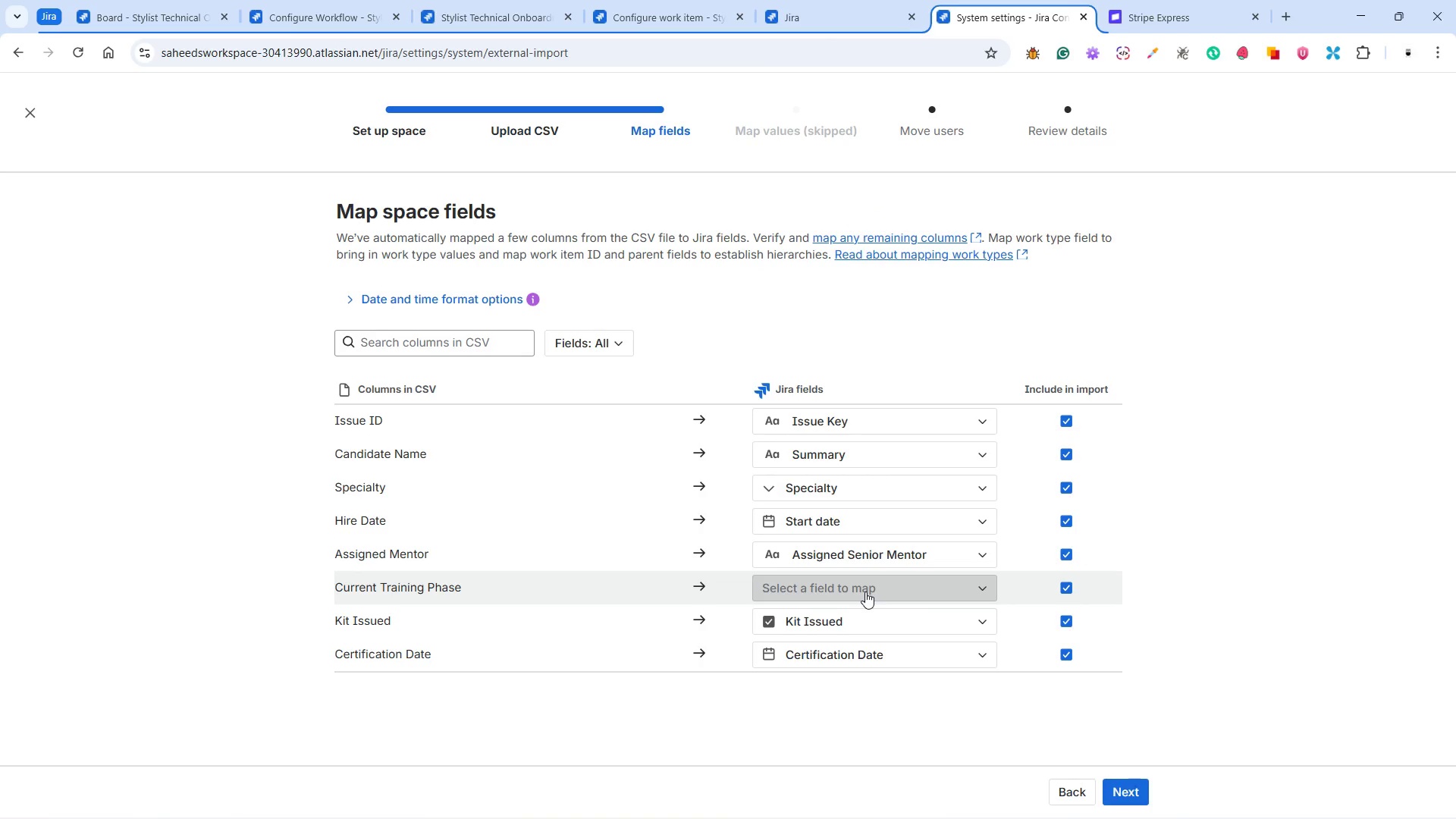 
left_click([871, 589])
 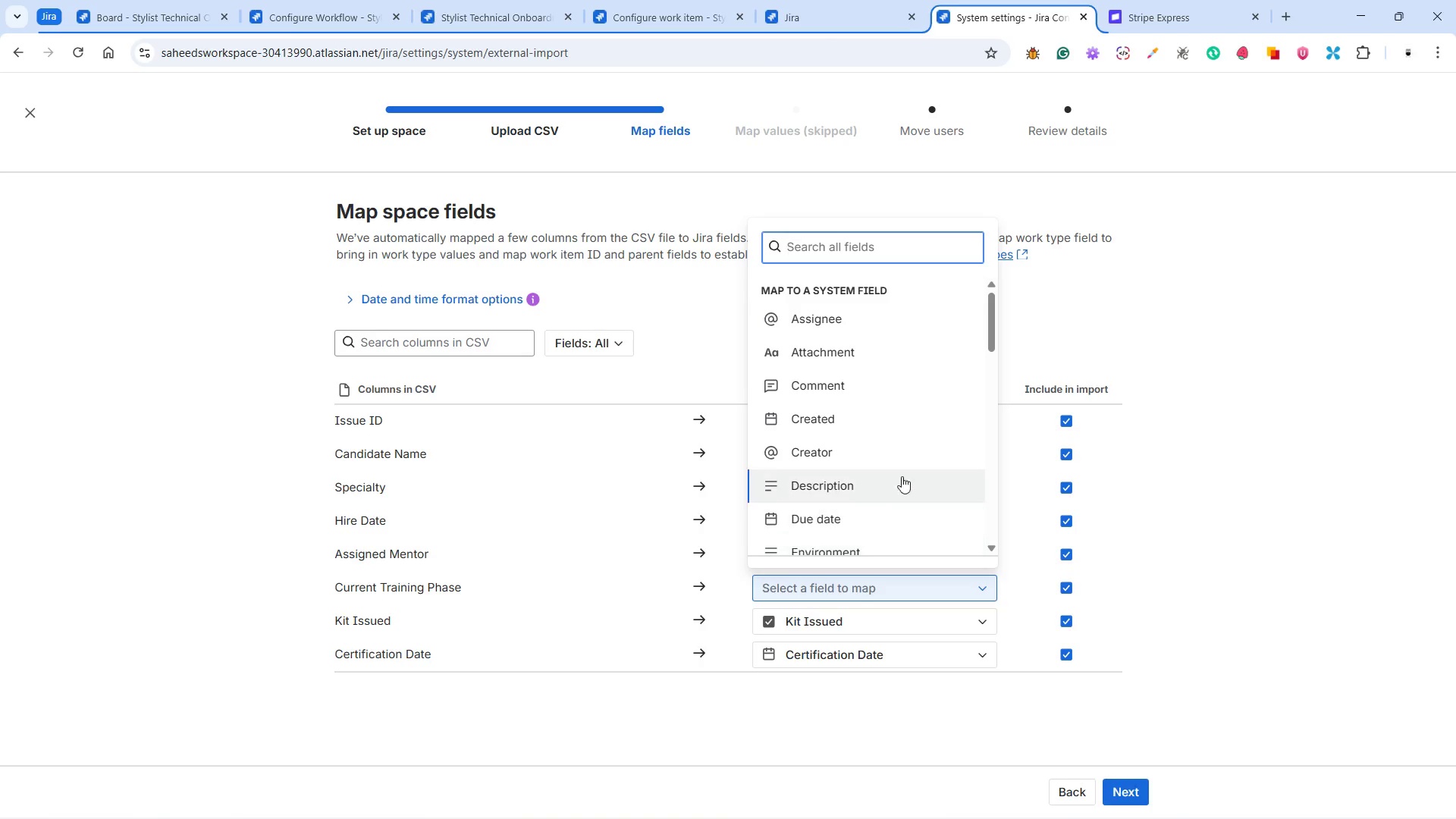 
scroll: coordinate [892, 438], scroll_direction: down, amount: 4.0
 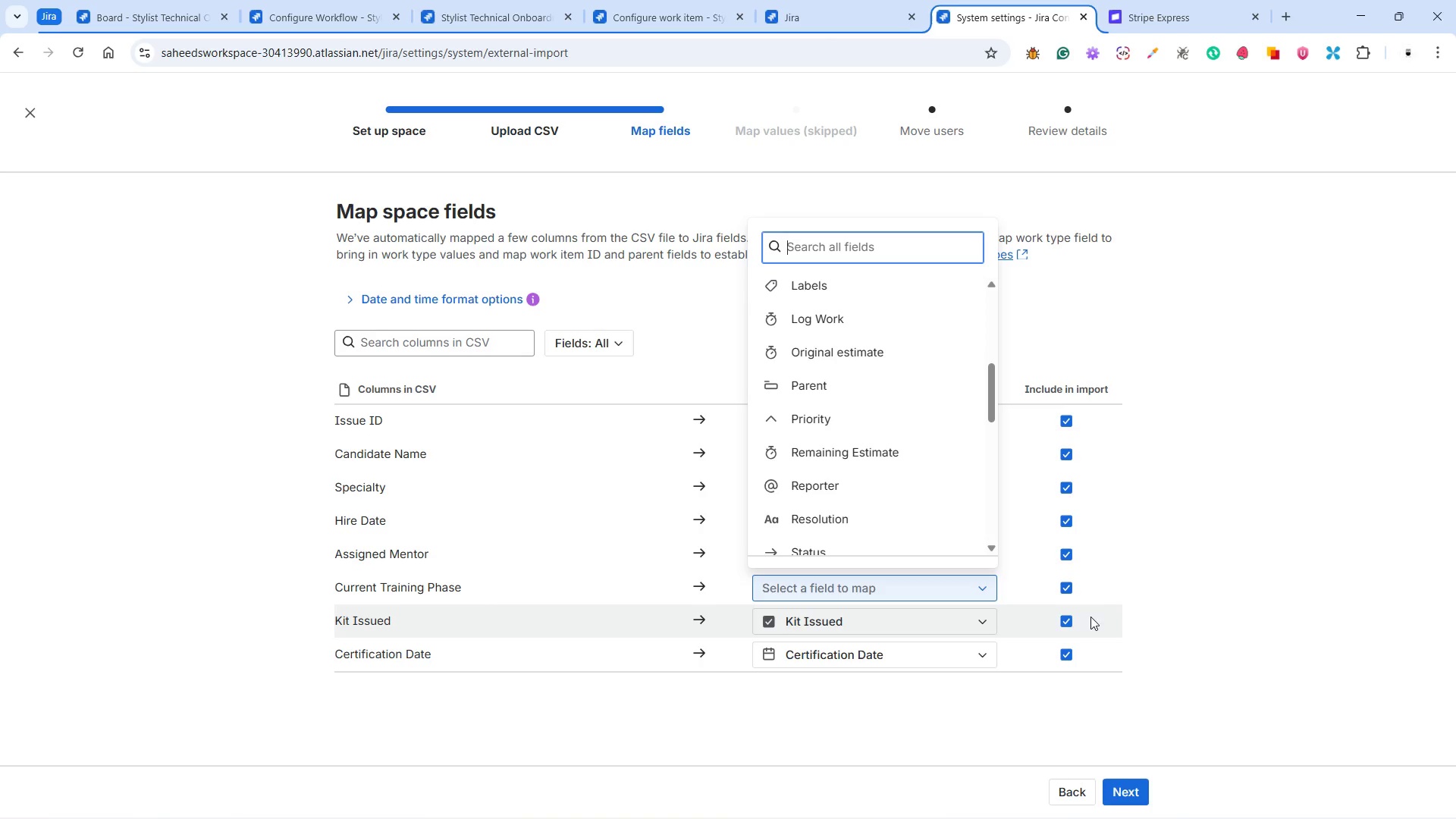 
wait(11.58)
 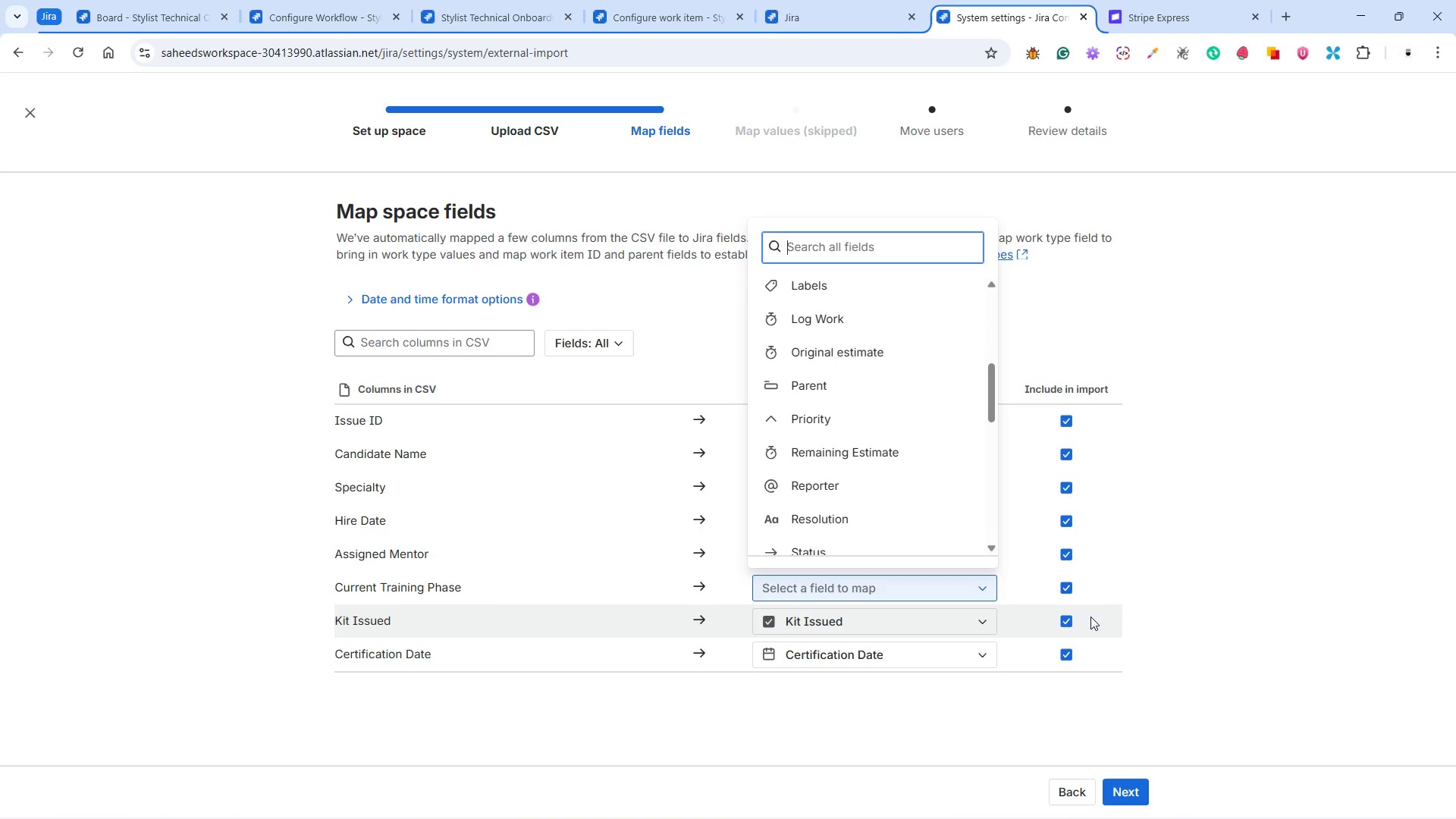 
left_click([1066, 587])
 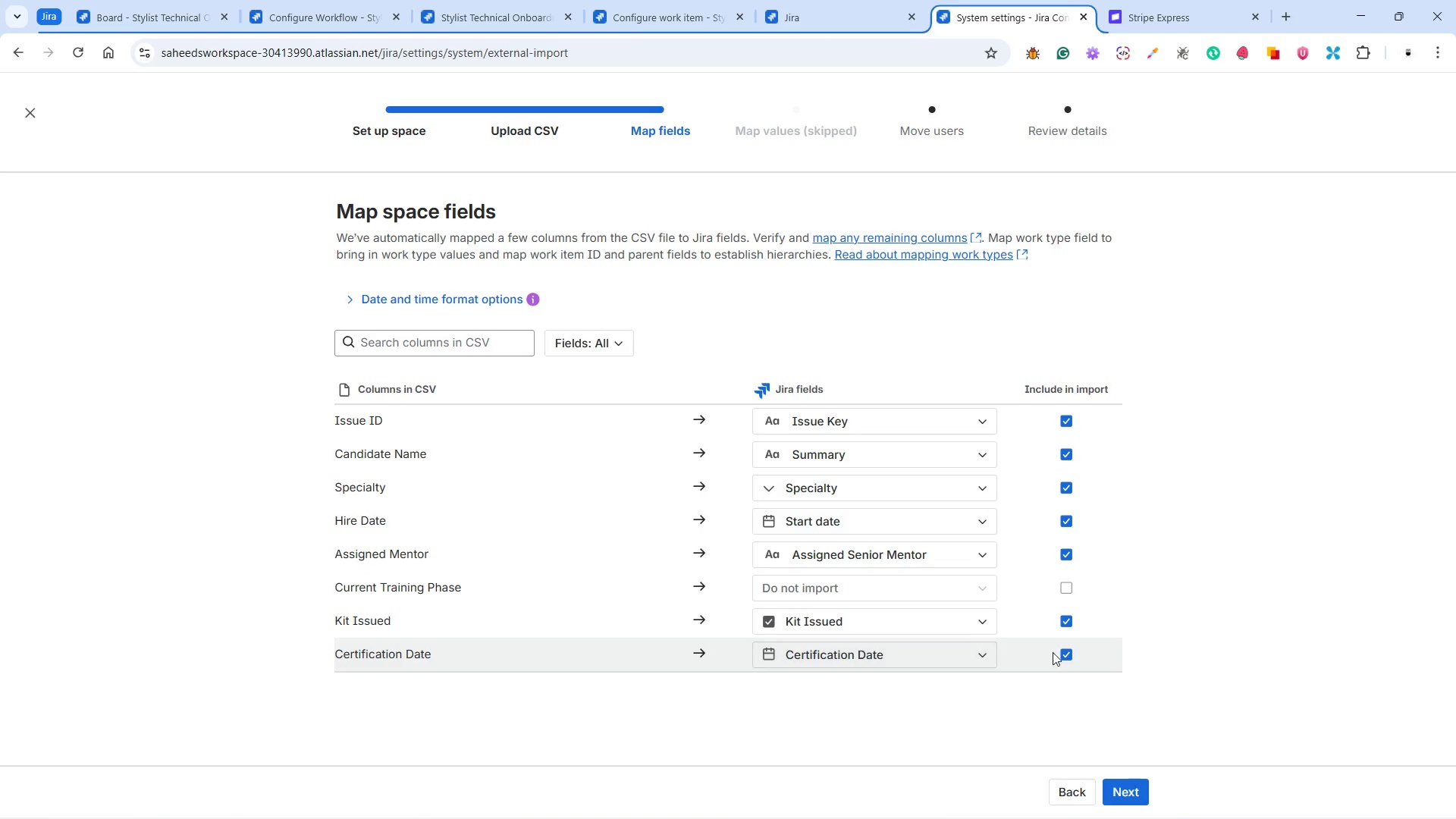 
left_click([1065, 654])
 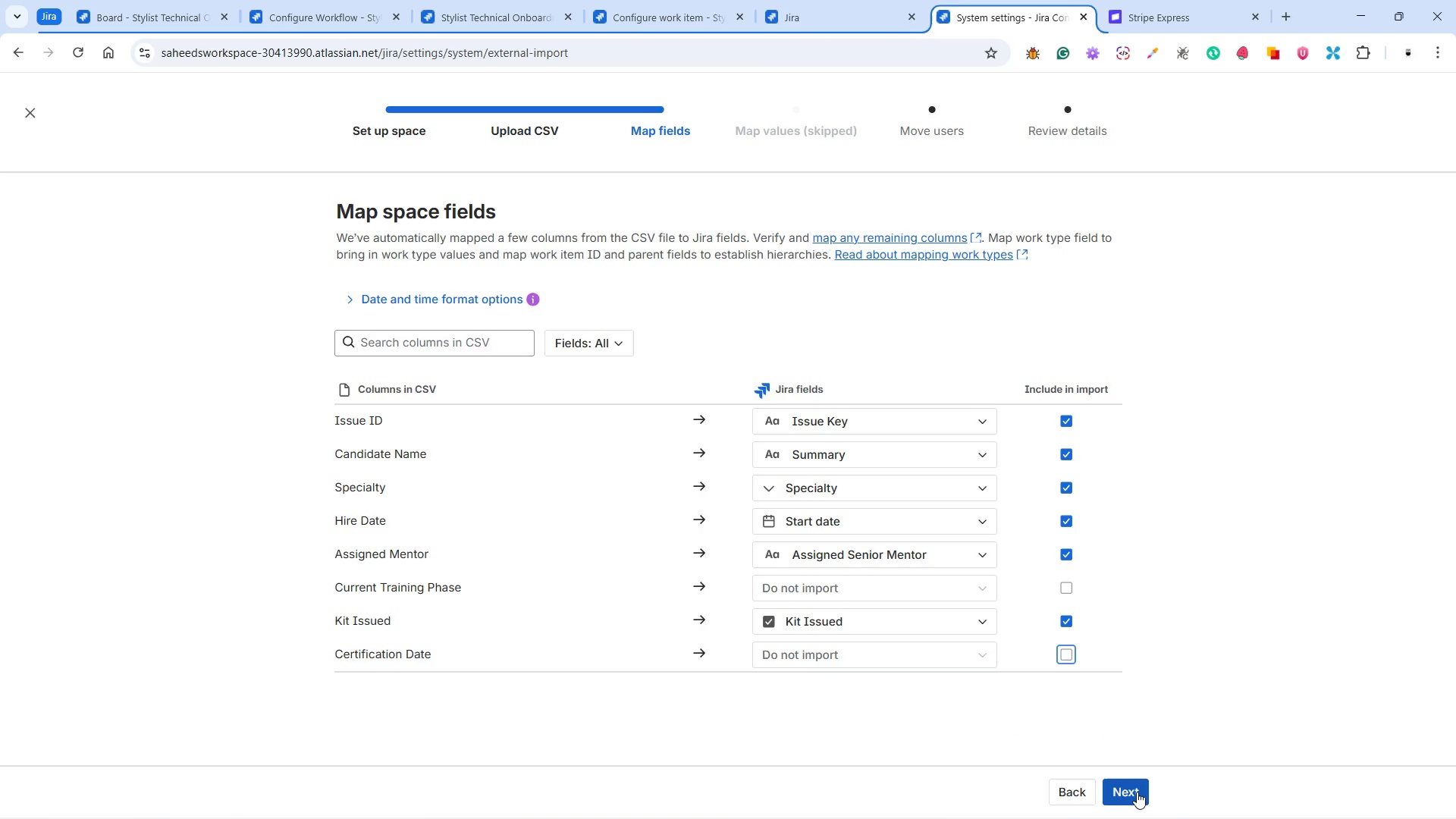 
wait(5.84)
 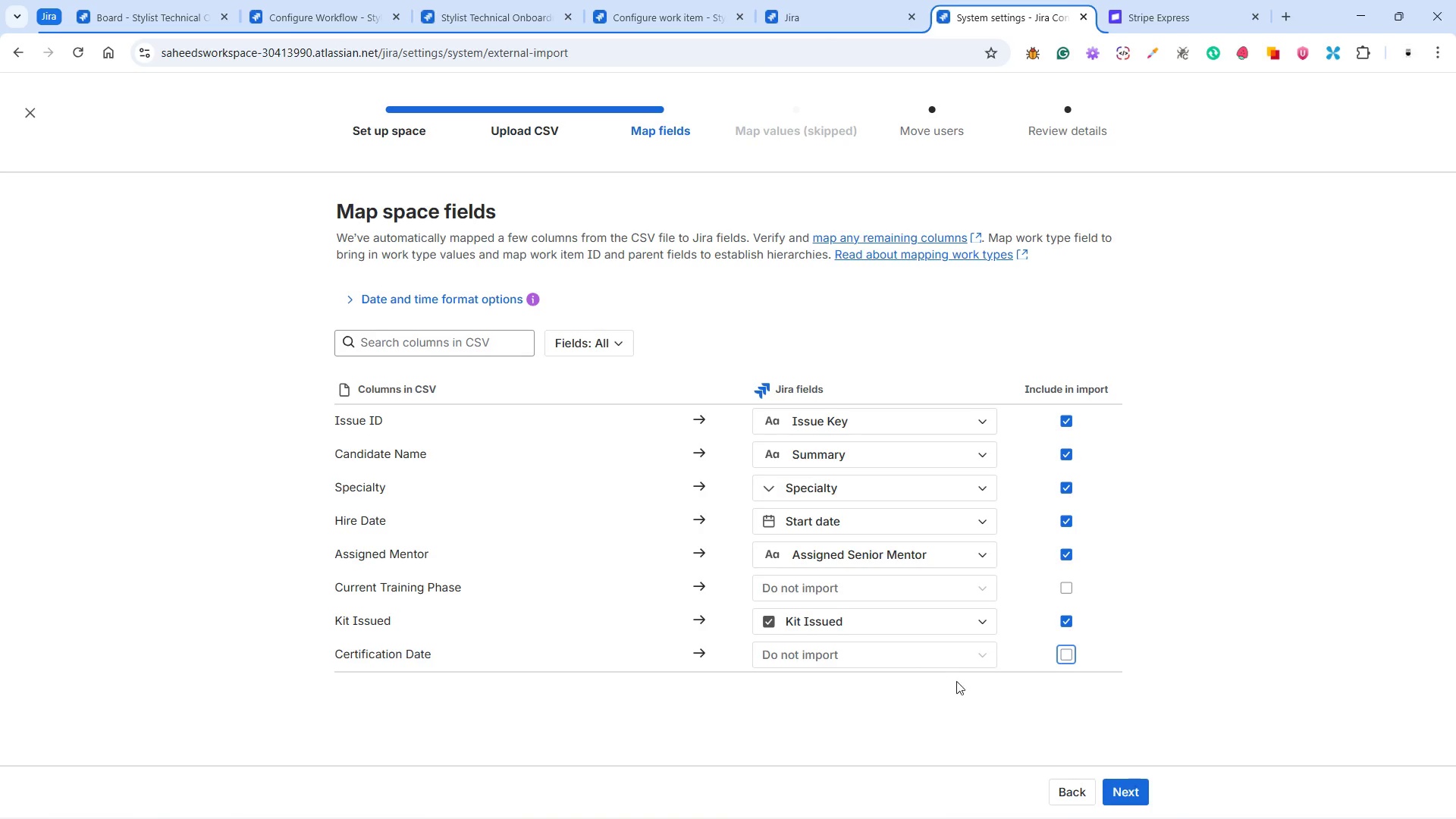 
left_click([1137, 790])
 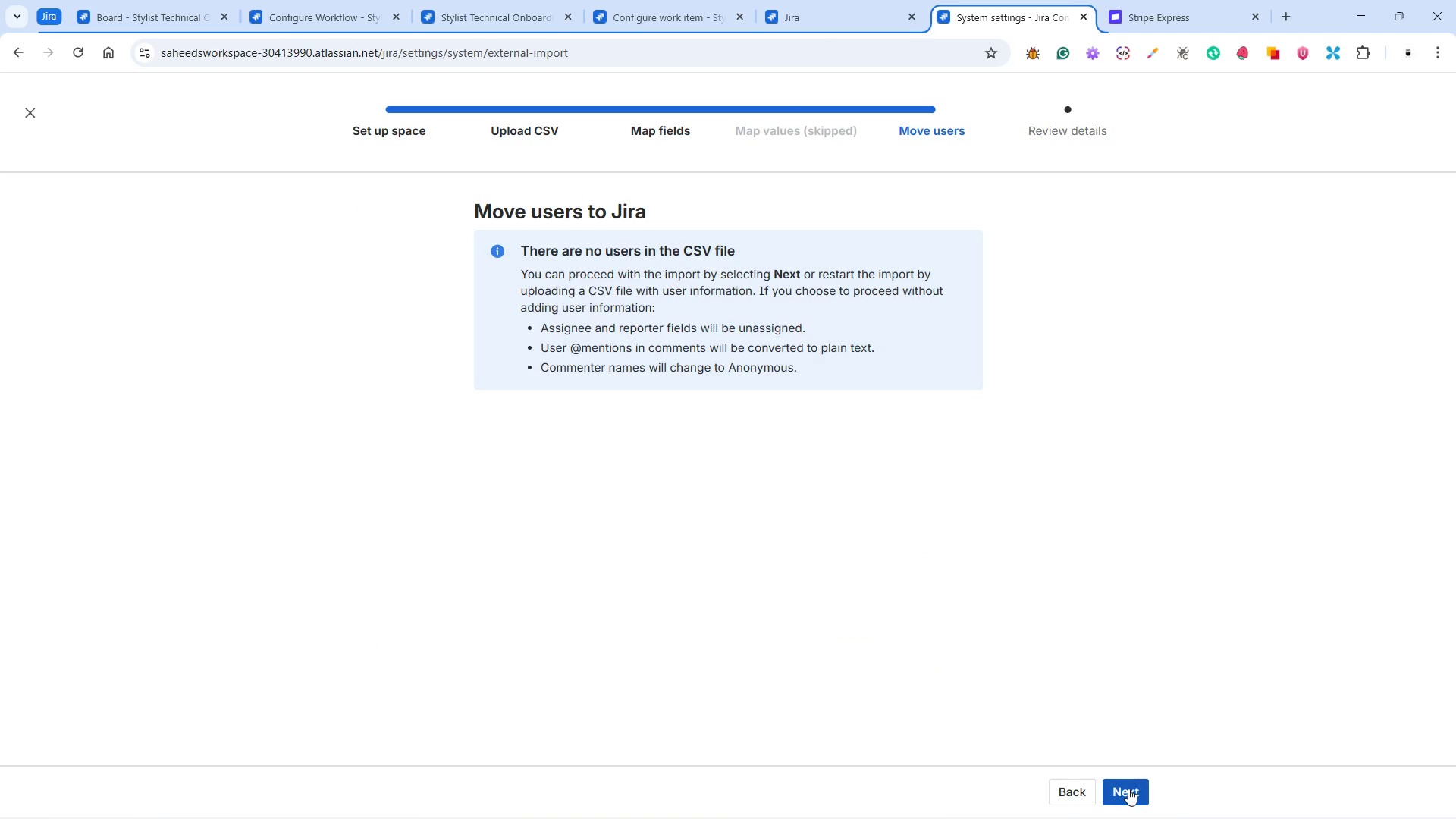 
wait(6.2)
 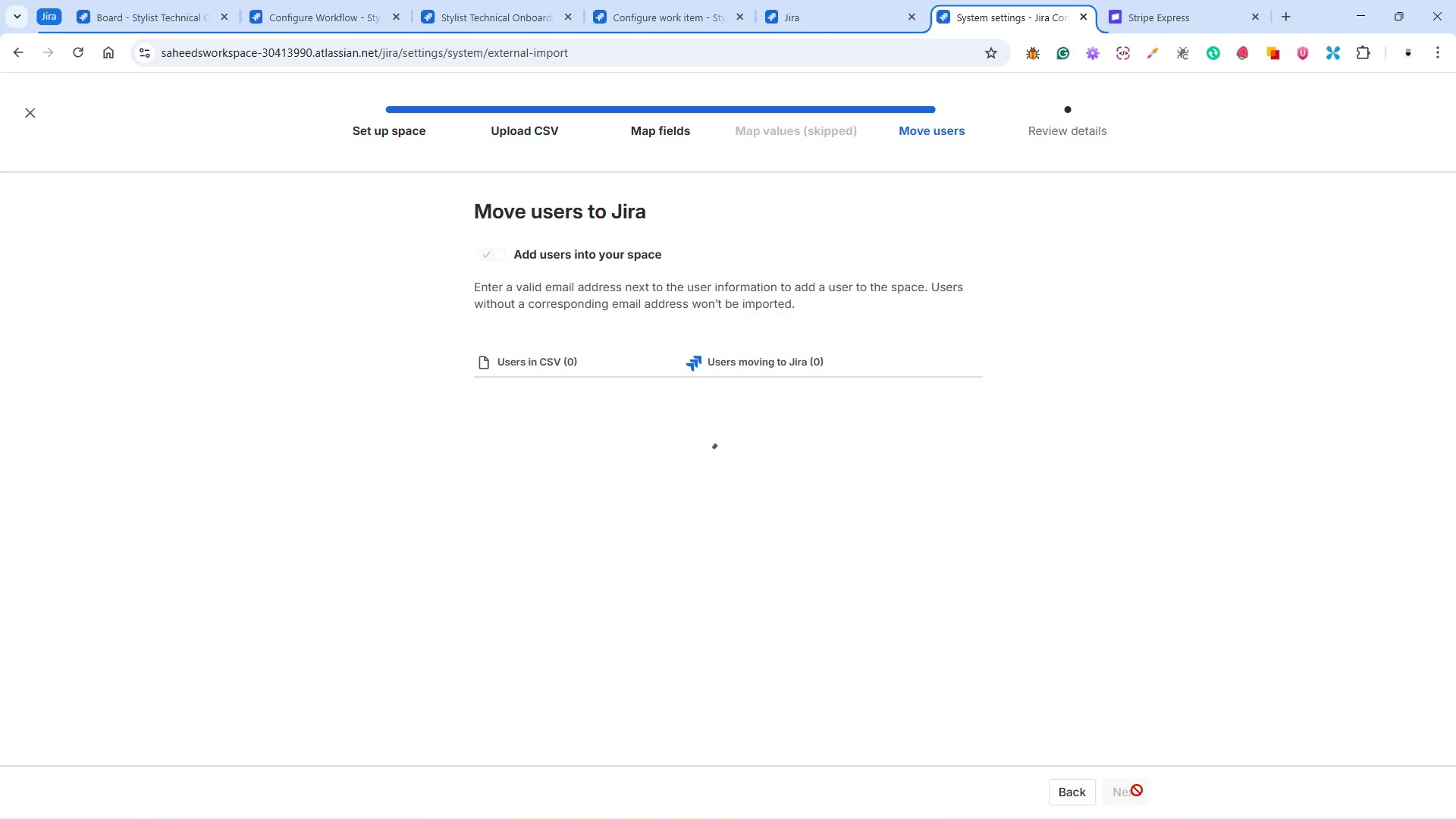 
left_click([1128, 789])
 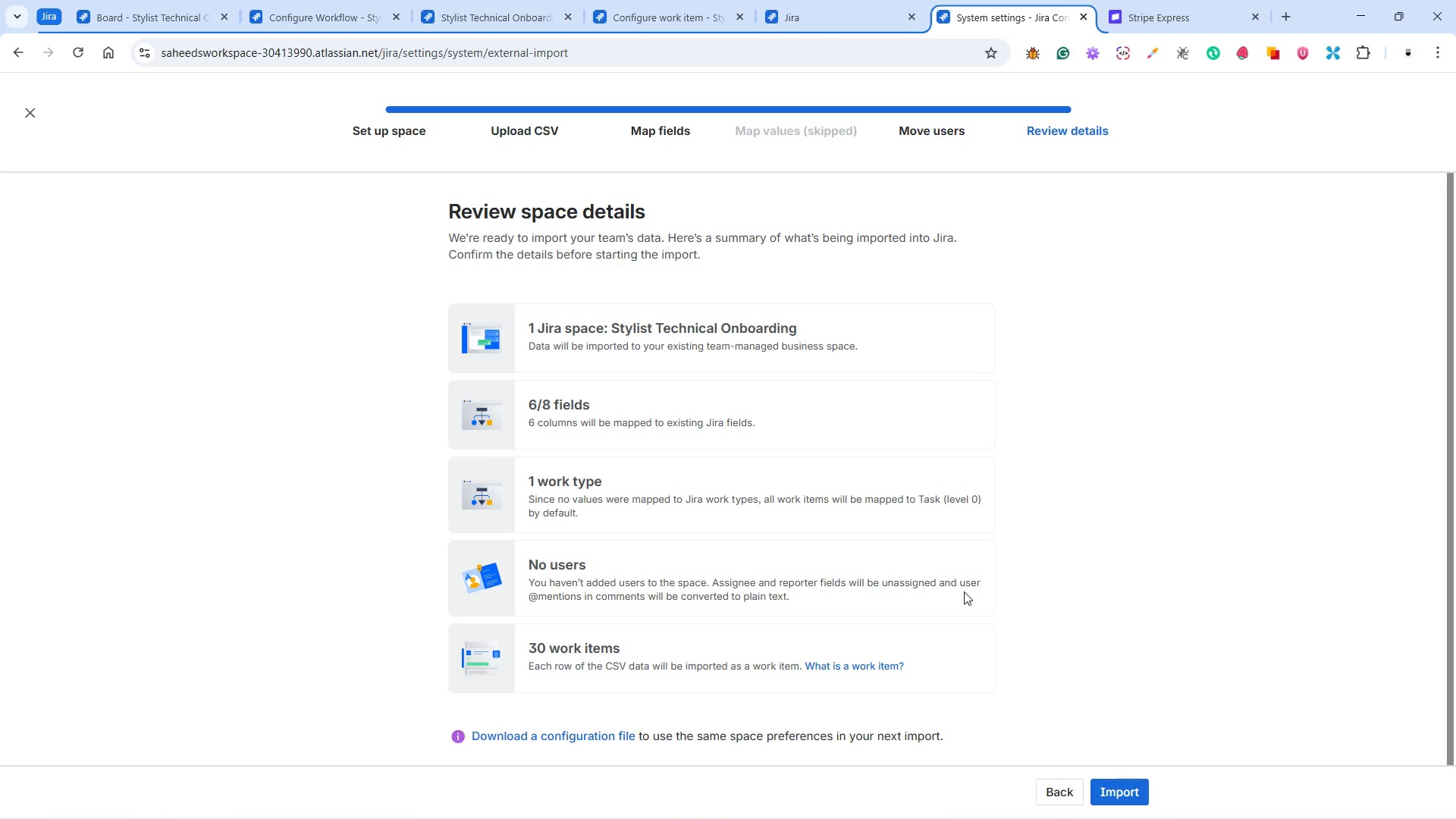 
wait(6.86)
 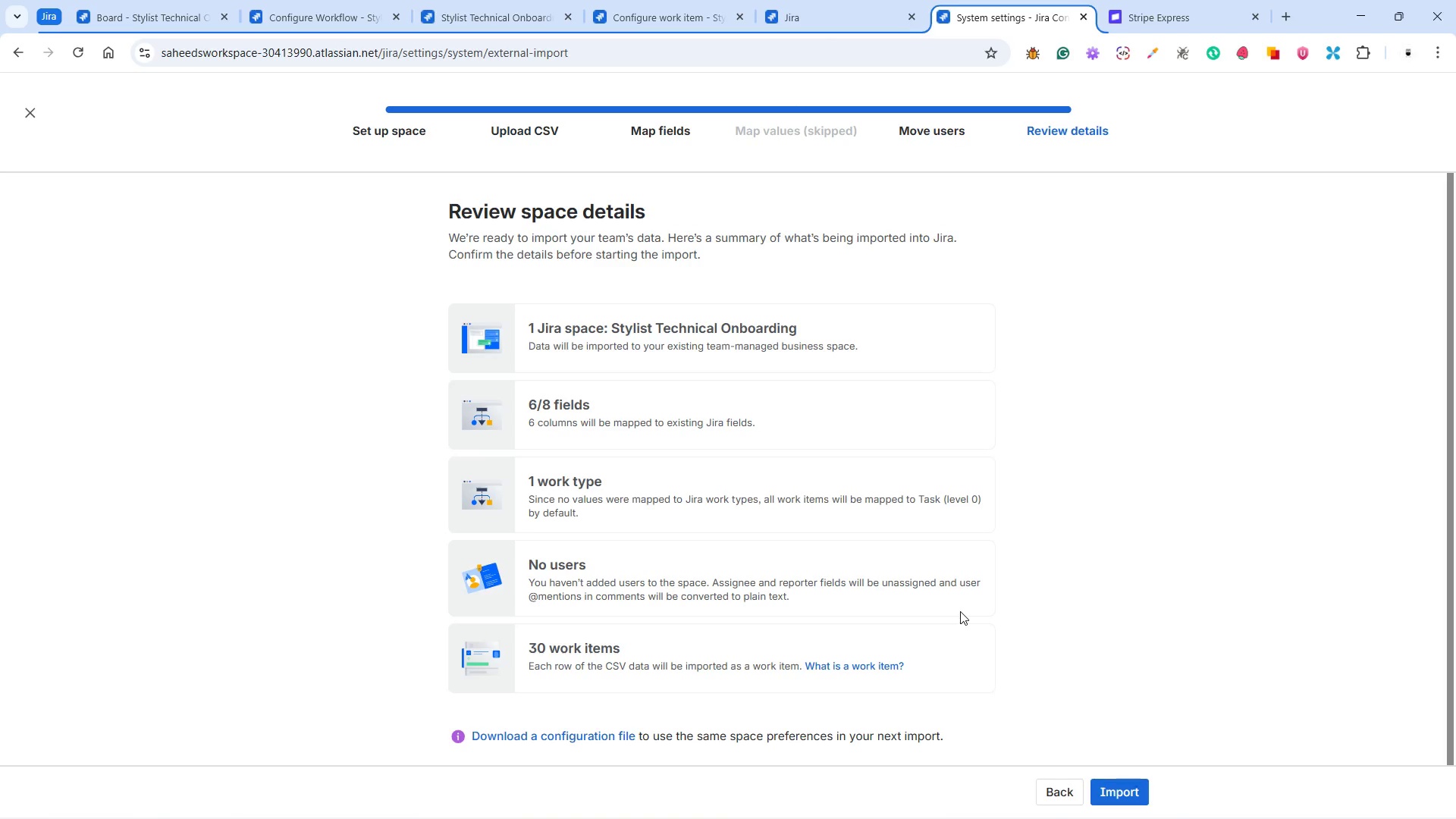 
scroll: coordinate [1056, 677], scroll_direction: down, amount: 3.0
 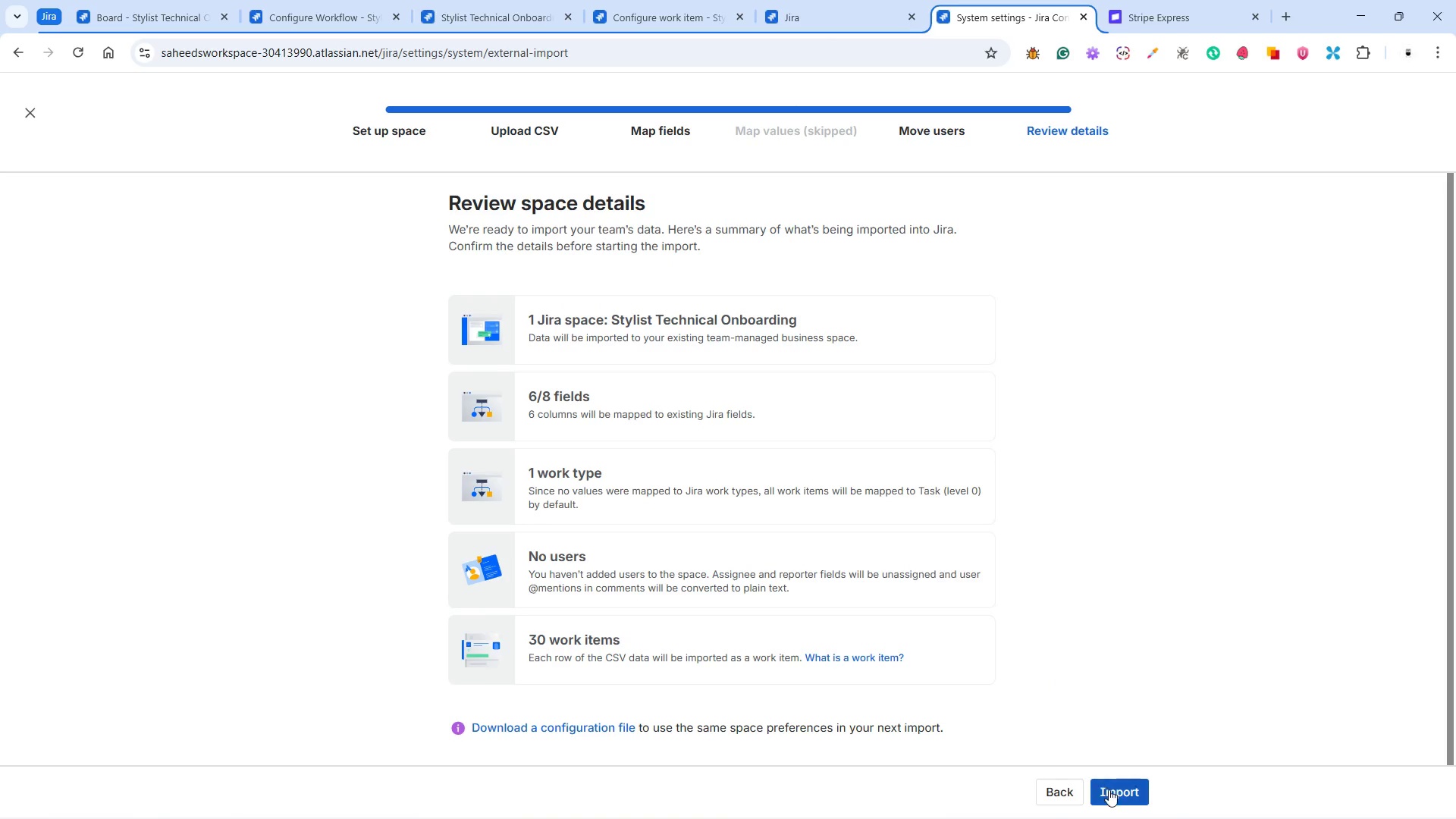 
left_click([1110, 789])
 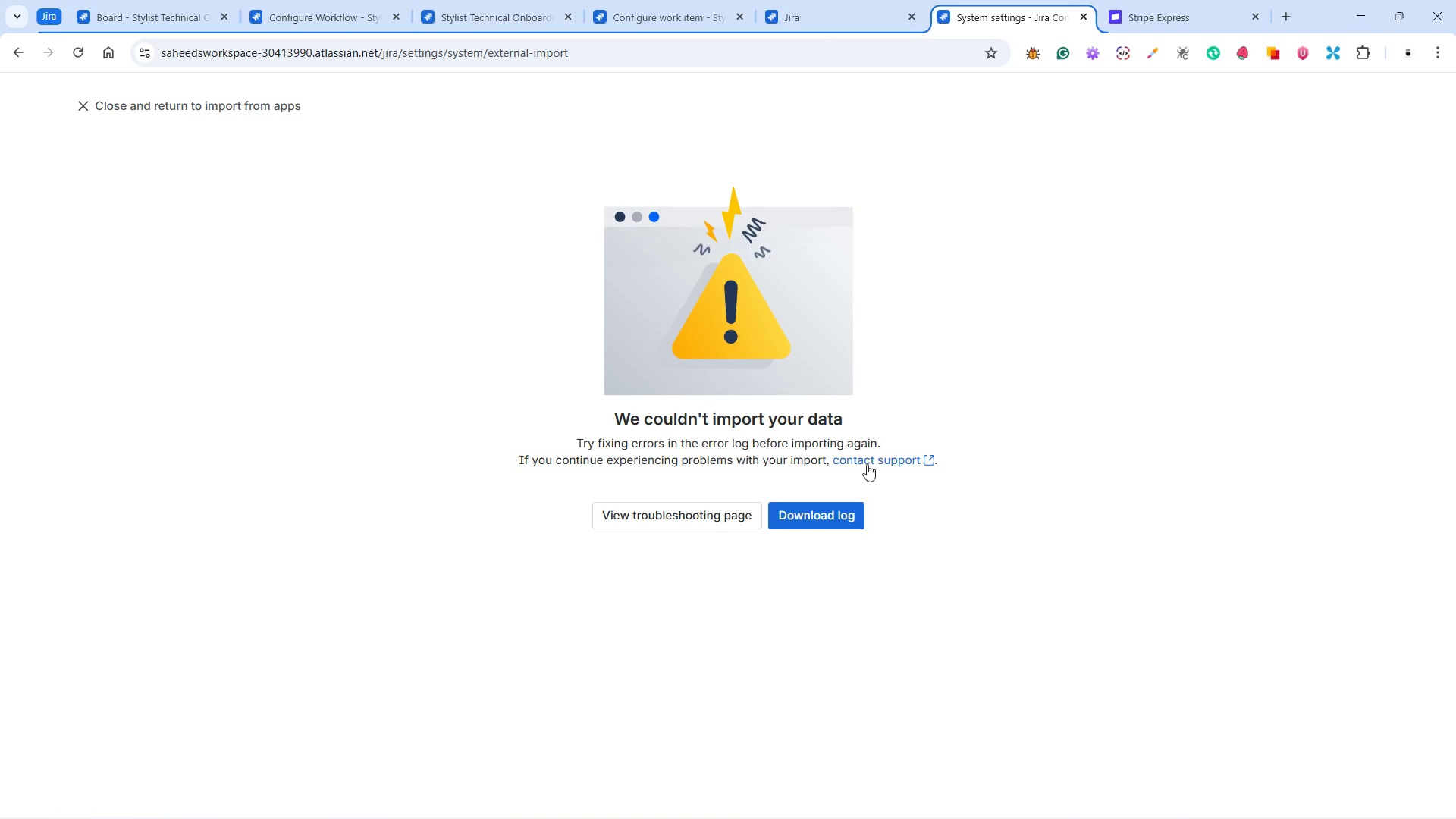 
wait(45.06)
 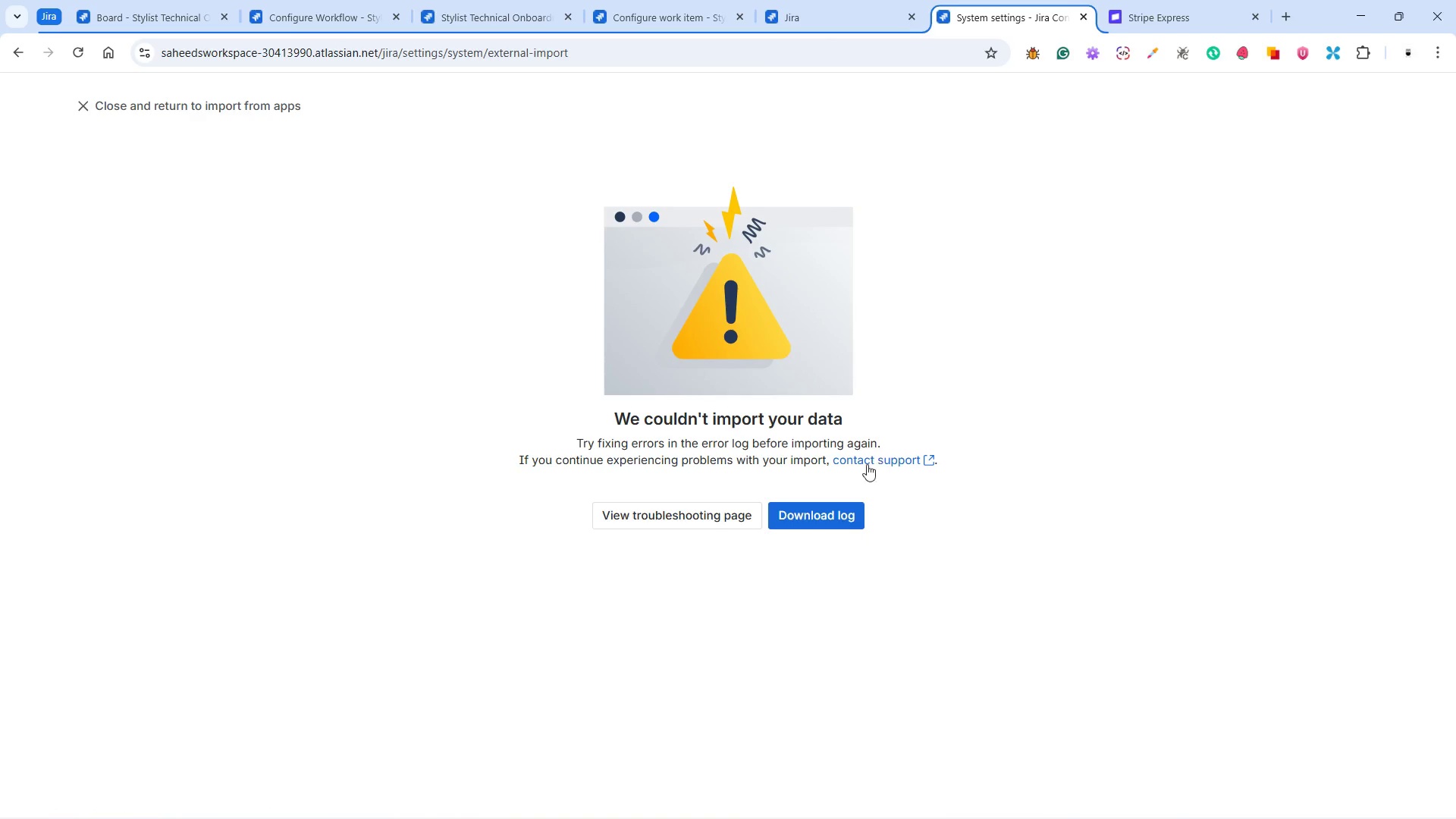 
left_click([712, 522])
 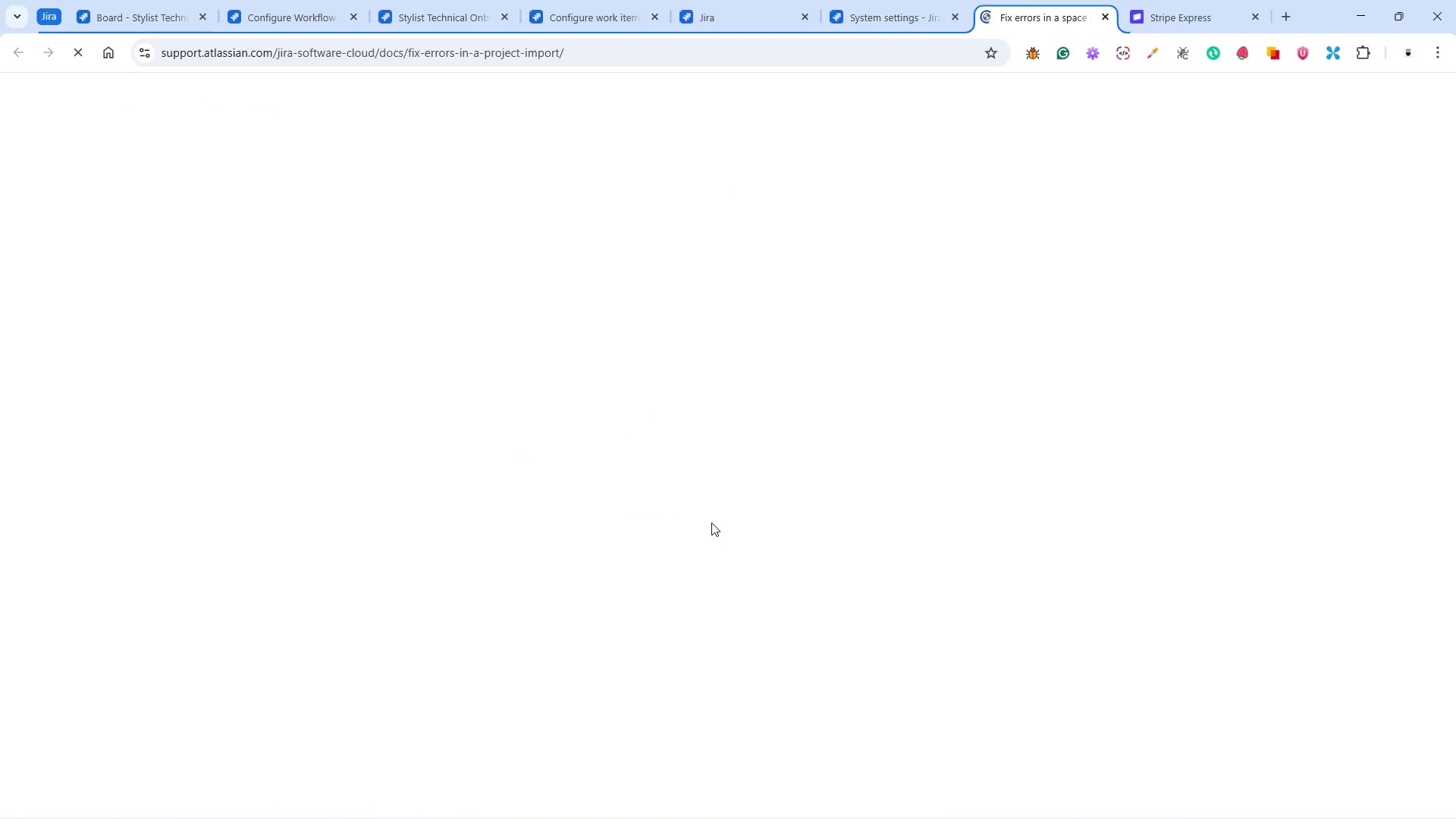 
left_click([893, 9])
 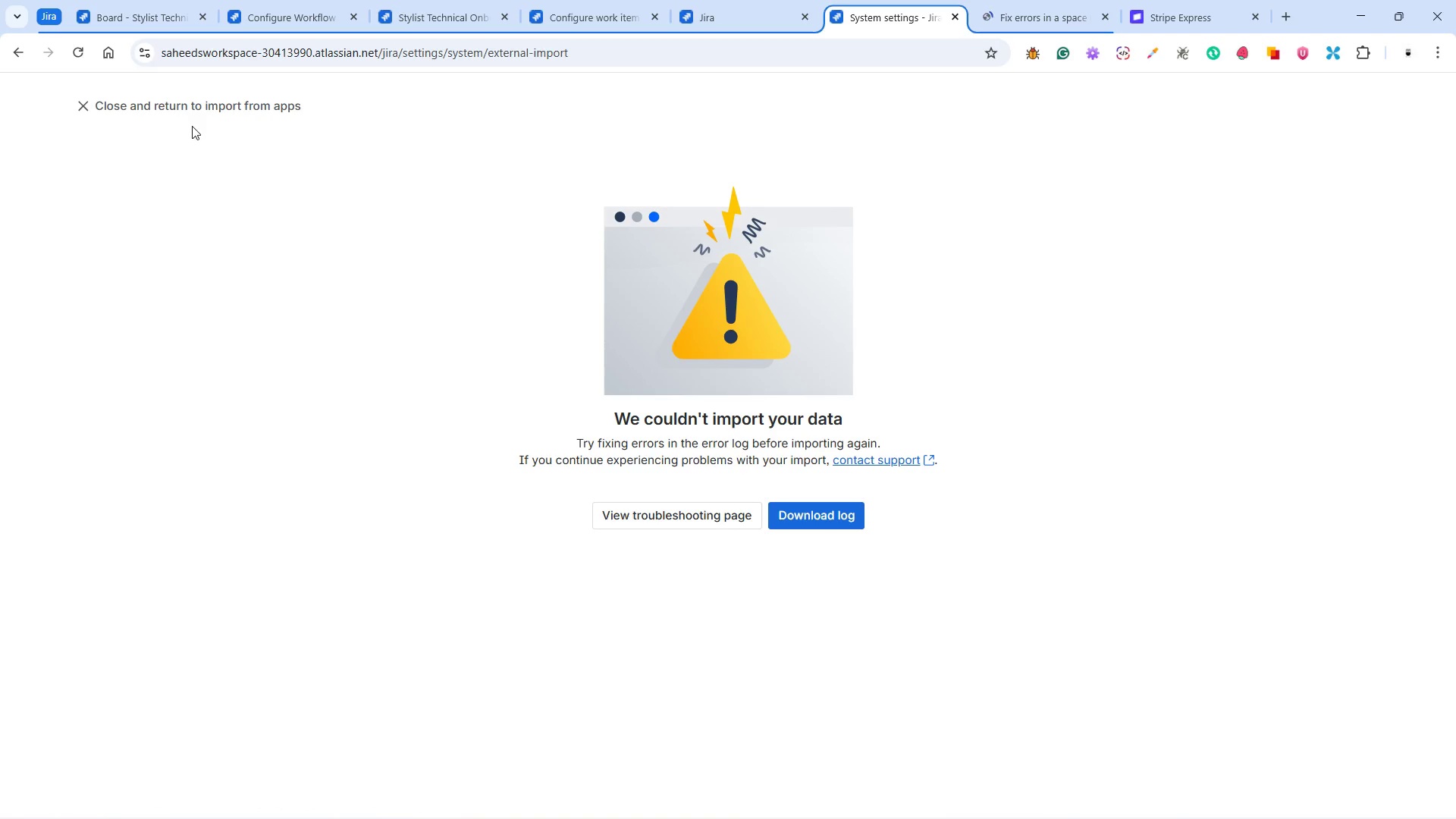 
left_click([188, 106])
 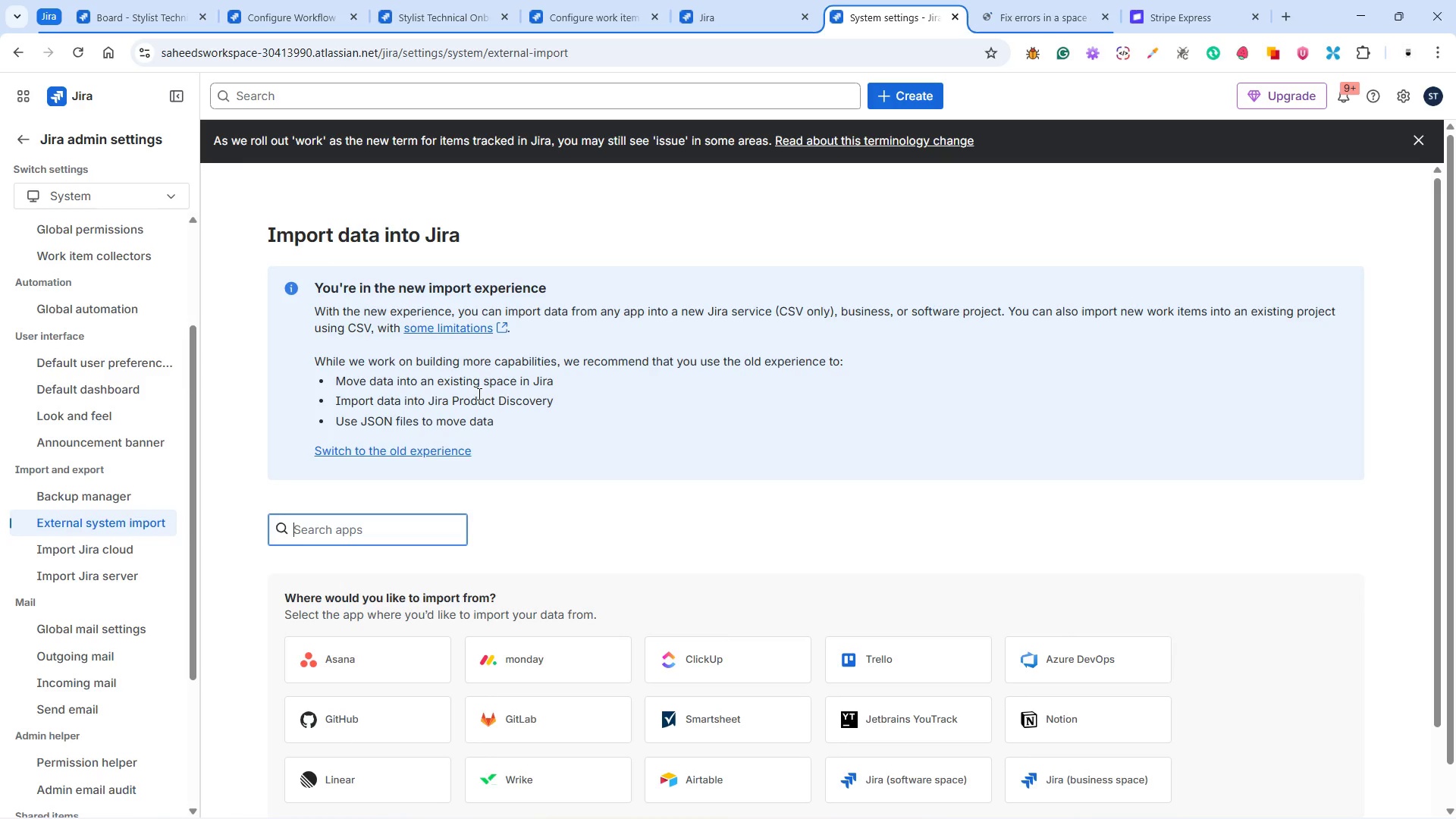 
scroll: coordinate [417, 556], scroll_direction: down, amount: 11.0
 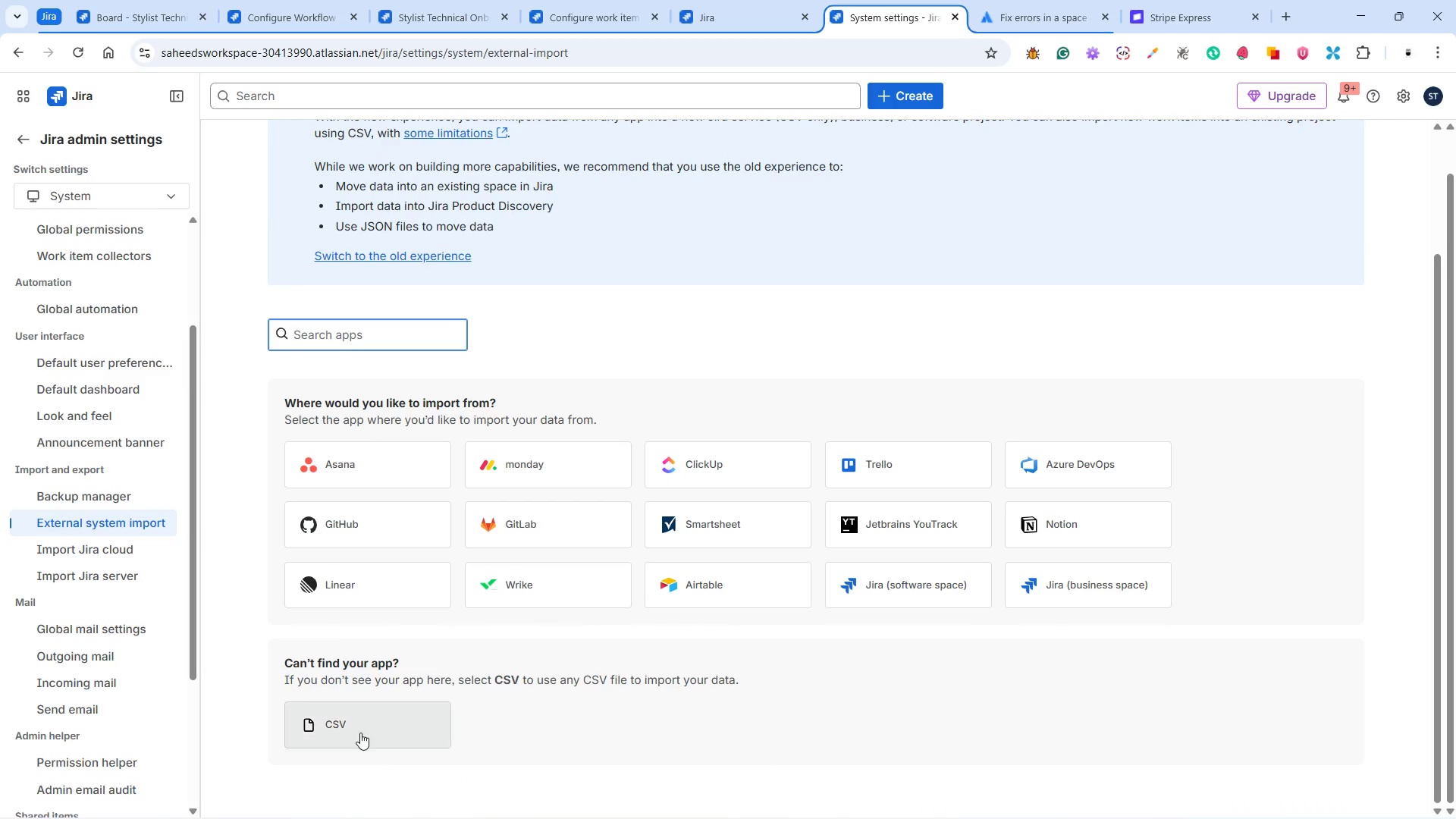 
left_click([360, 733])
 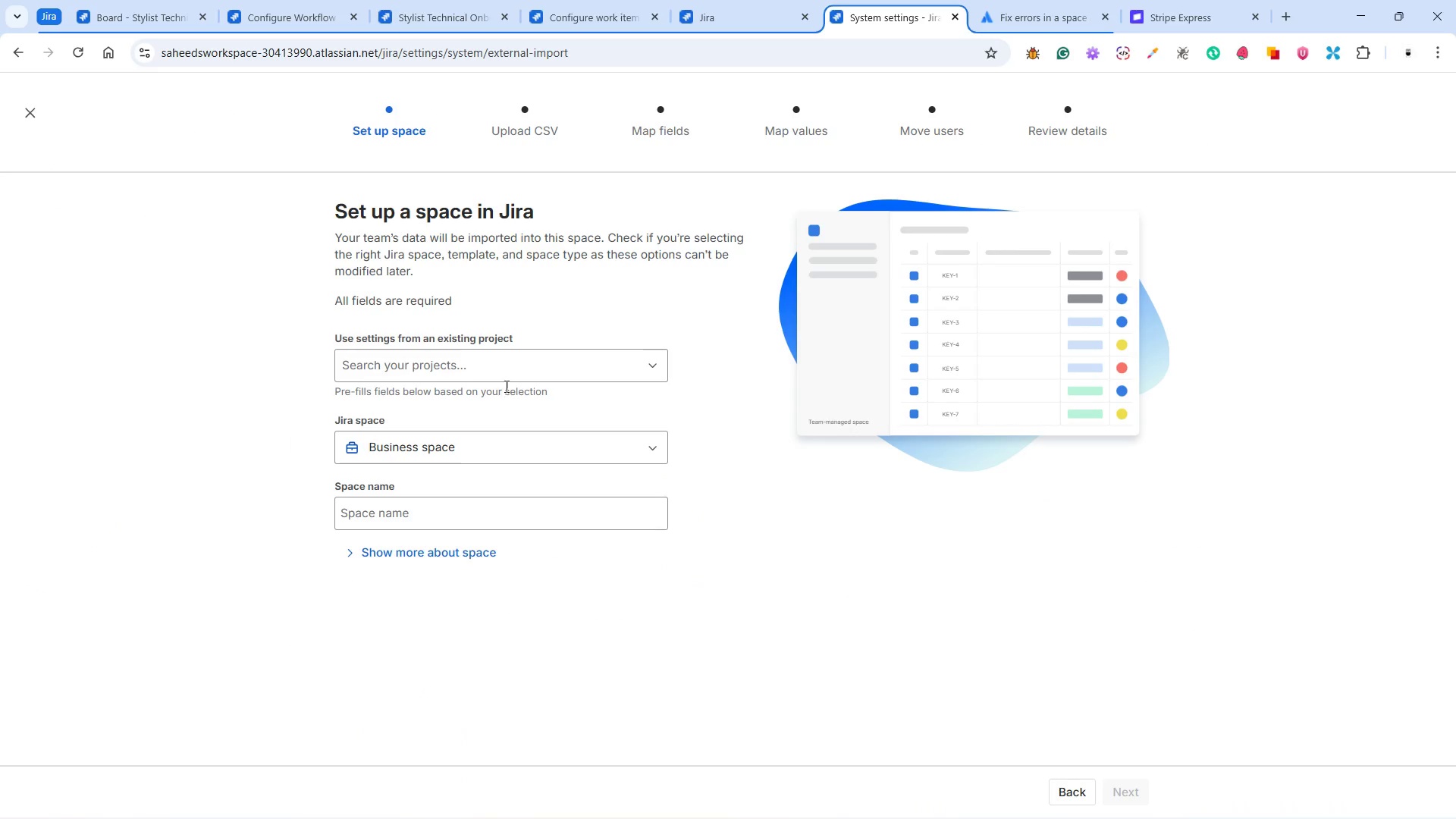 
left_click([505, 366])
 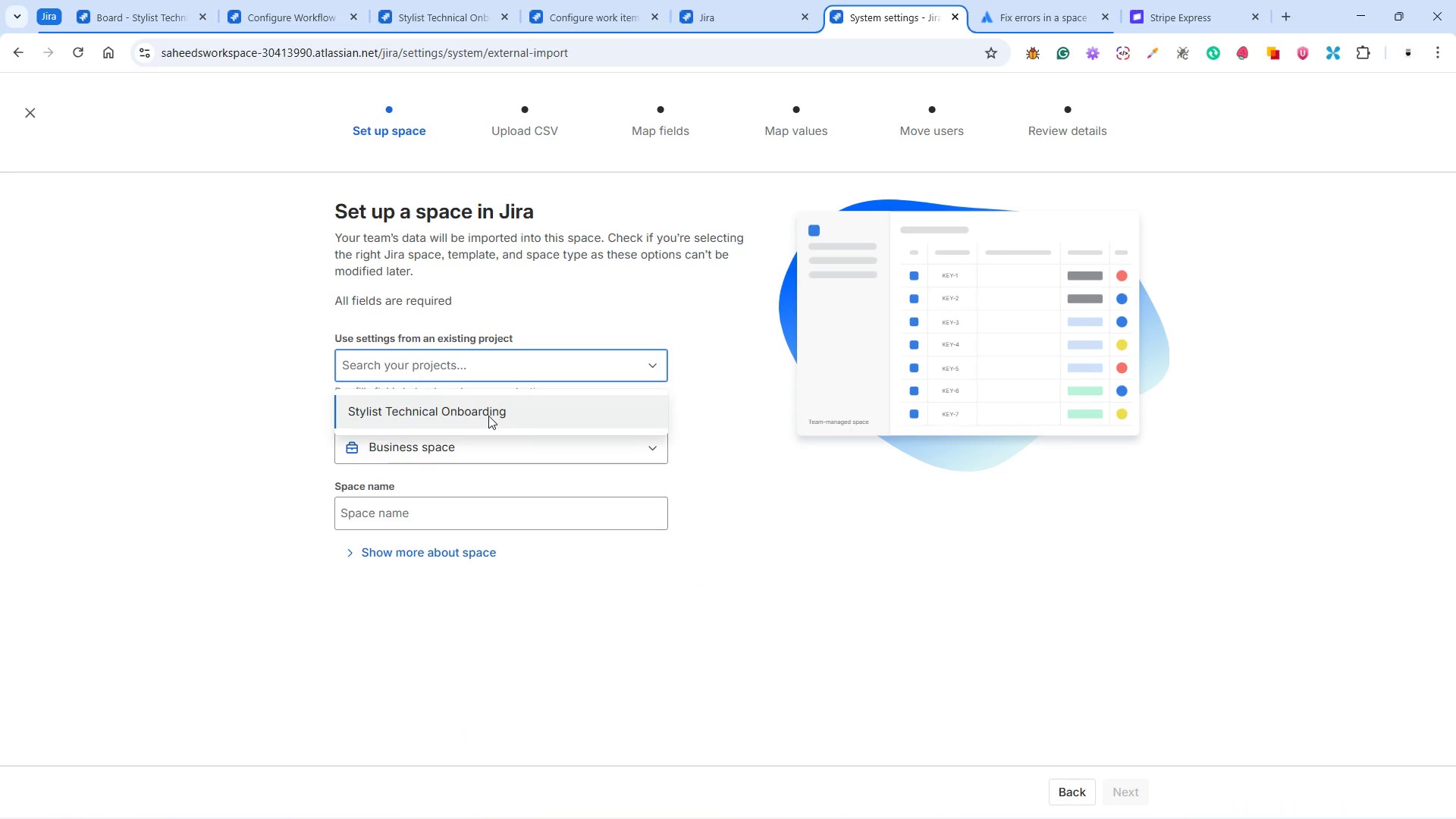 
left_click([488, 416])
 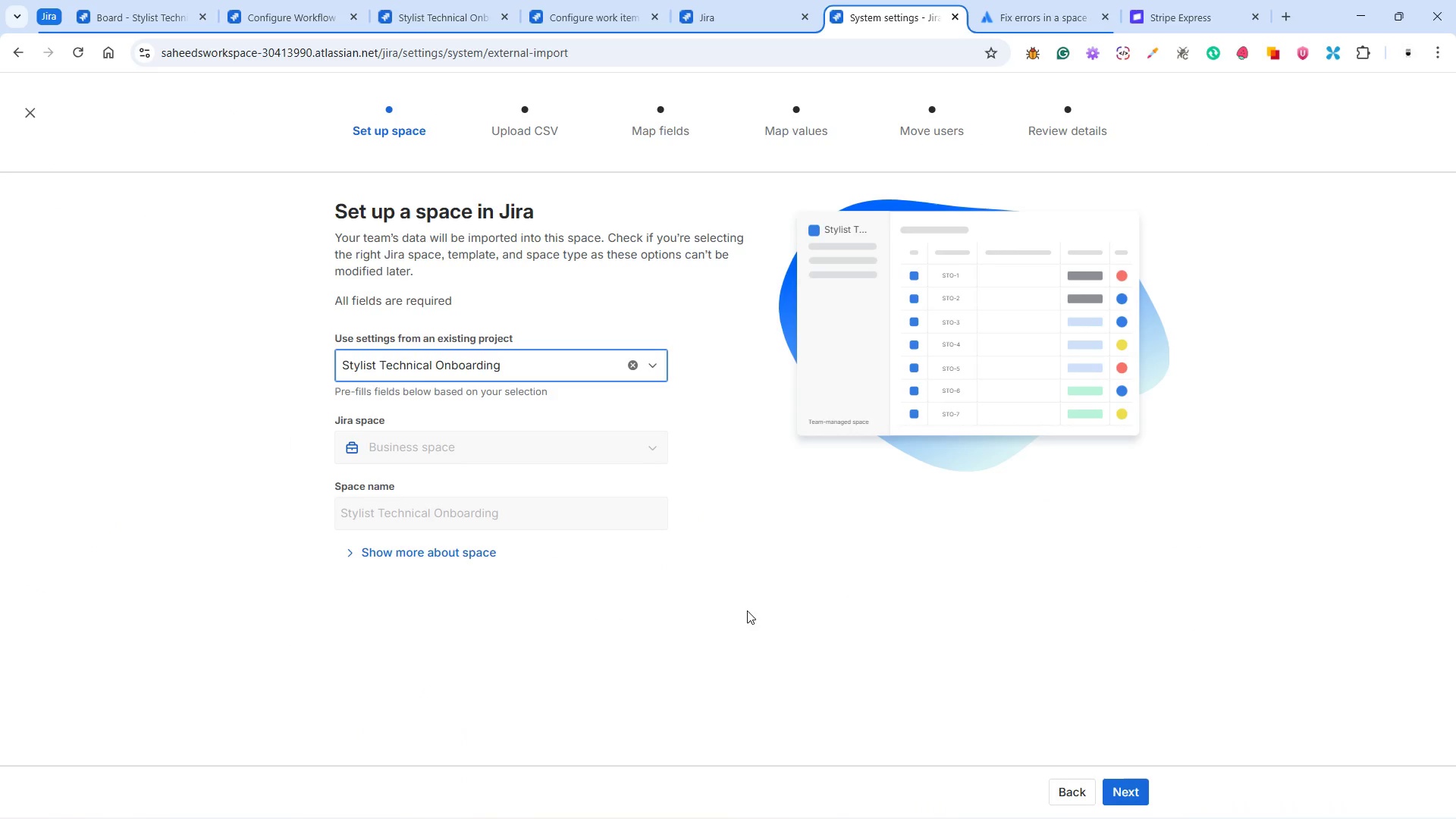 
left_click([436, 551])
 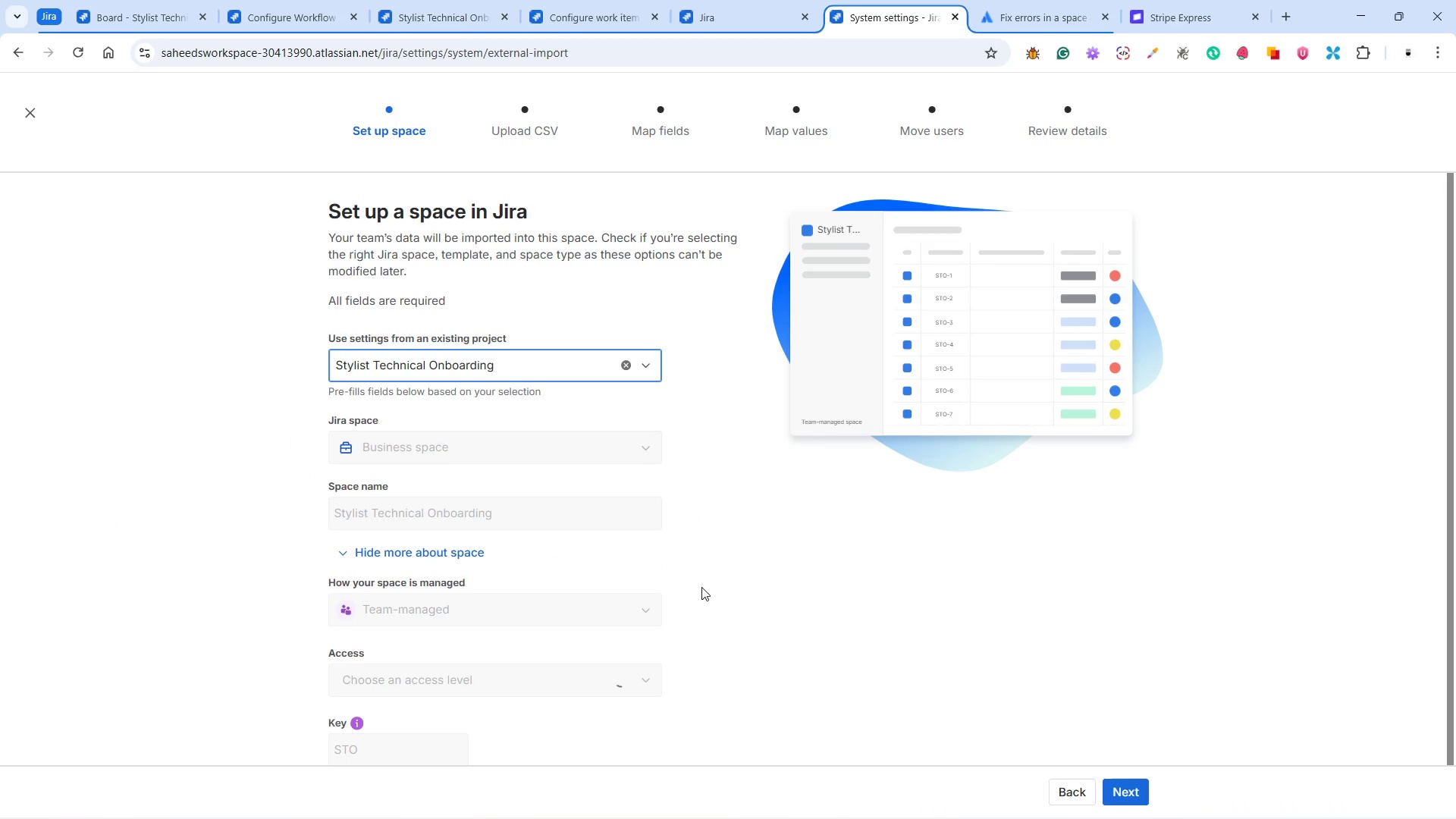 
scroll: coordinate [843, 613], scroll_direction: down, amount: 7.0
 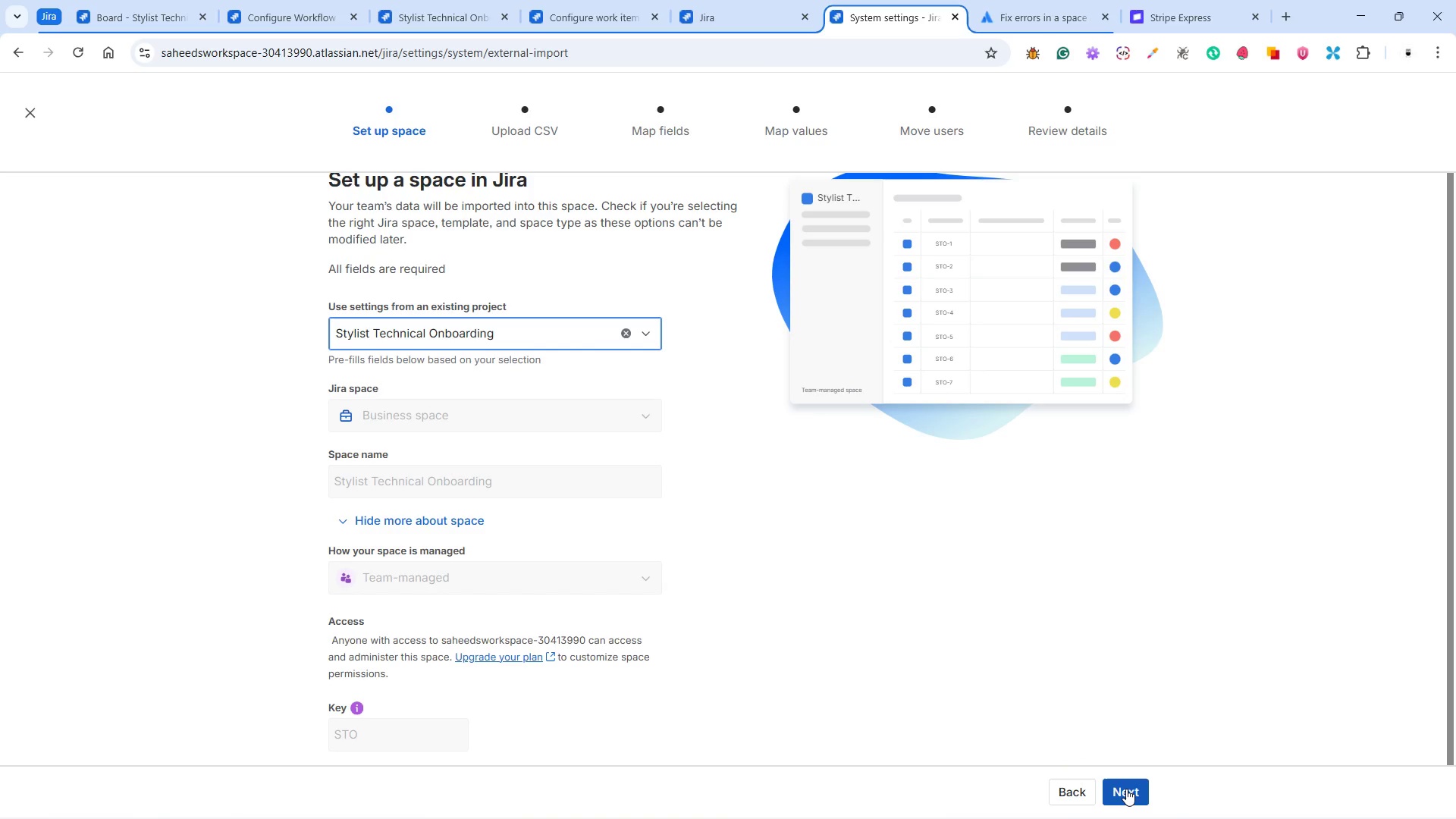 
left_click([1126, 789])
 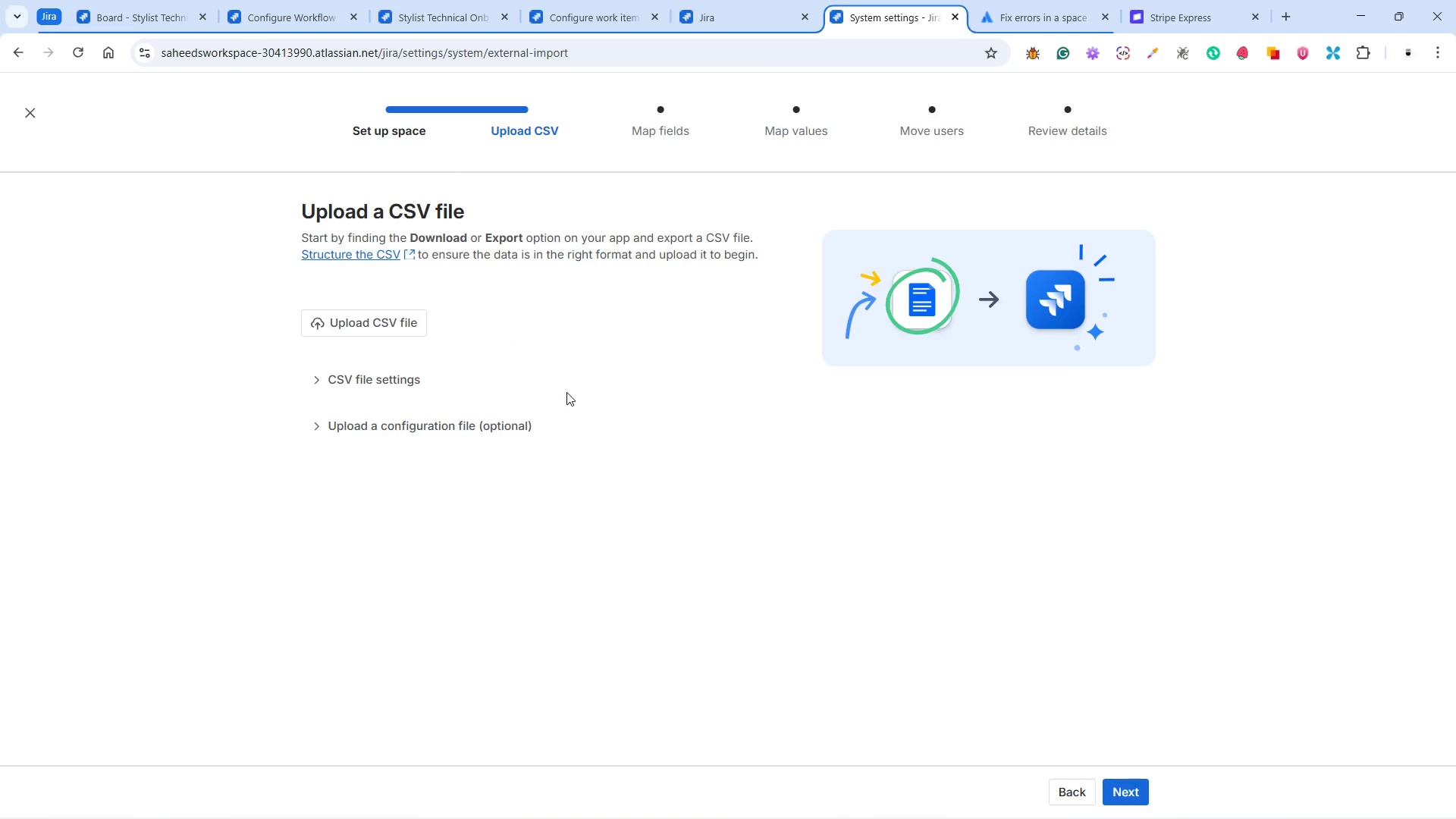 
left_click([408, 331])
 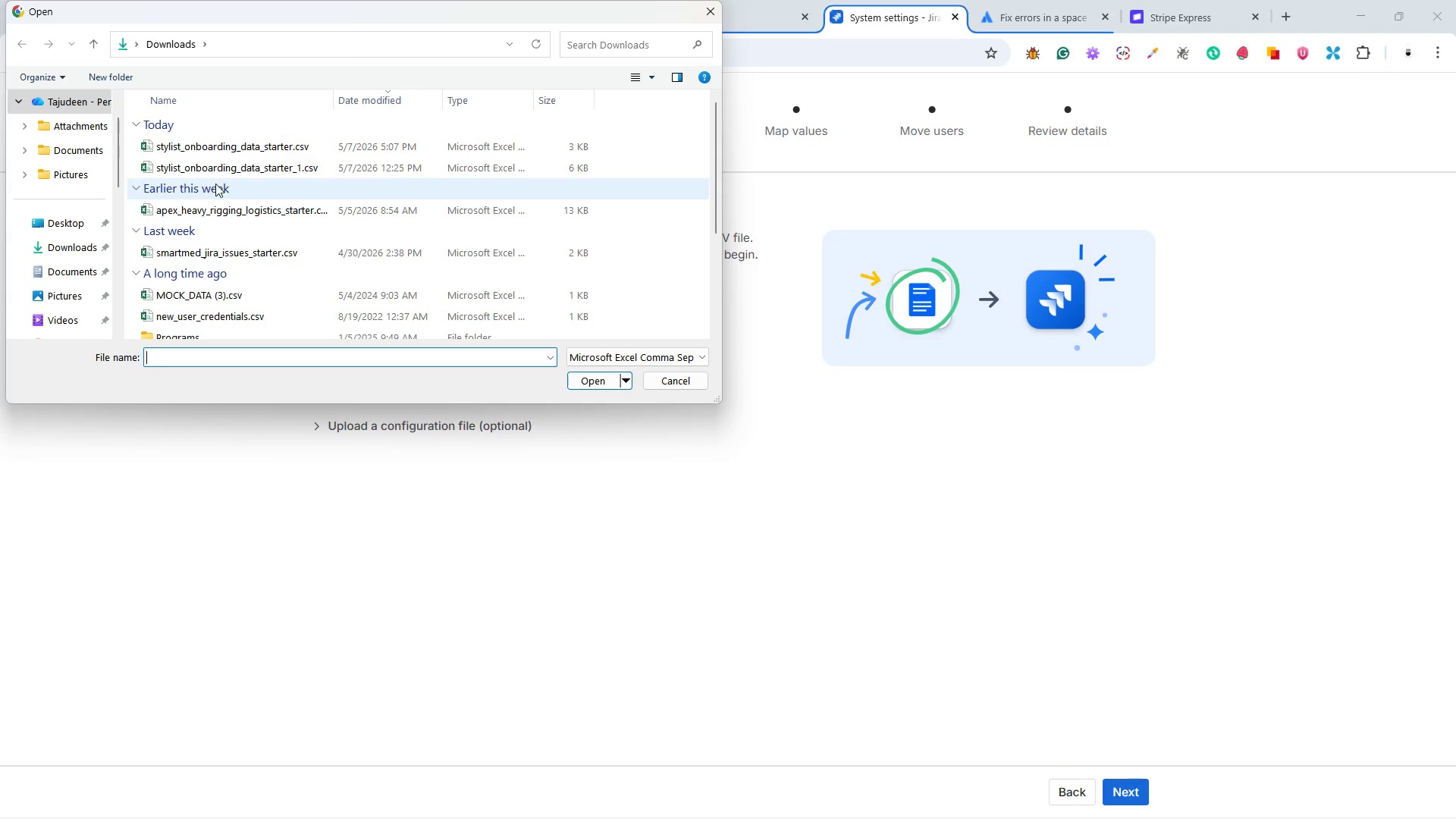 
left_click([237, 148])
 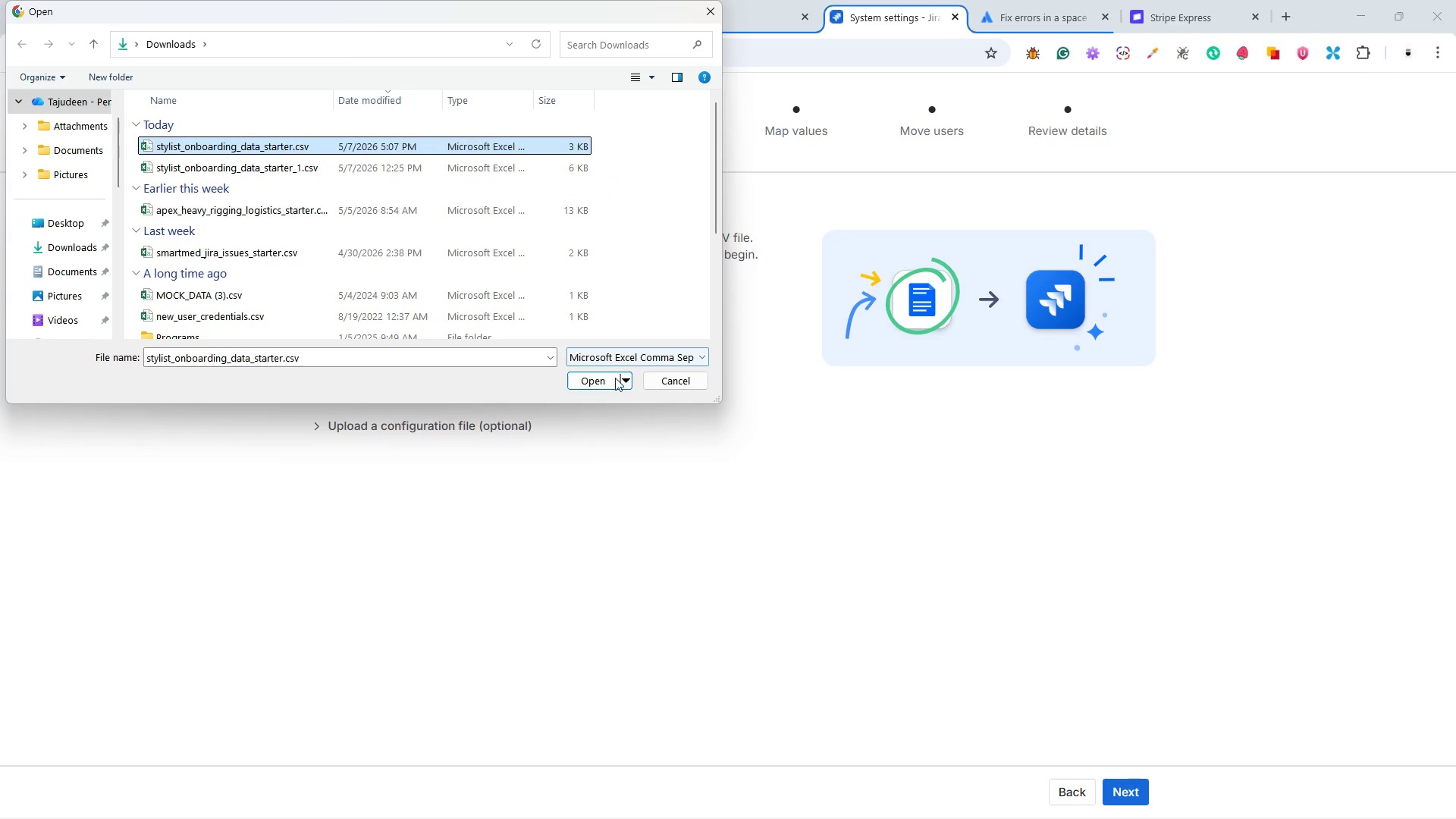 
left_click([588, 381])
 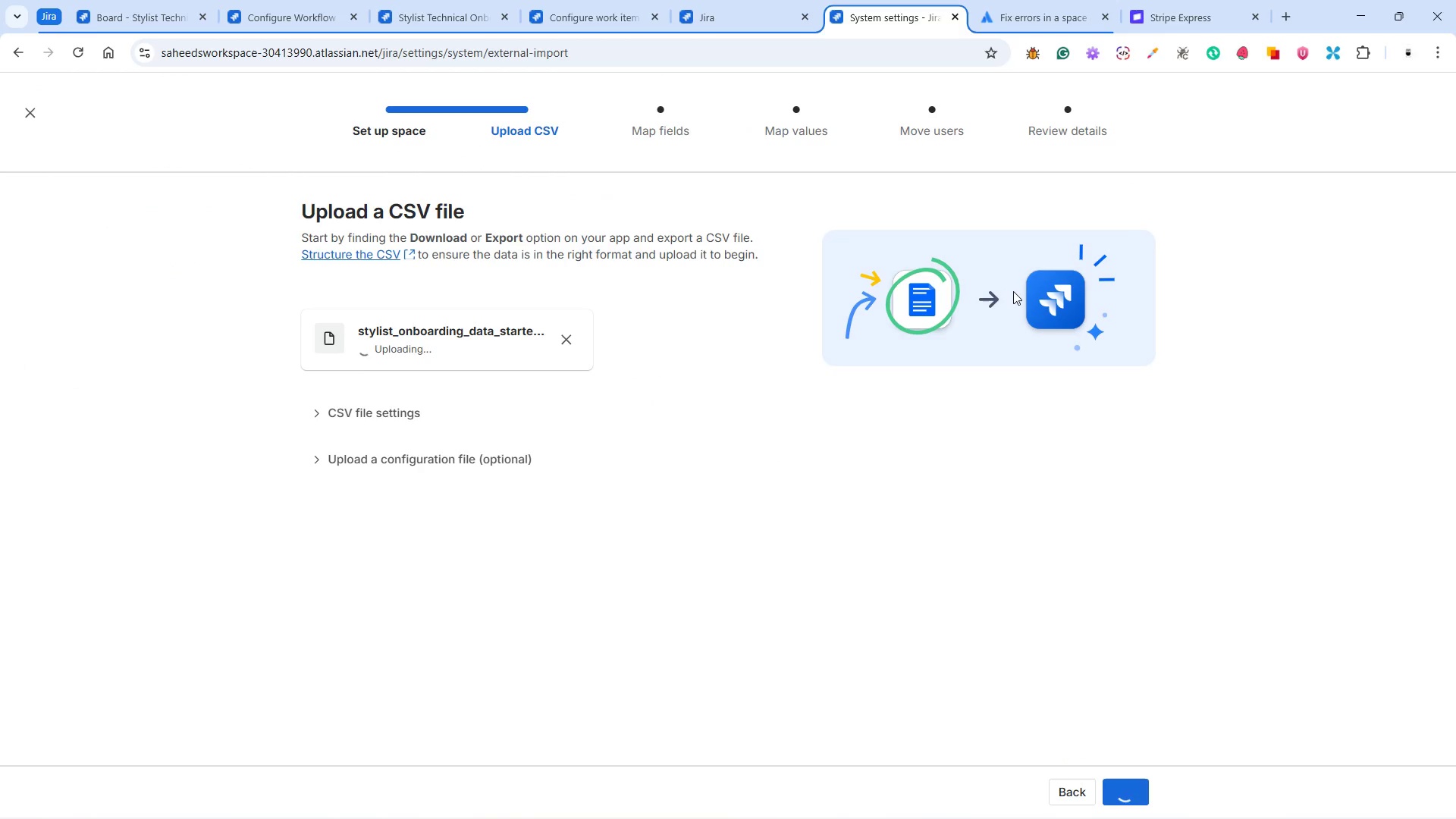 
left_click([1035, 20])
 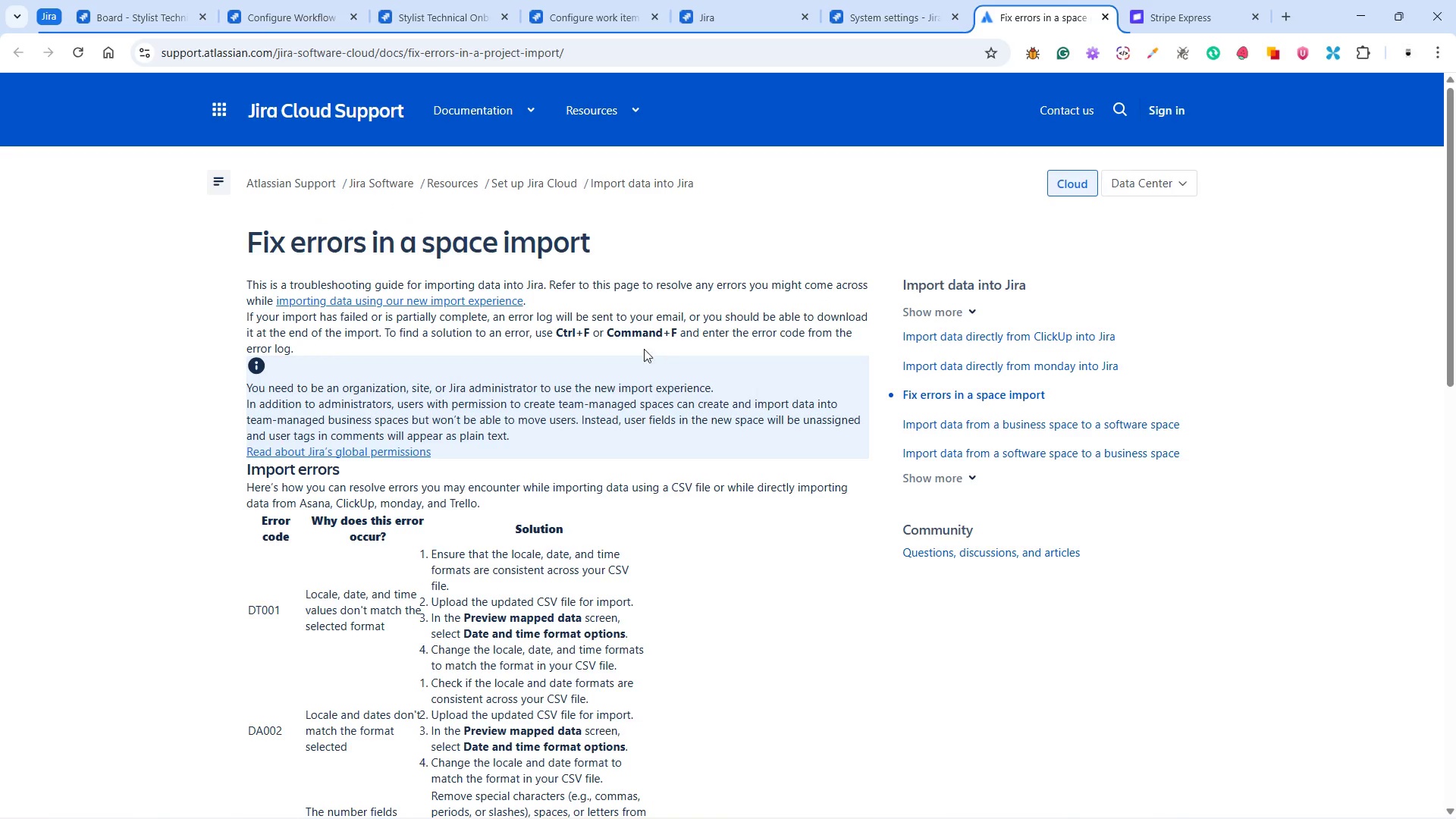 
wait(6.91)
 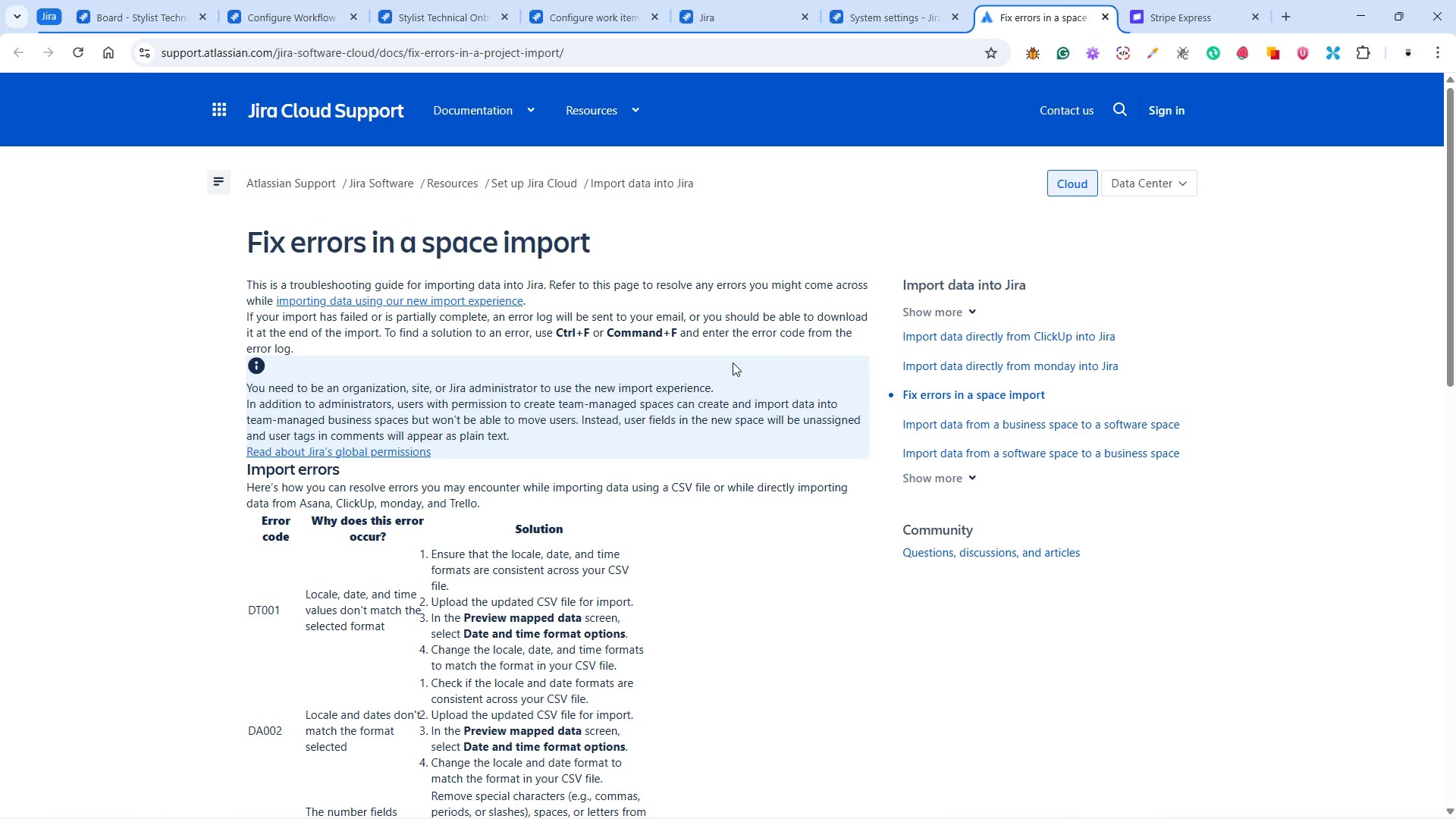 
scroll: coordinate [801, 378], scroll_direction: down, amount: 3.0
 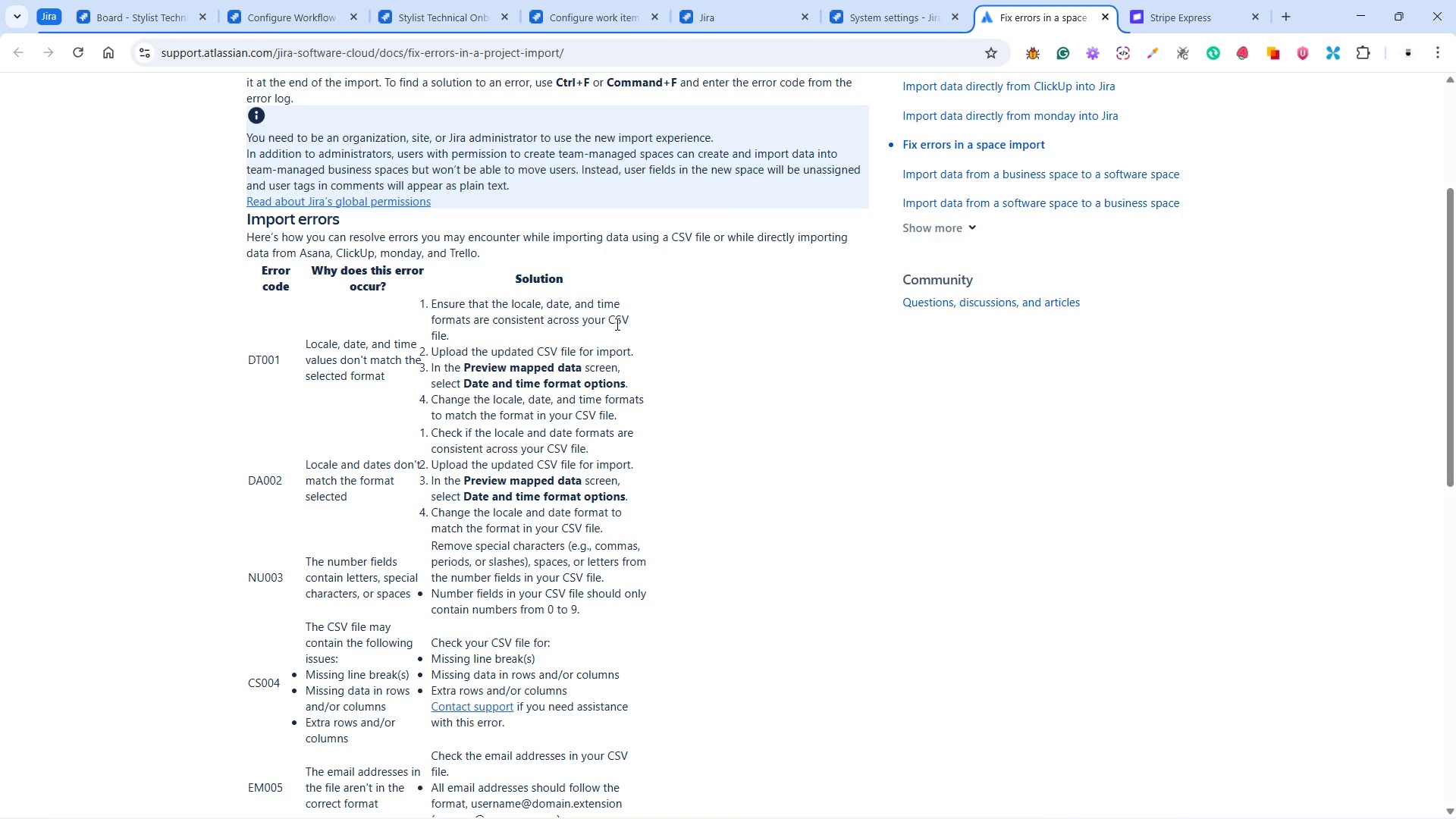 
wait(7.05)
 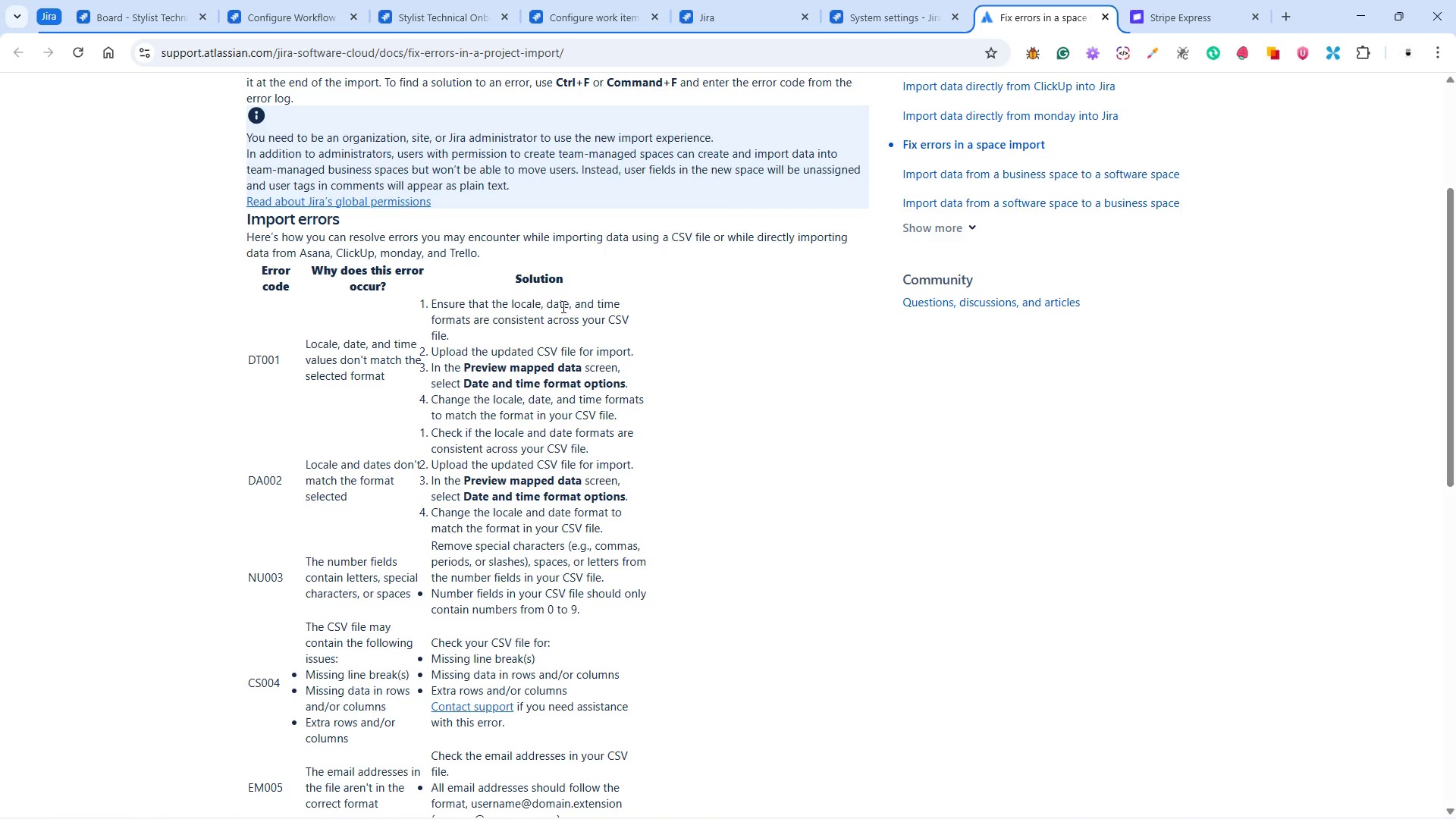 
scroll: coordinate [539, 368], scroll_direction: down, amount: 4.0
 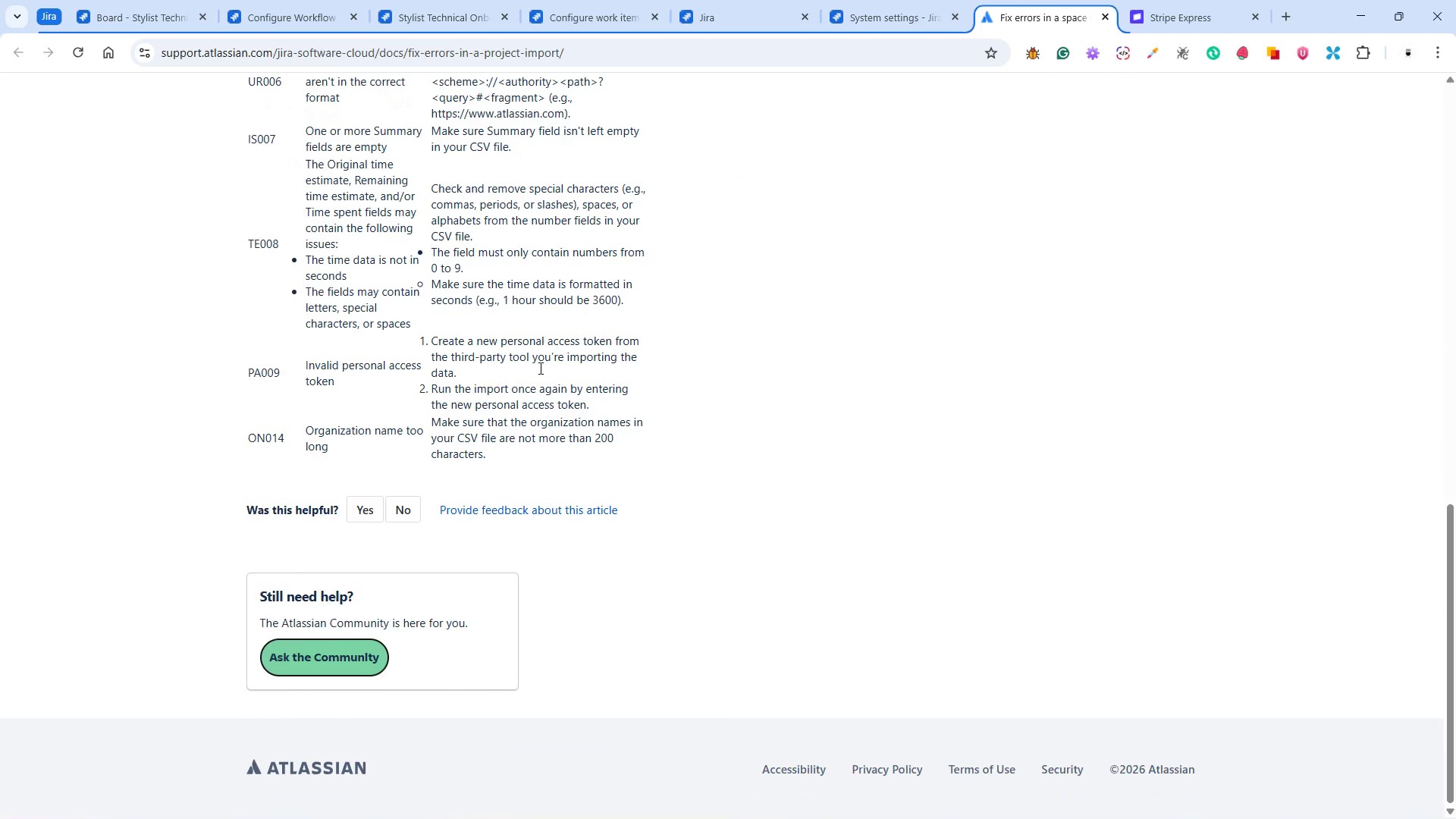 
scroll: coordinate [693, 305], scroll_direction: up, amount: 8.0
 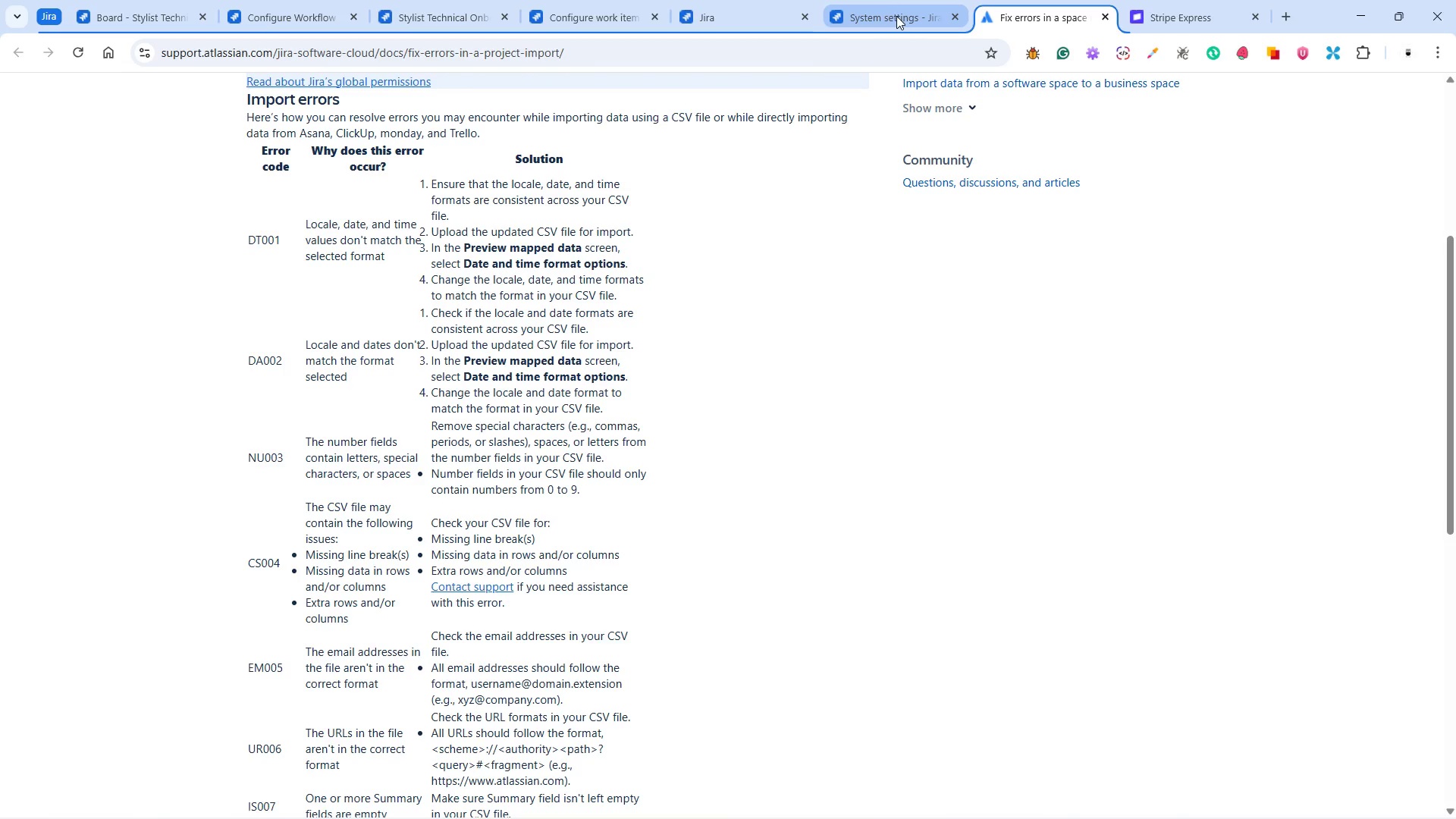 
left_click([896, 16])
 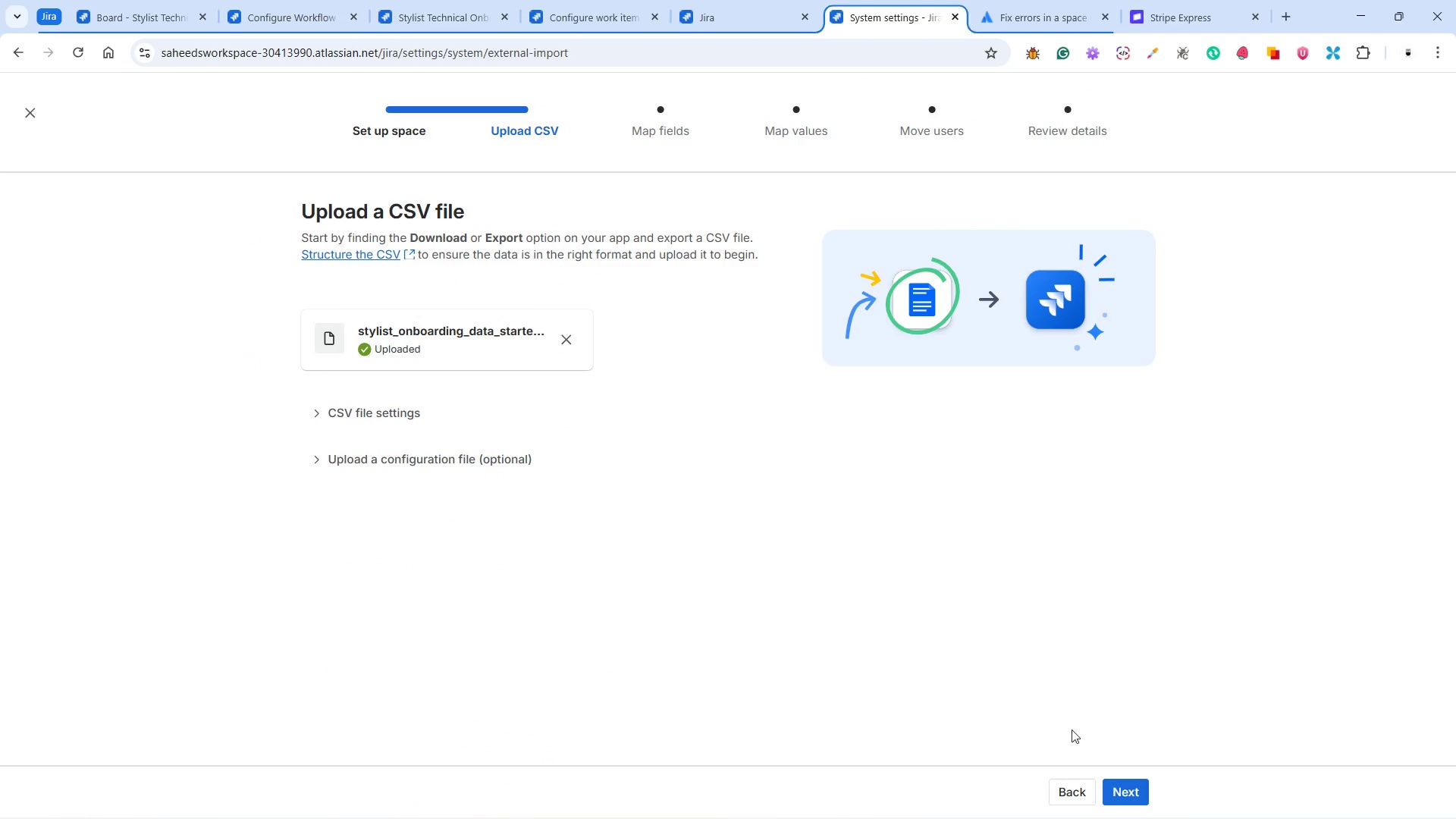 
left_click([1116, 788])
 